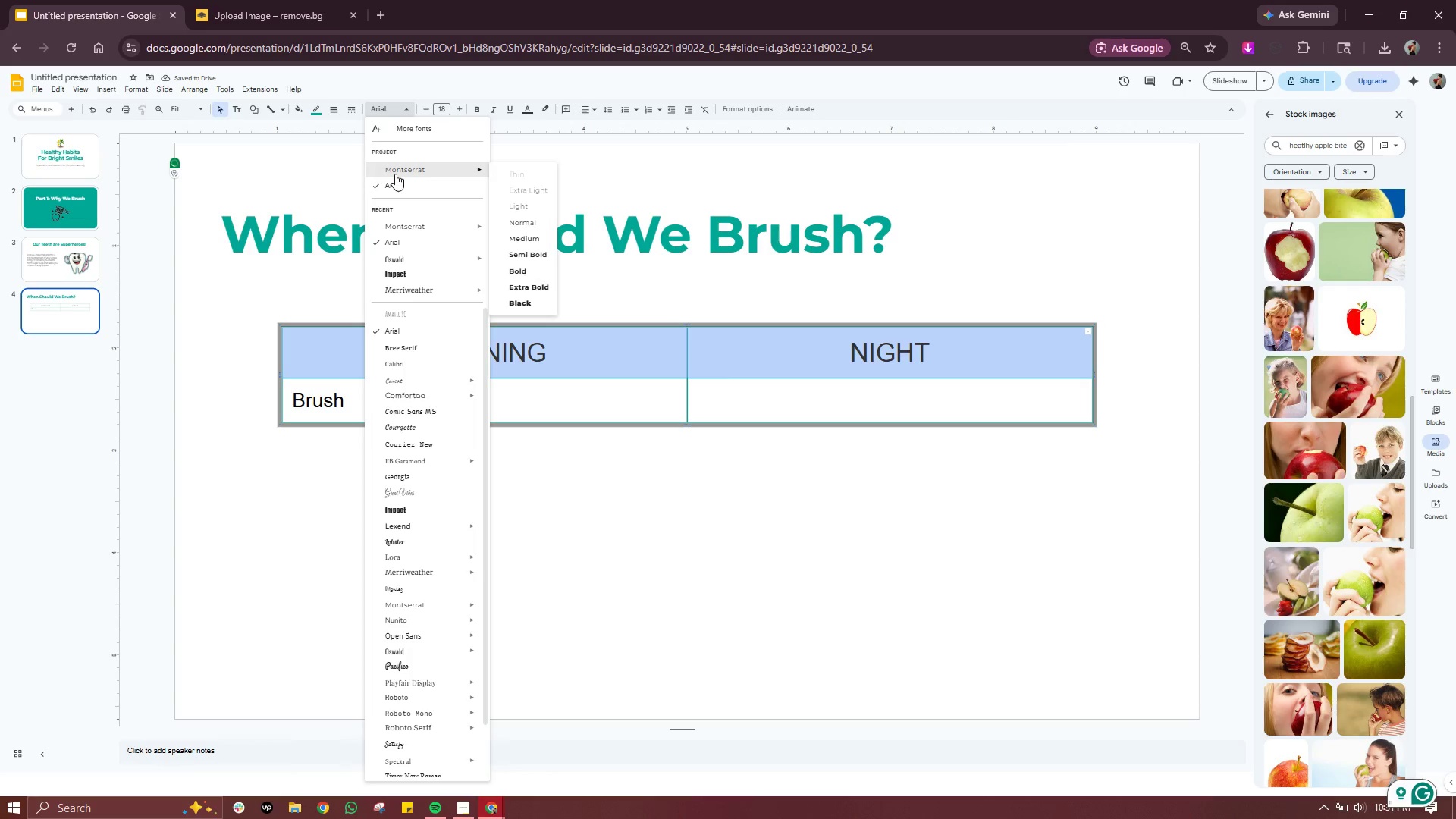 
left_click([395, 174])
 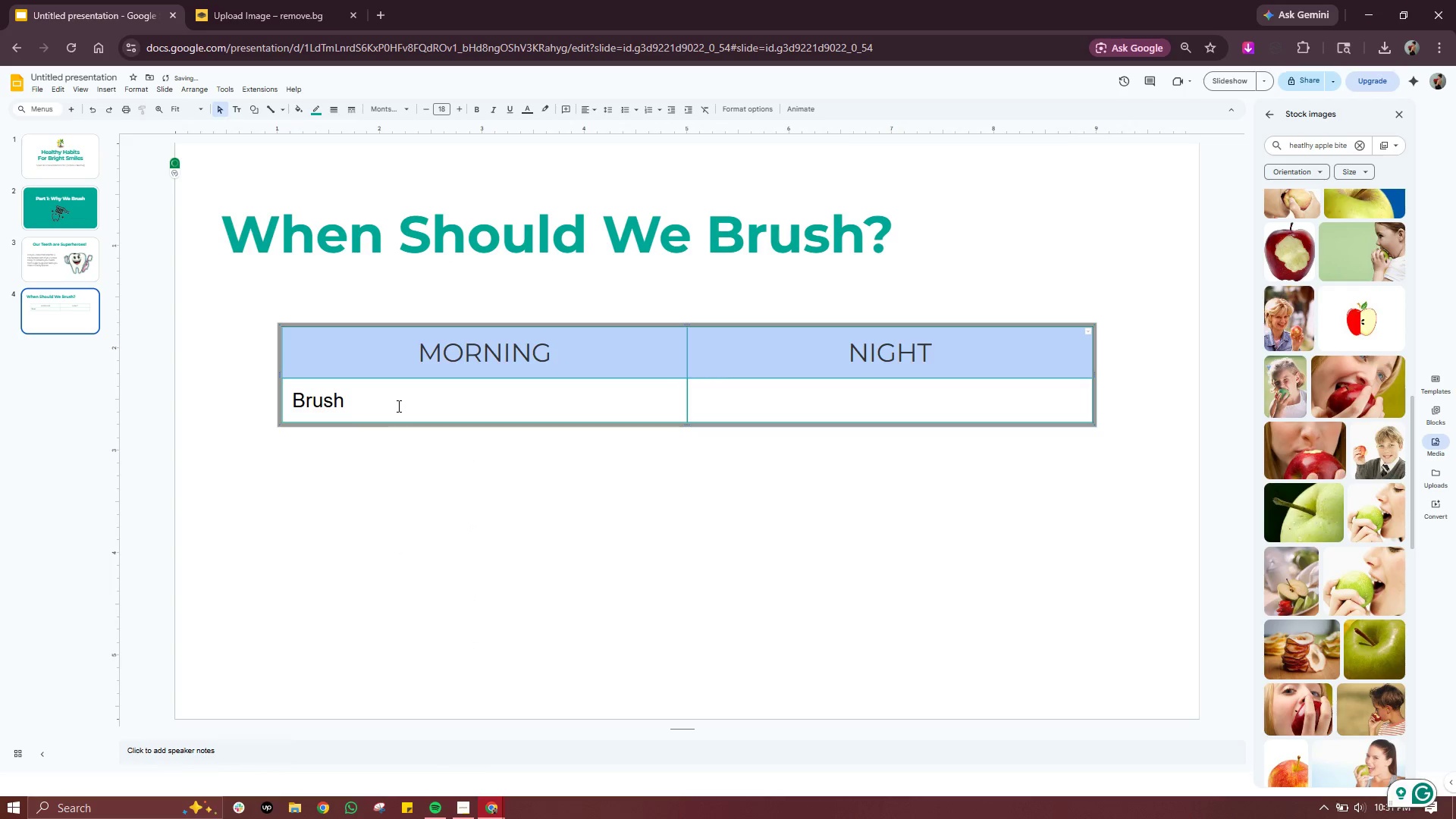 
double_click([397, 406])
 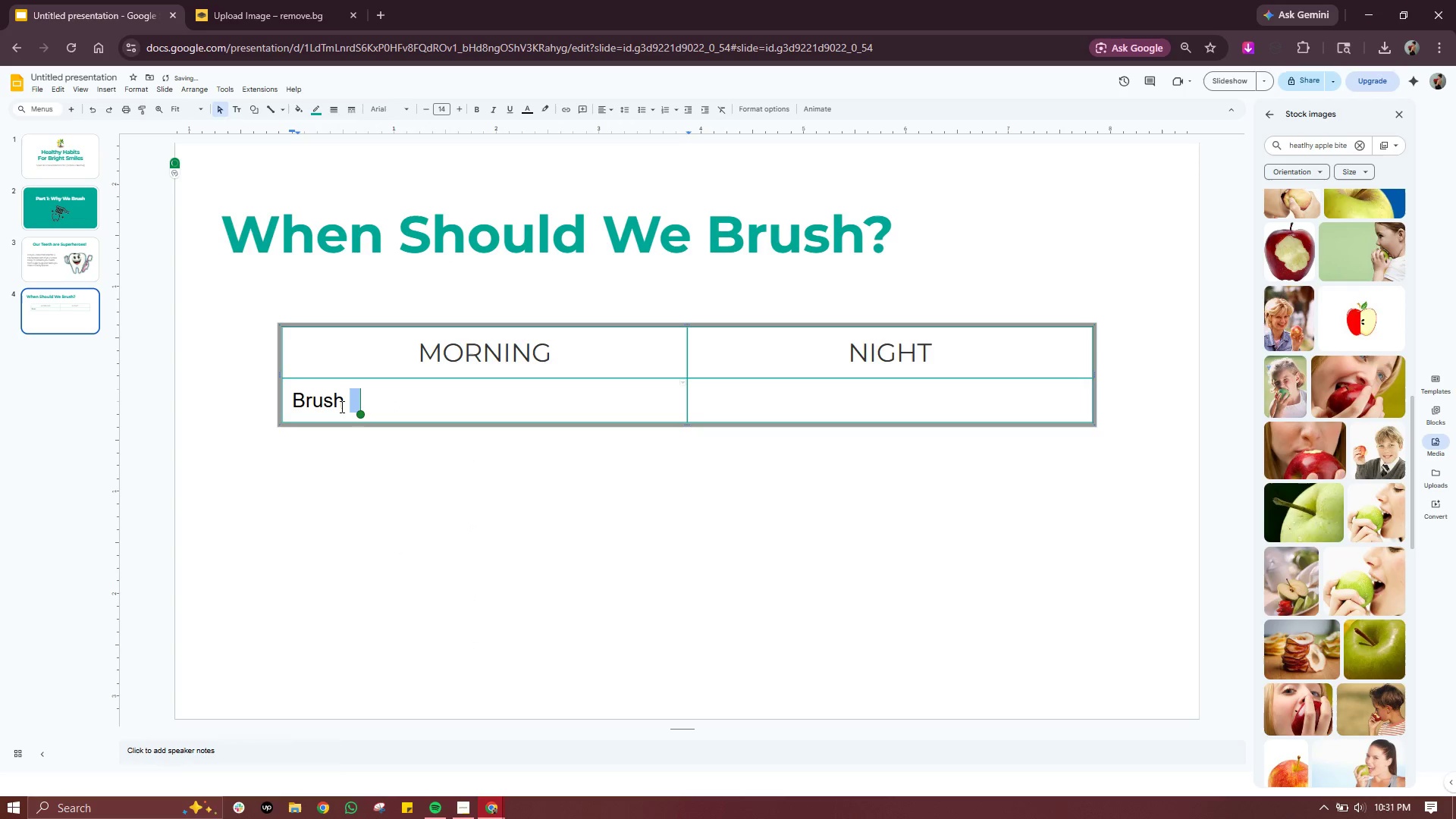 
key(Control+ControlLeft)
 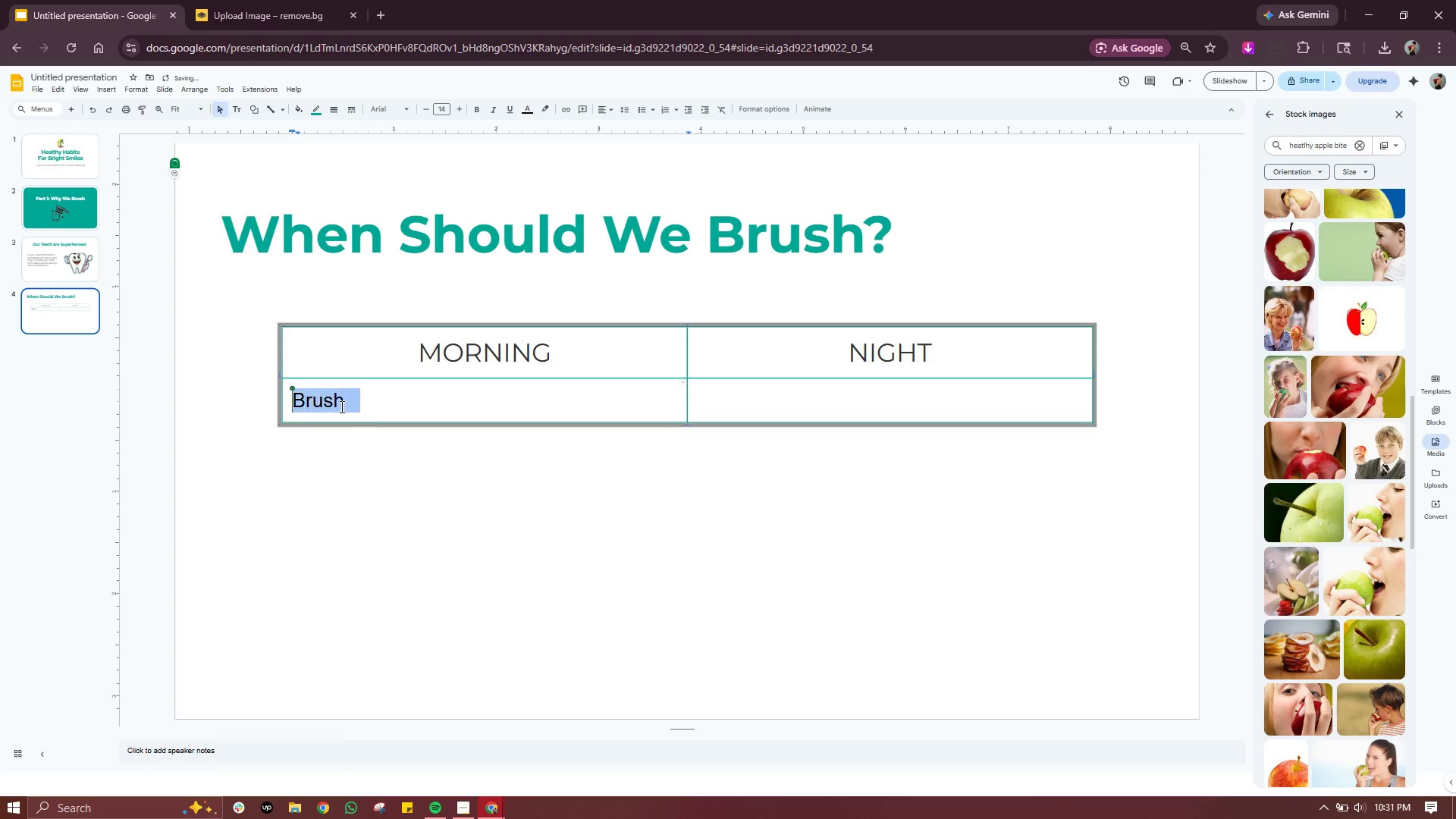 
key(Control+A)
 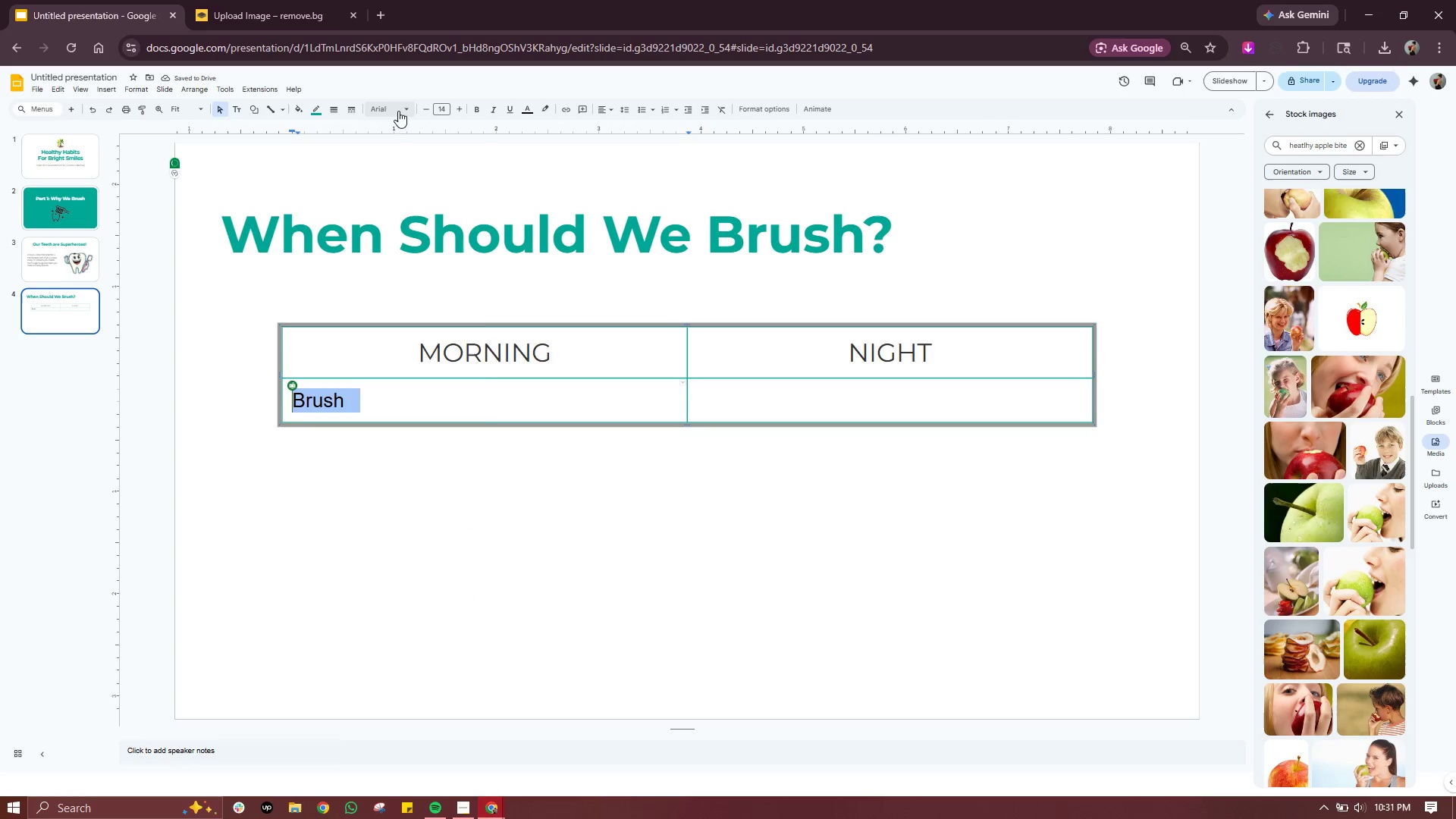 
left_click([397, 110])
 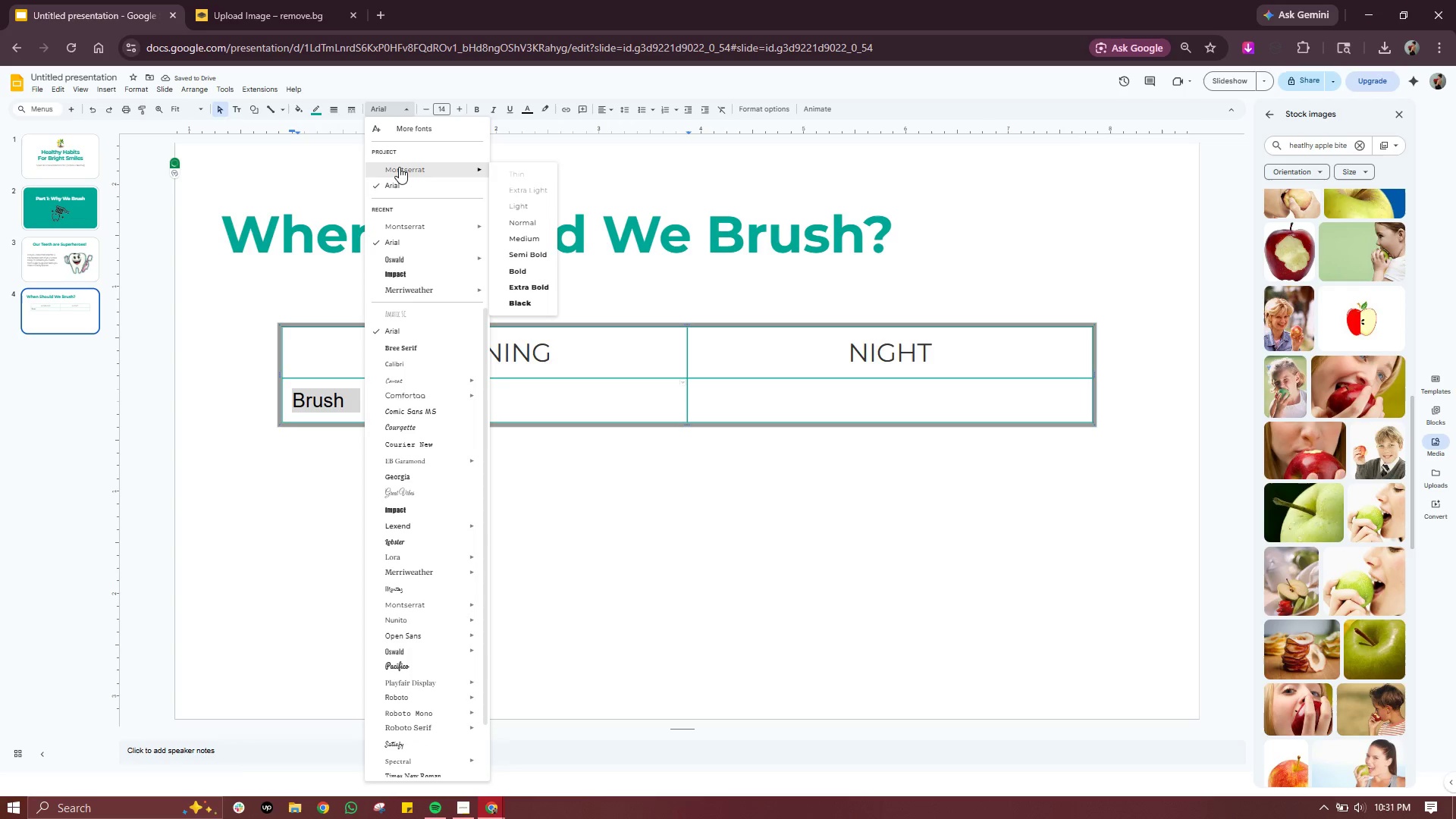 
left_click([399, 167])
 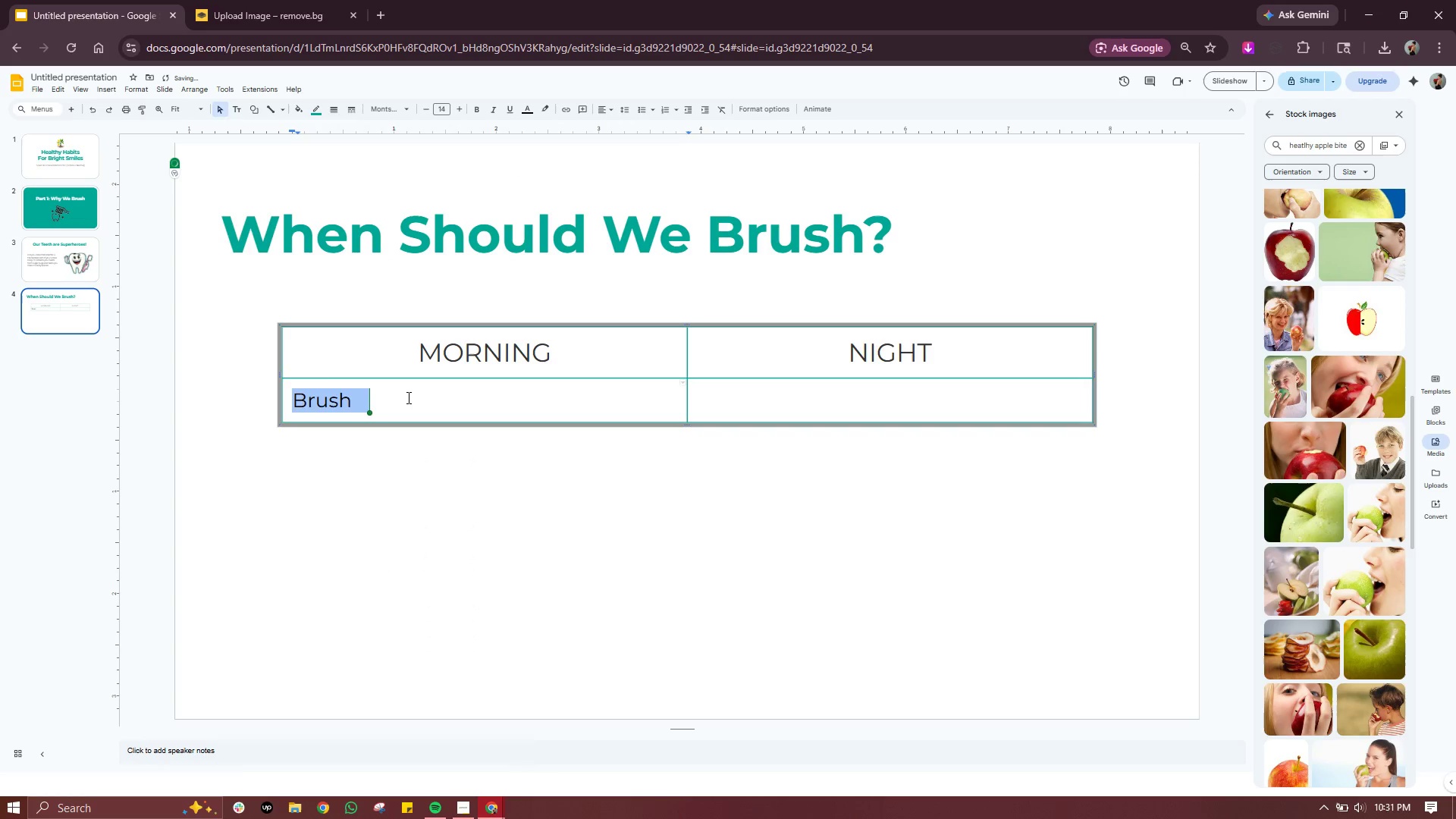 
left_click([407, 397])
 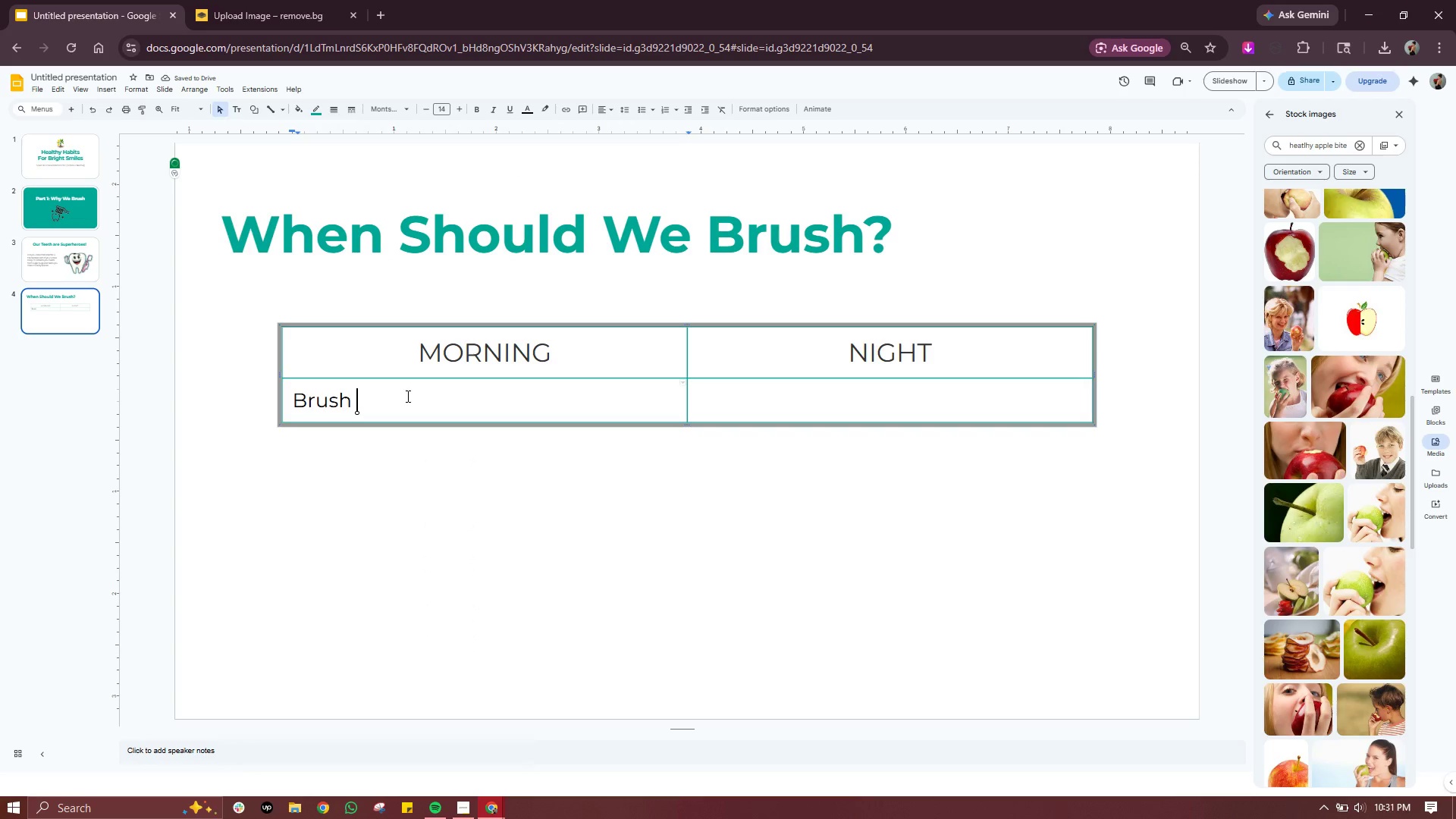 
type(AFTER BREAKFASY )
key(Backspace)
key(Backspace)
type(T TO START YOUR DAY WITH A FRESH, CLEAN SMILE!)
 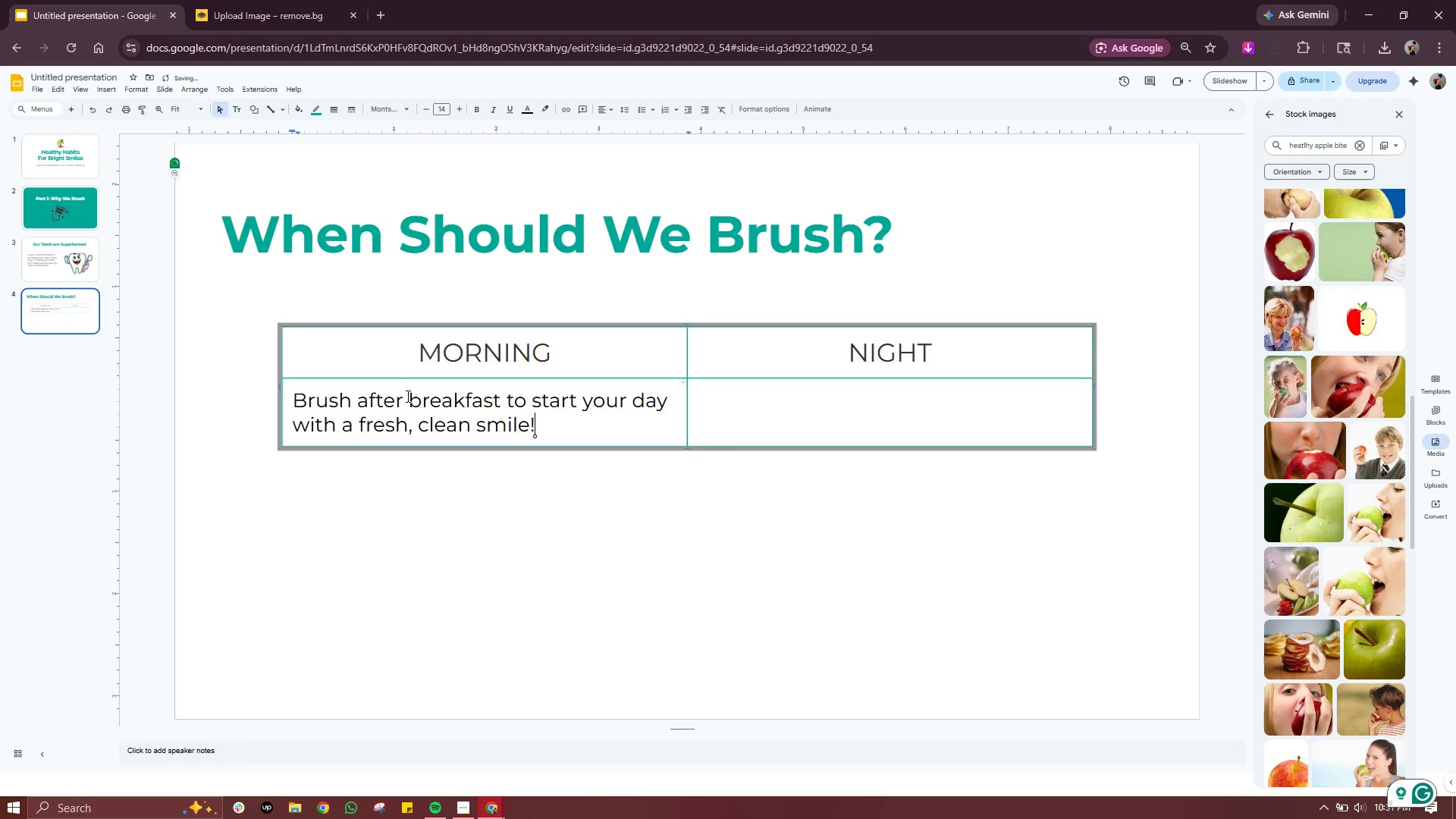 
left_click([854, 416])
 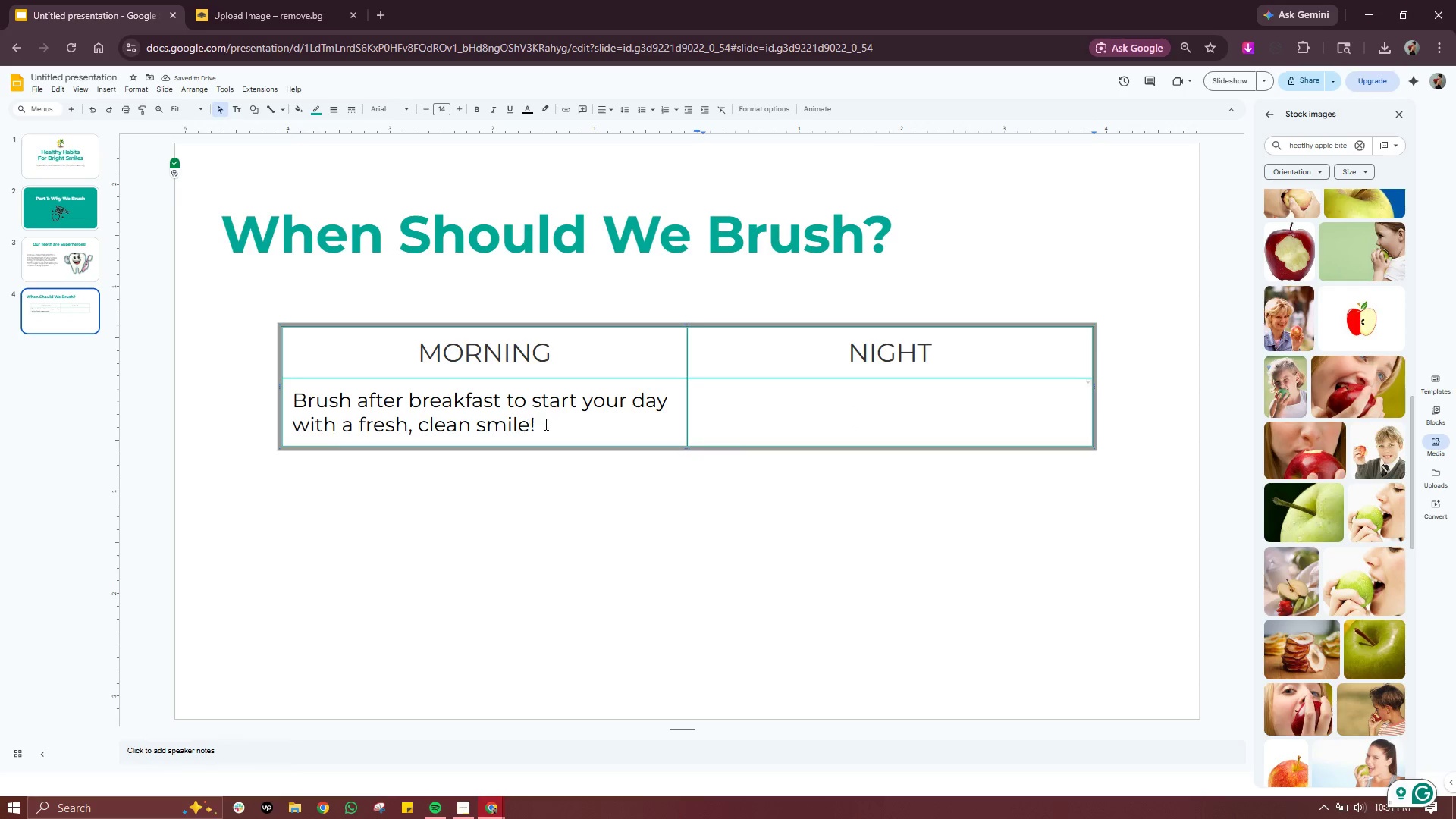 
left_click_drag(start_coordinate=[551, 426], to_coordinate=[285, 403])
 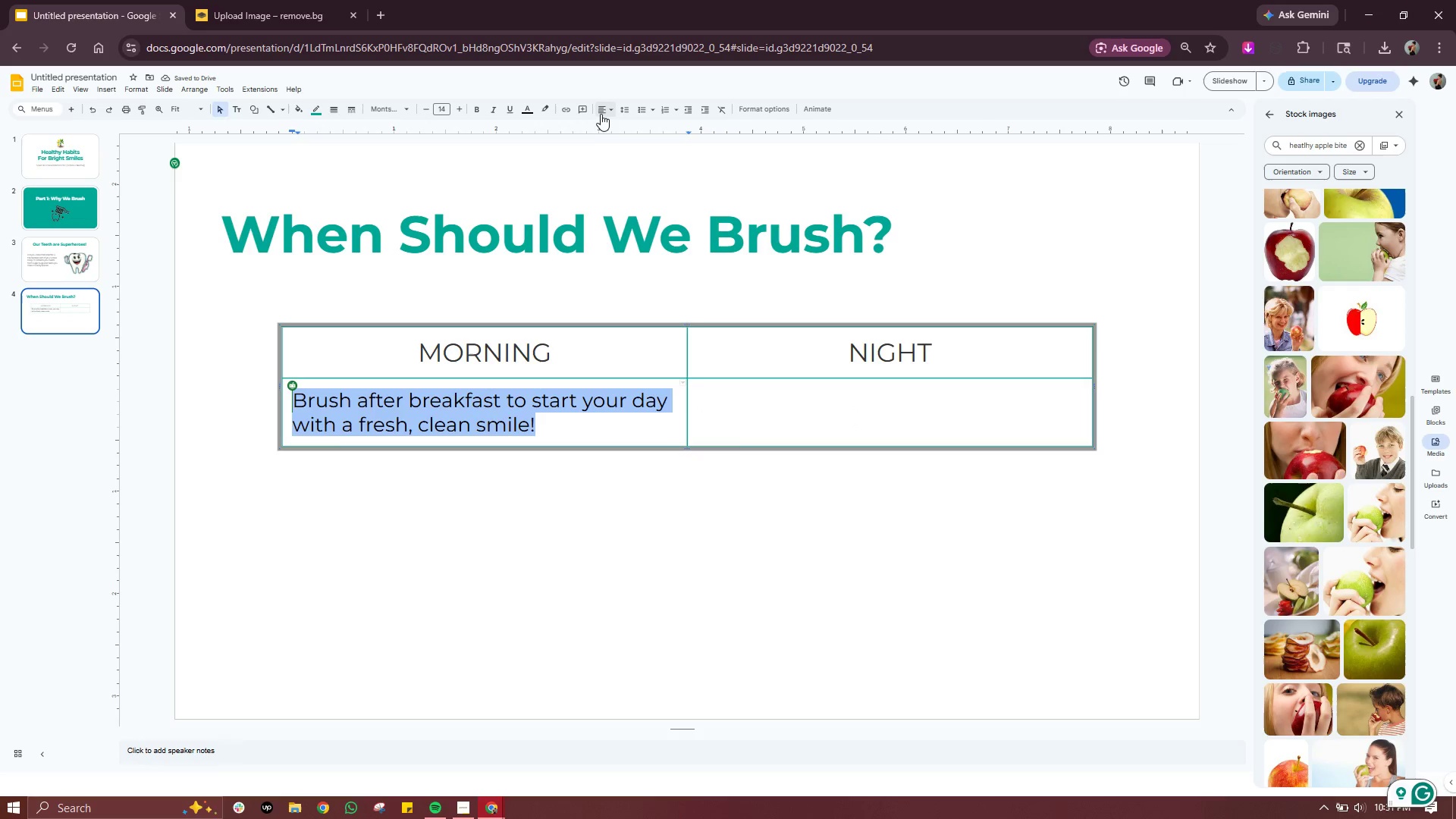 
left_click([601, 111])
 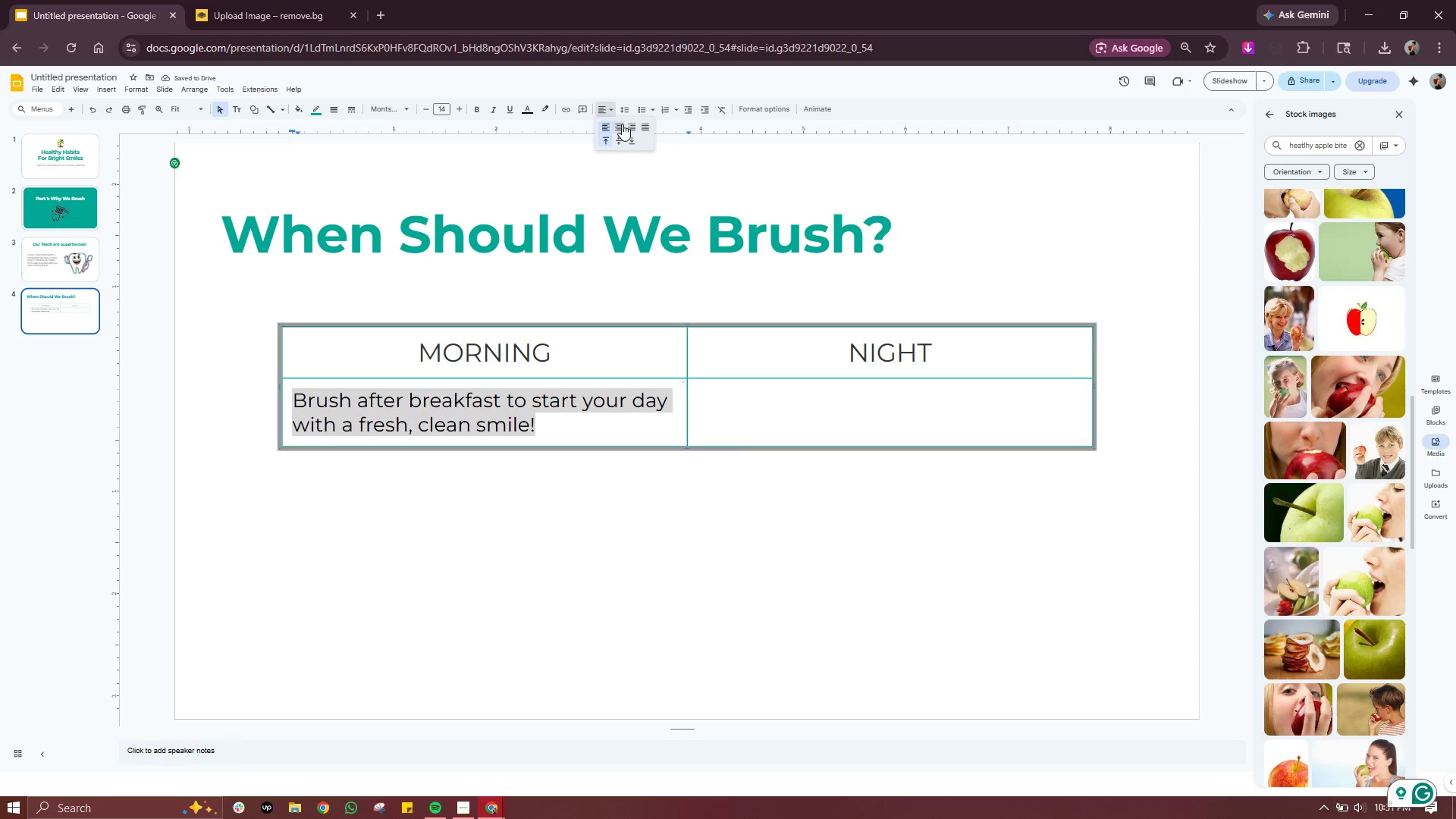 
left_click([622, 124])
 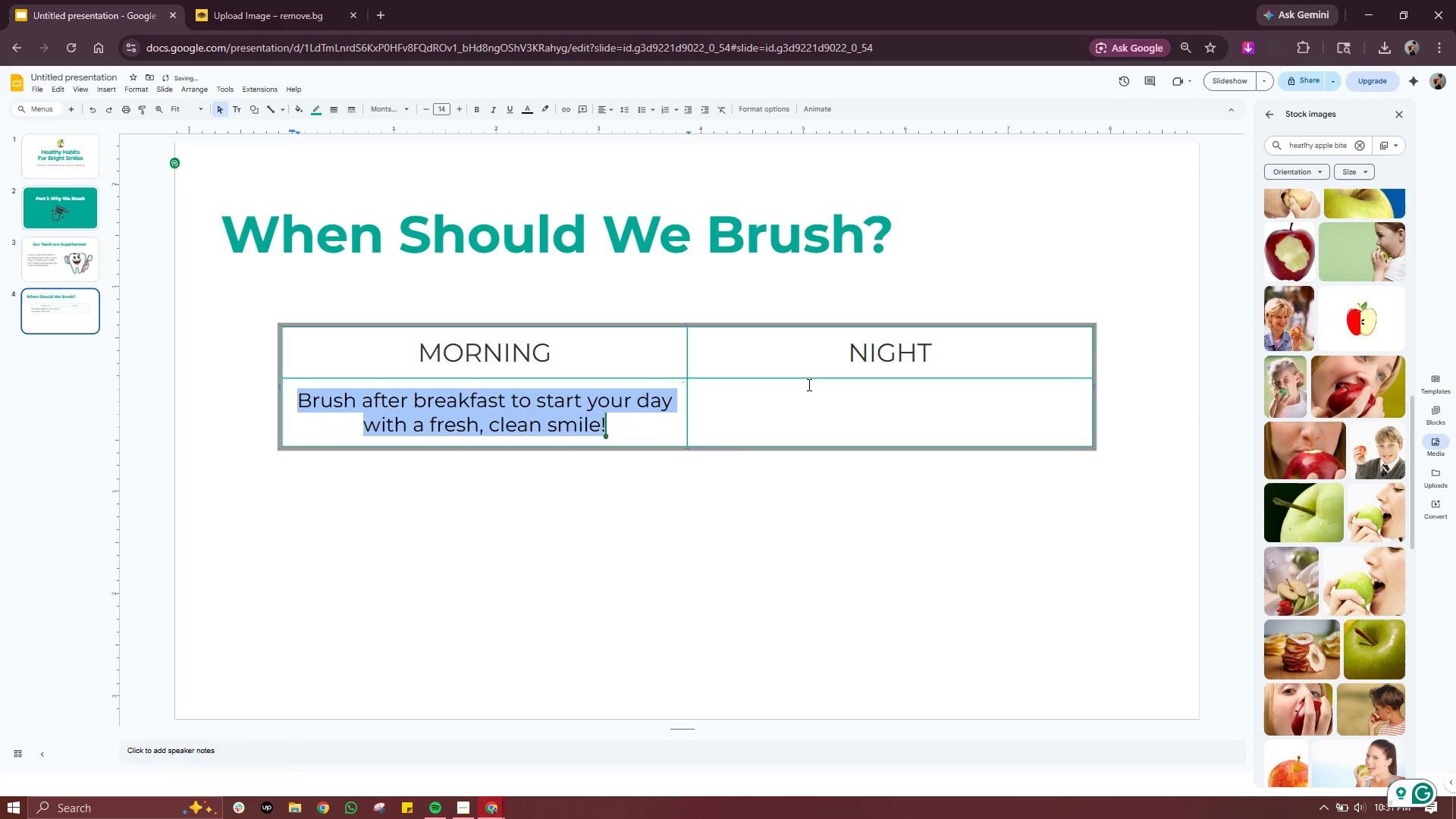 
left_click([808, 384])
 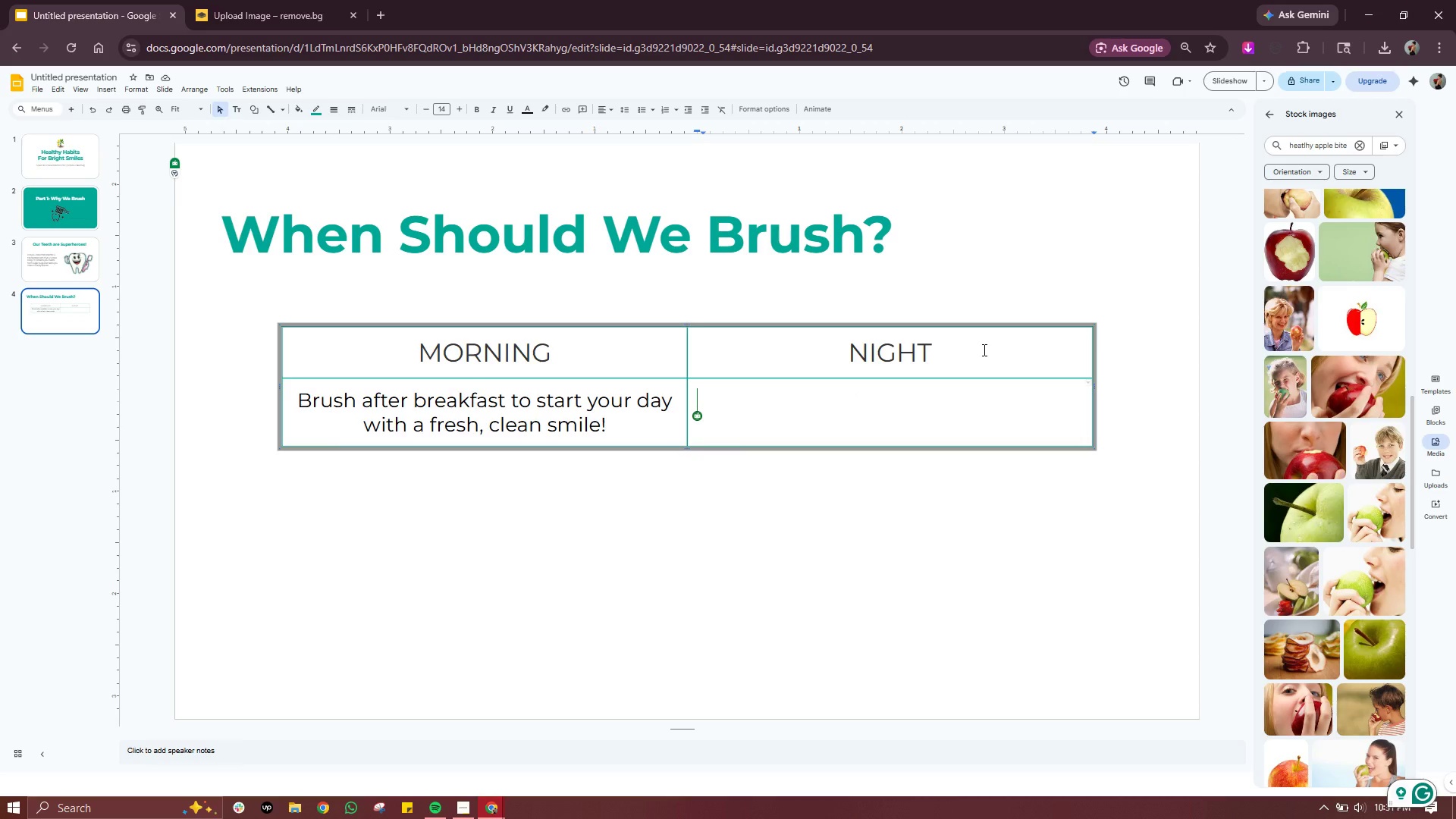 
wait(7.05)
 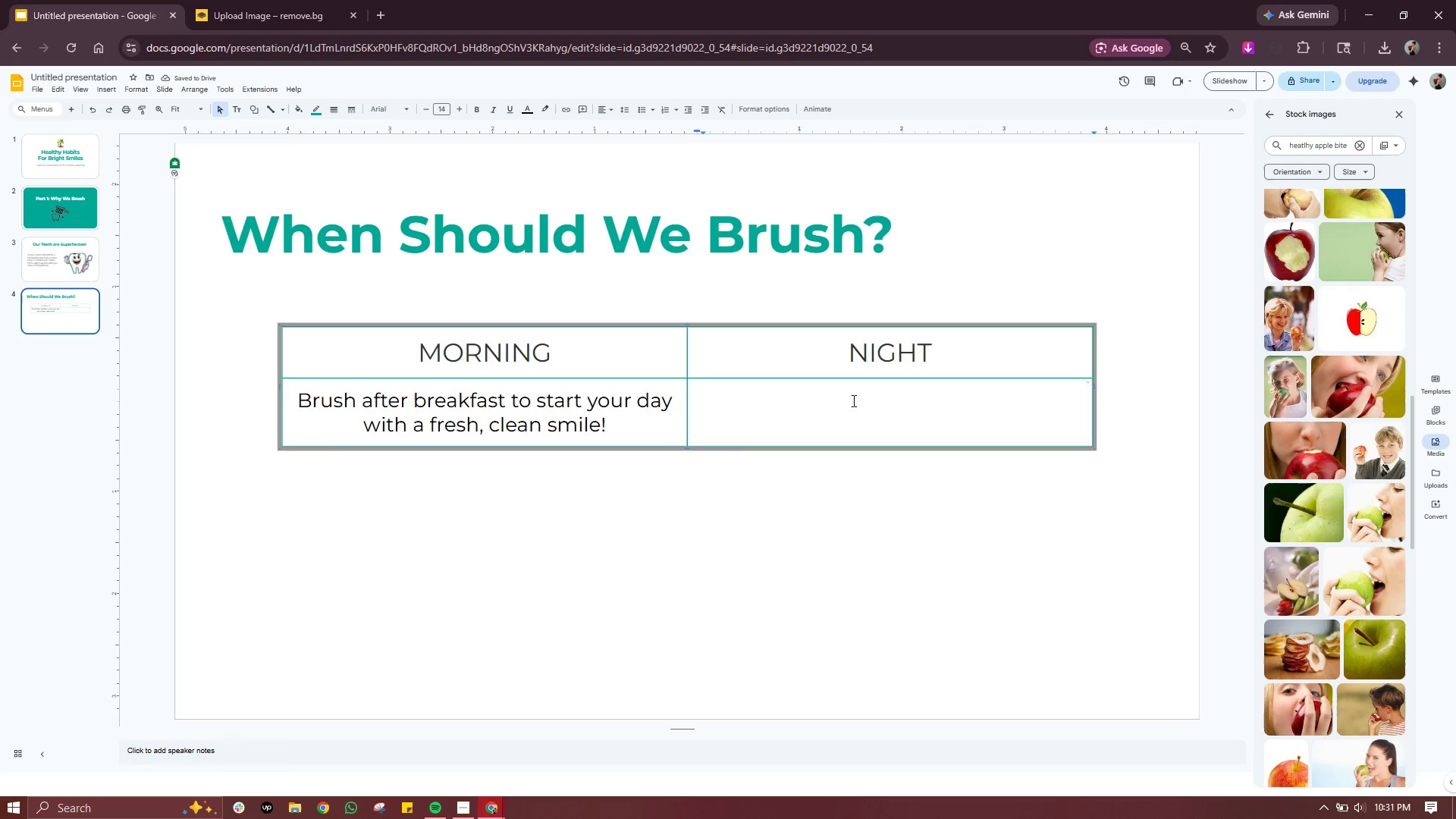 
left_click([910, 417])
 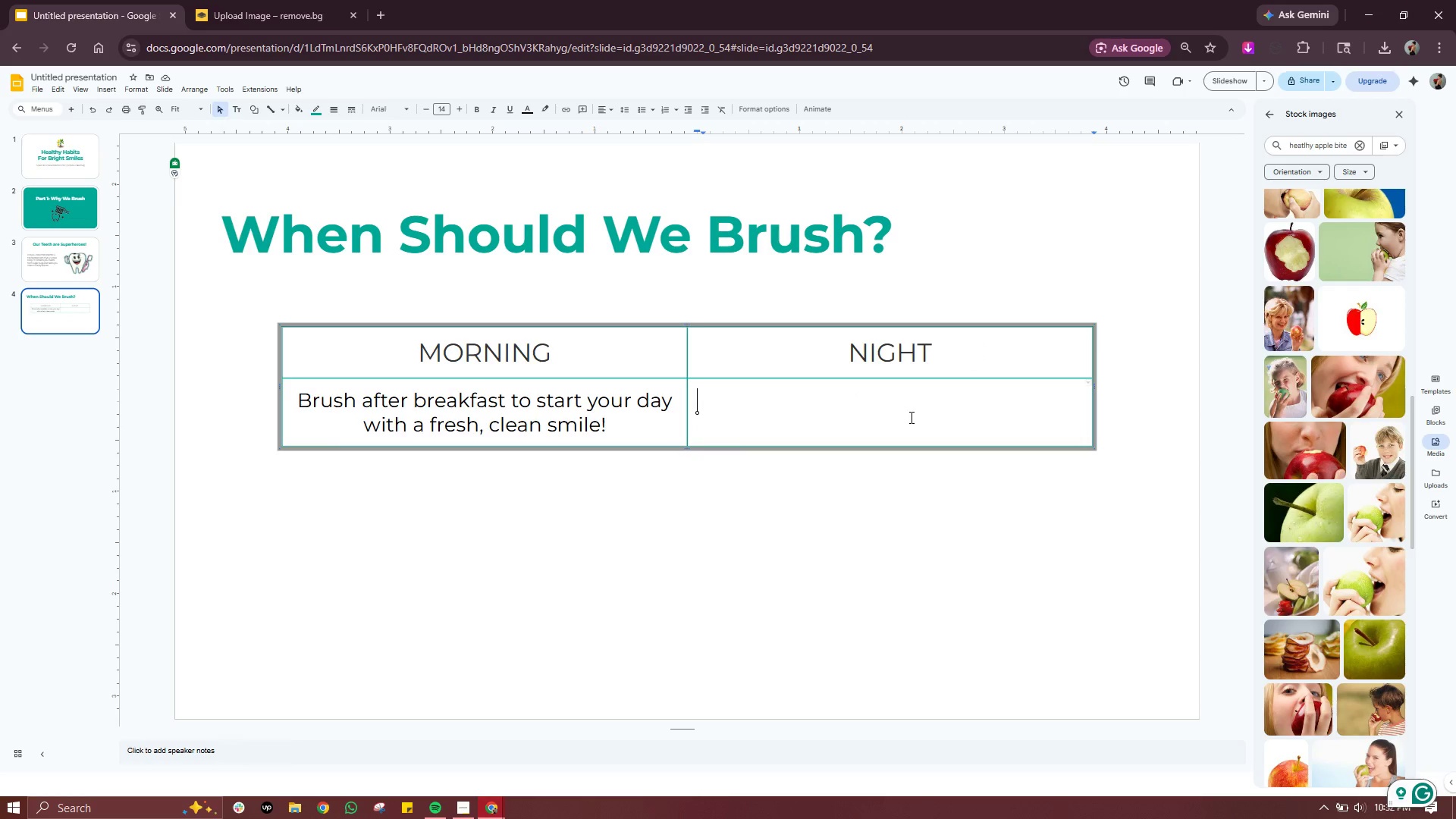 
type(Brush)
 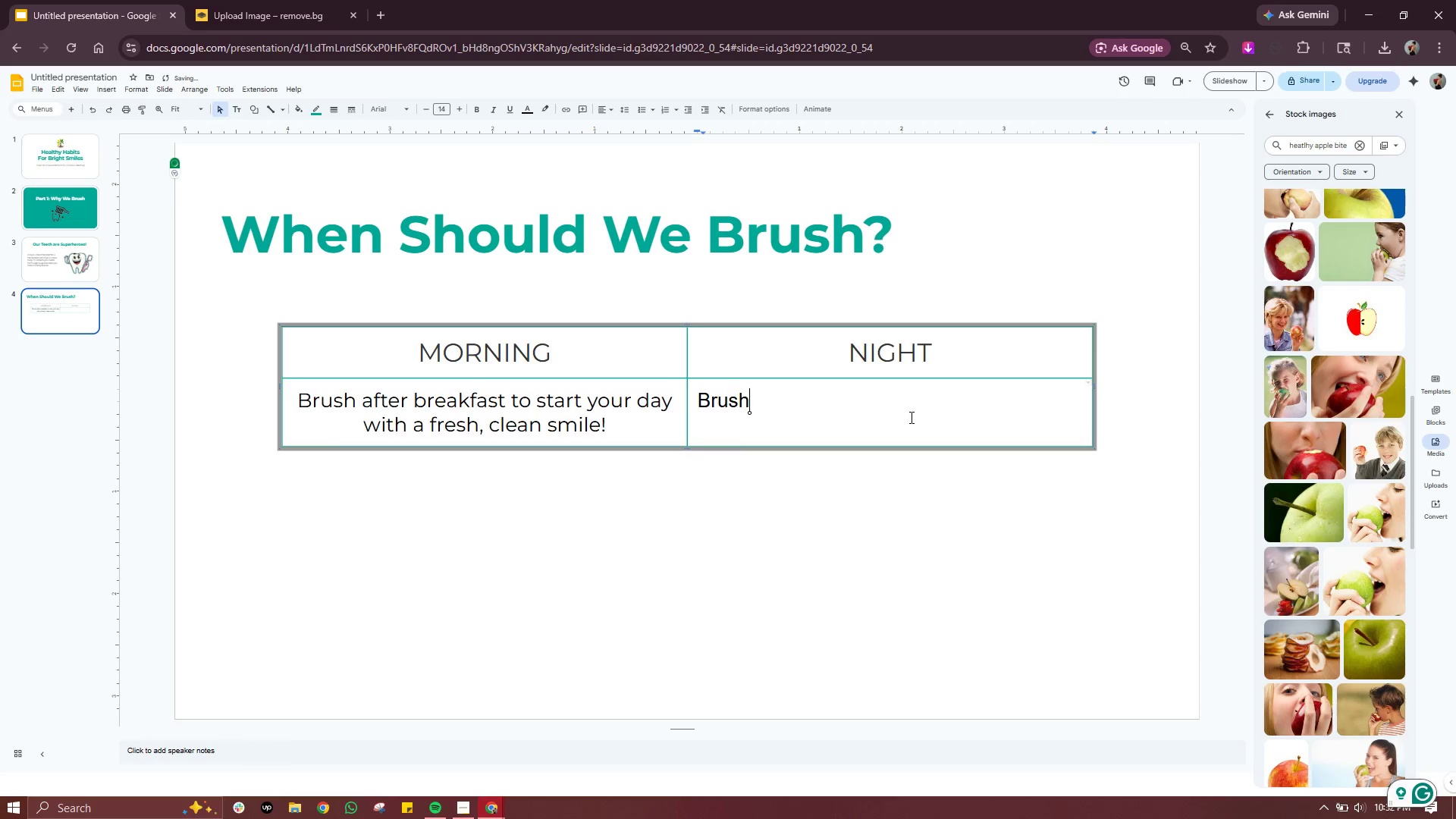 
key(Control+ControlLeft)
 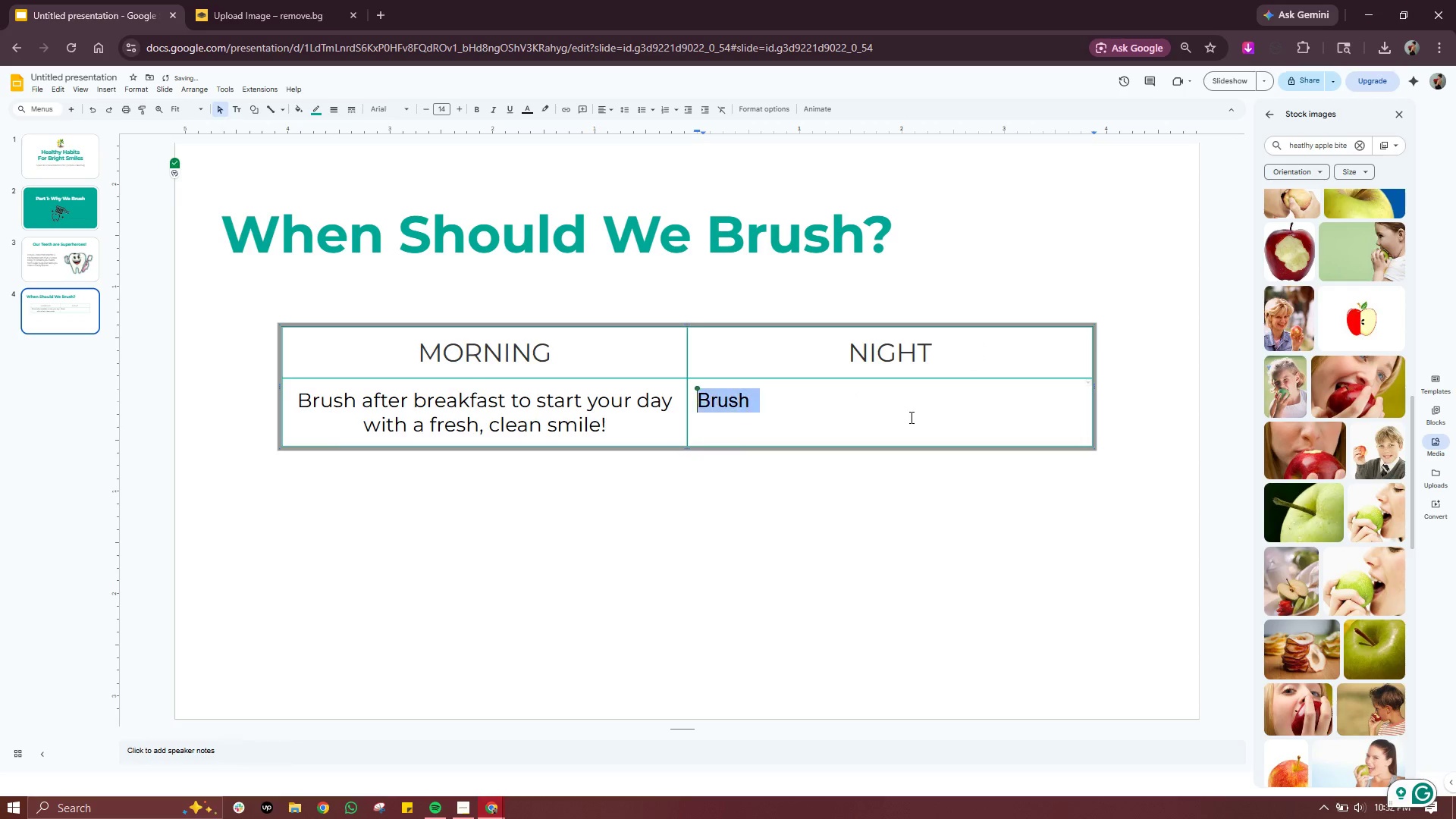 
key(Control+A)
 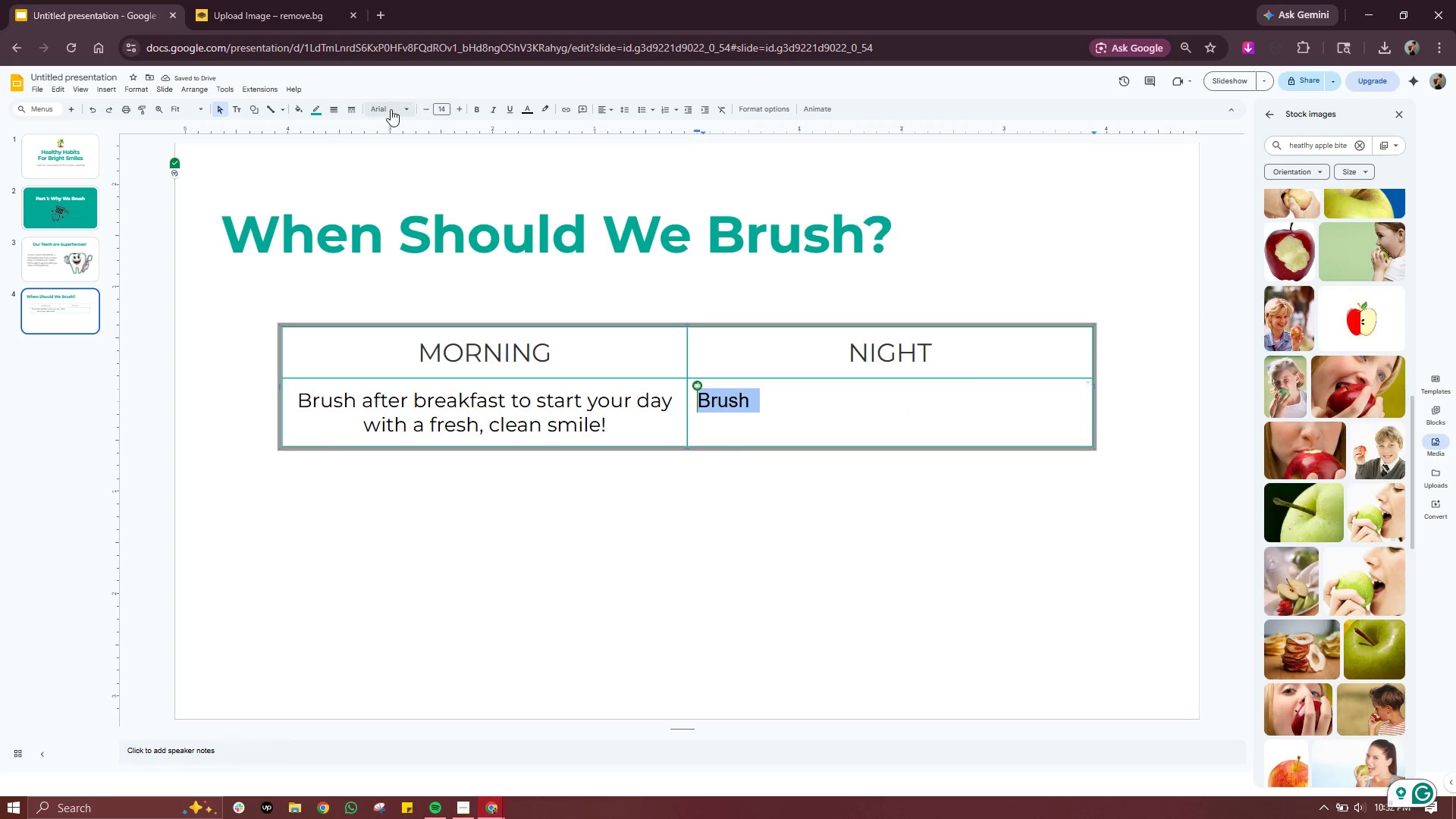 
left_click([390, 109])
 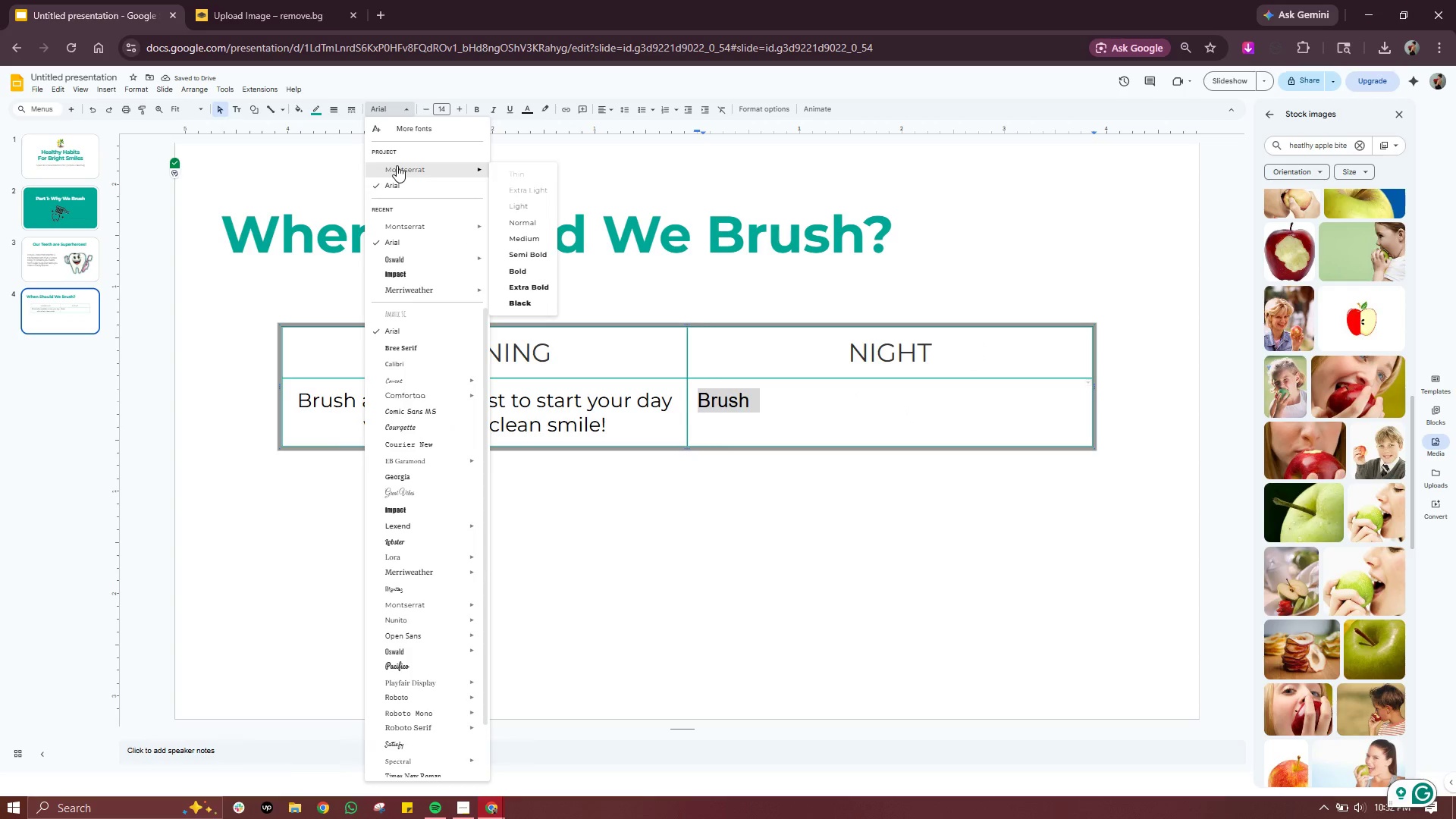 
left_click([397, 165])
 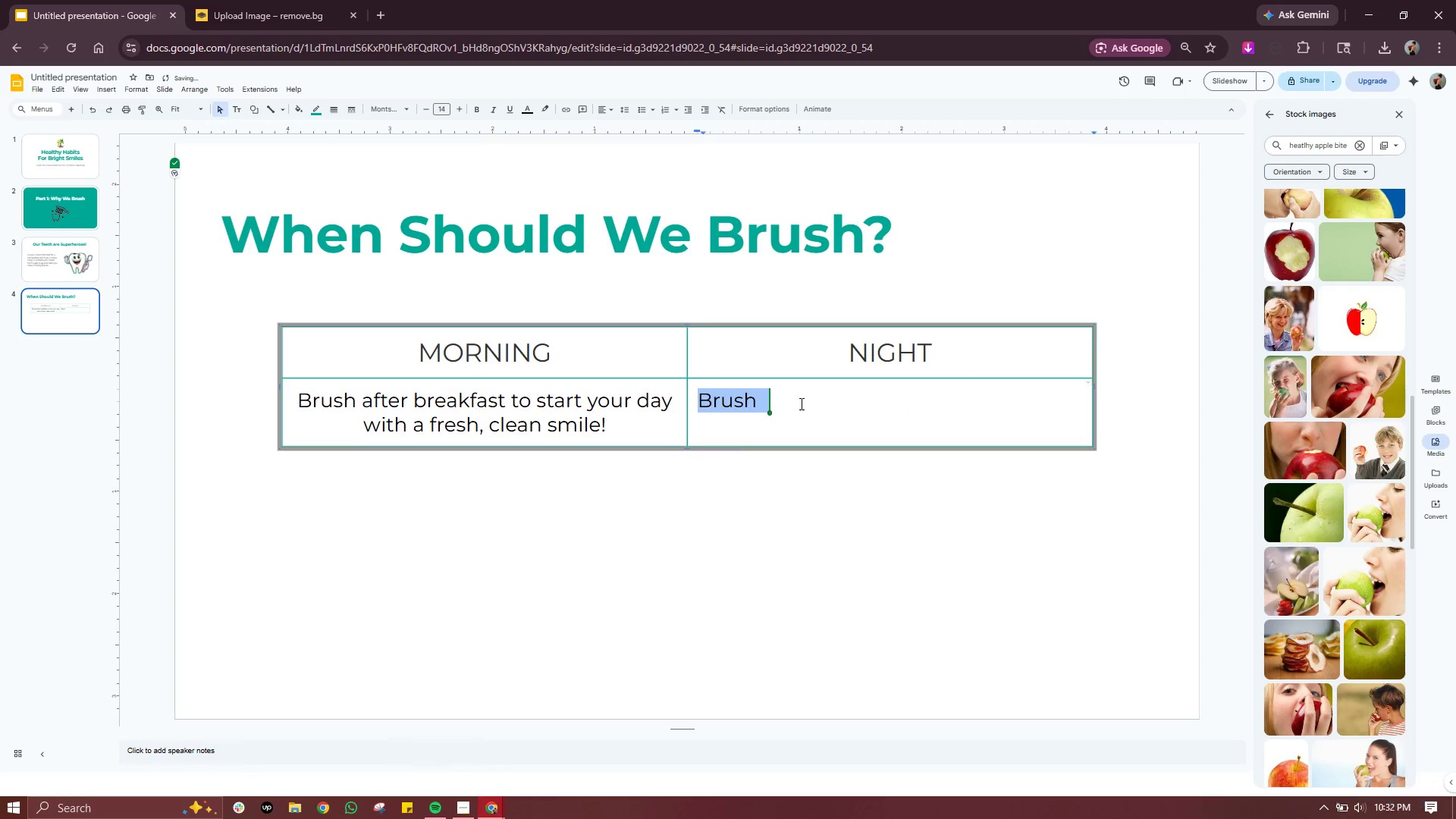 
left_click([800, 403])
 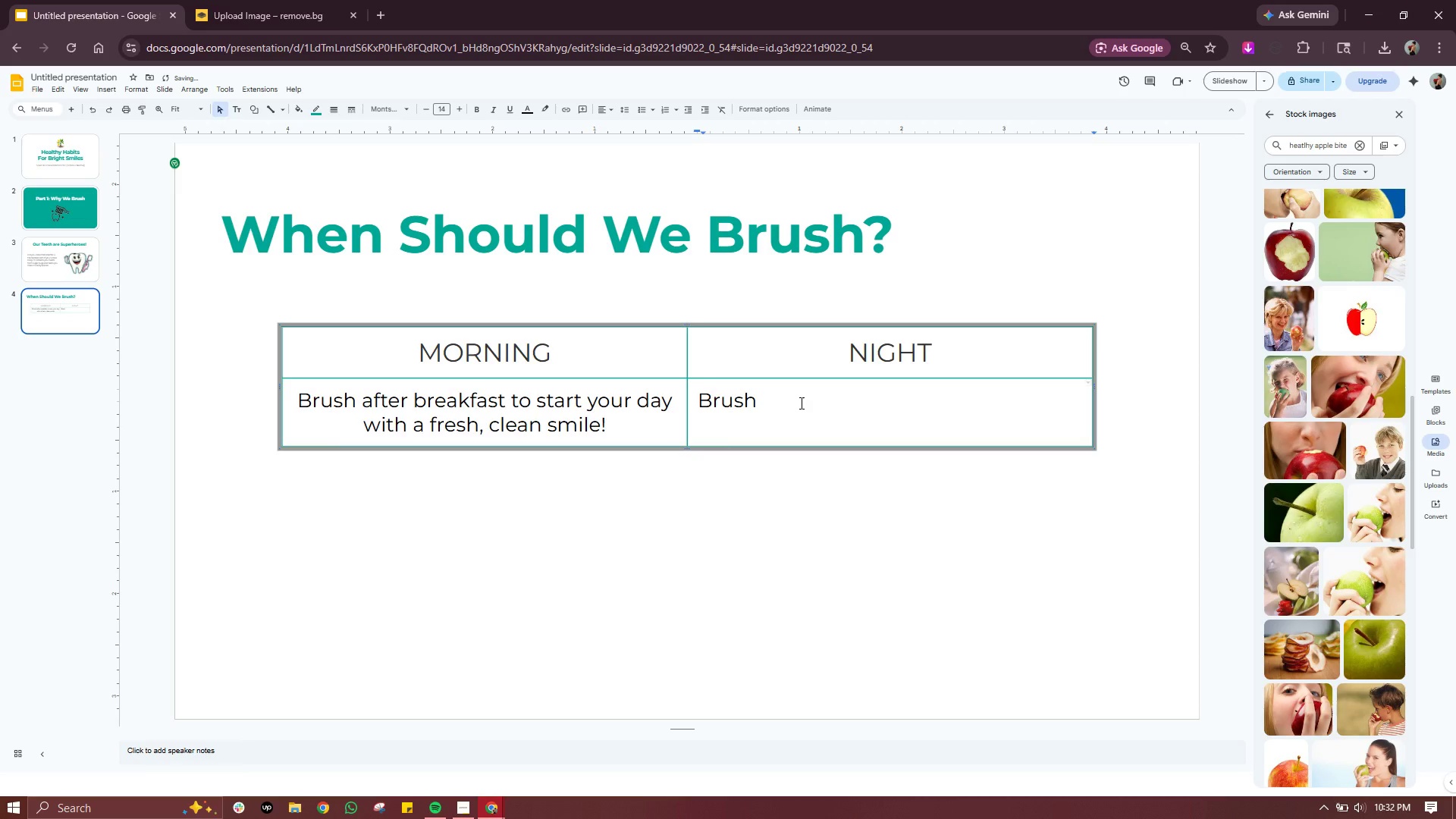 
type( before bed to wash away all the food from te)
key(Backspace)
type(he day h)
key(Backspace)
type(ehil)
key(Backspace)
key(Backspace)
key(Backspace)
key(Backspace)
type(while you sleep.)
 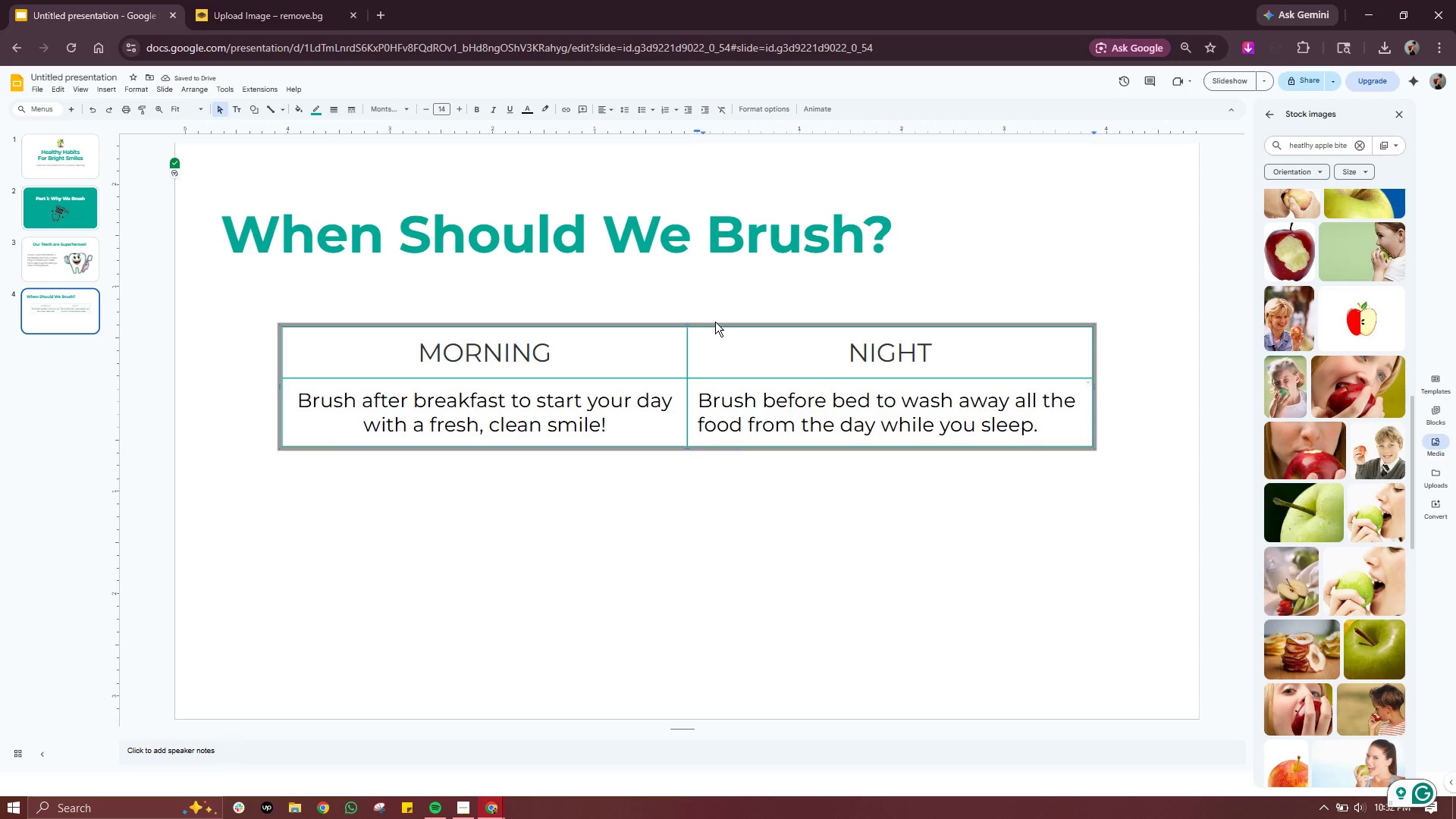 
left_click_drag(start_coordinate=[715, 326], to_coordinate=[714, 375])
 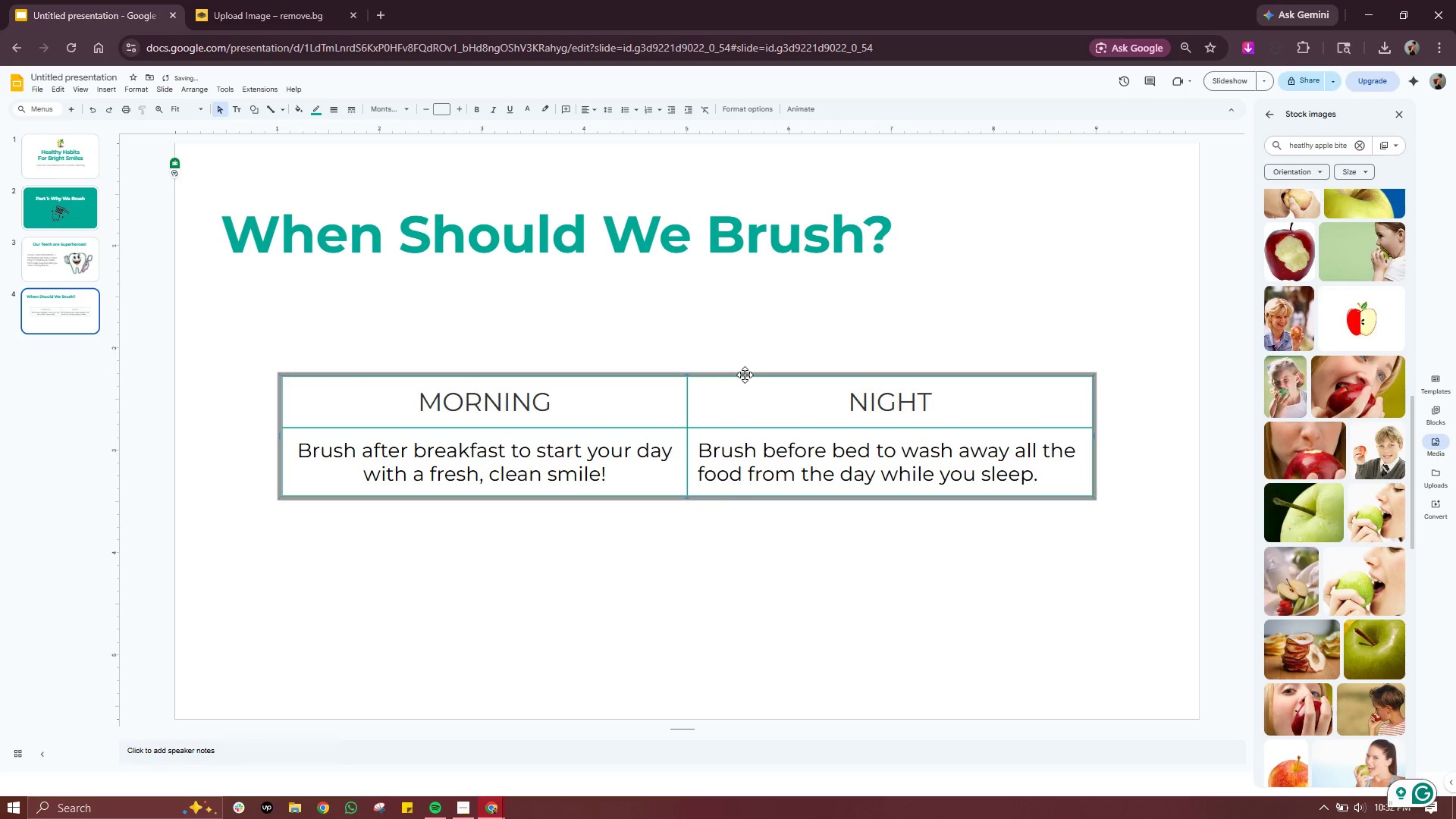 
left_click_drag(start_coordinate=[745, 375], to_coordinate=[745, 370])
 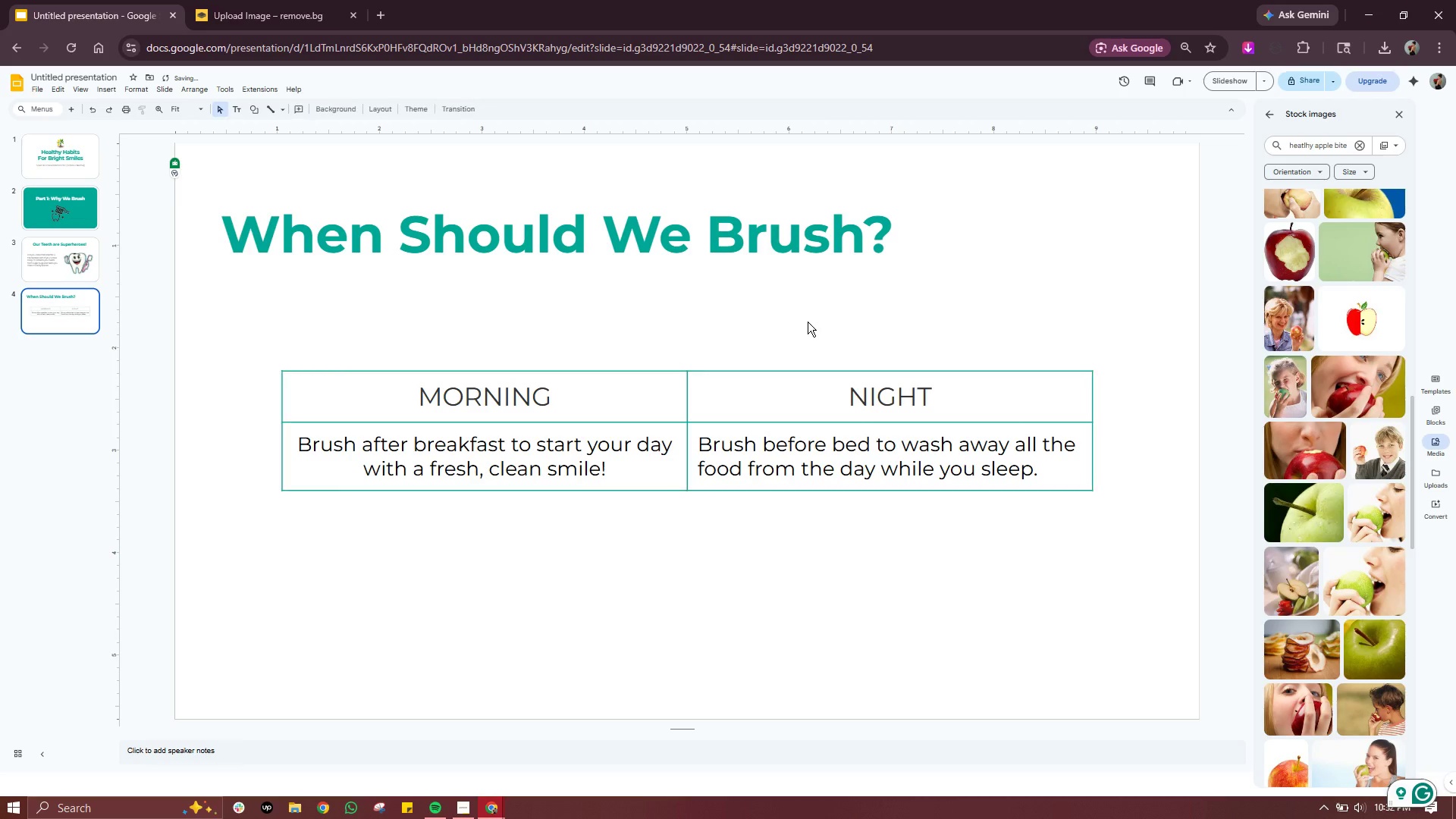 
left_click([808, 322])
 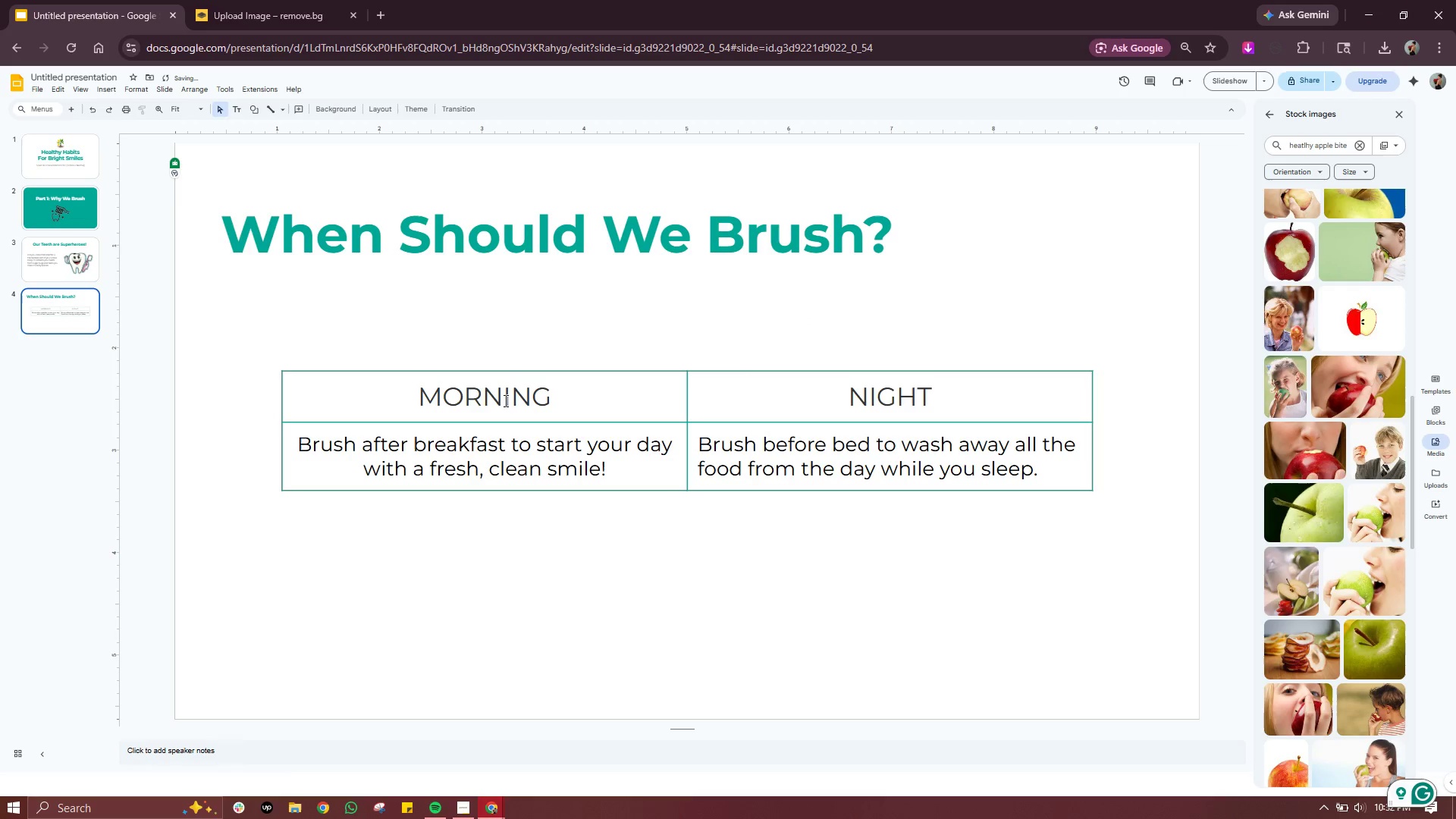 
double_click([508, 397])
 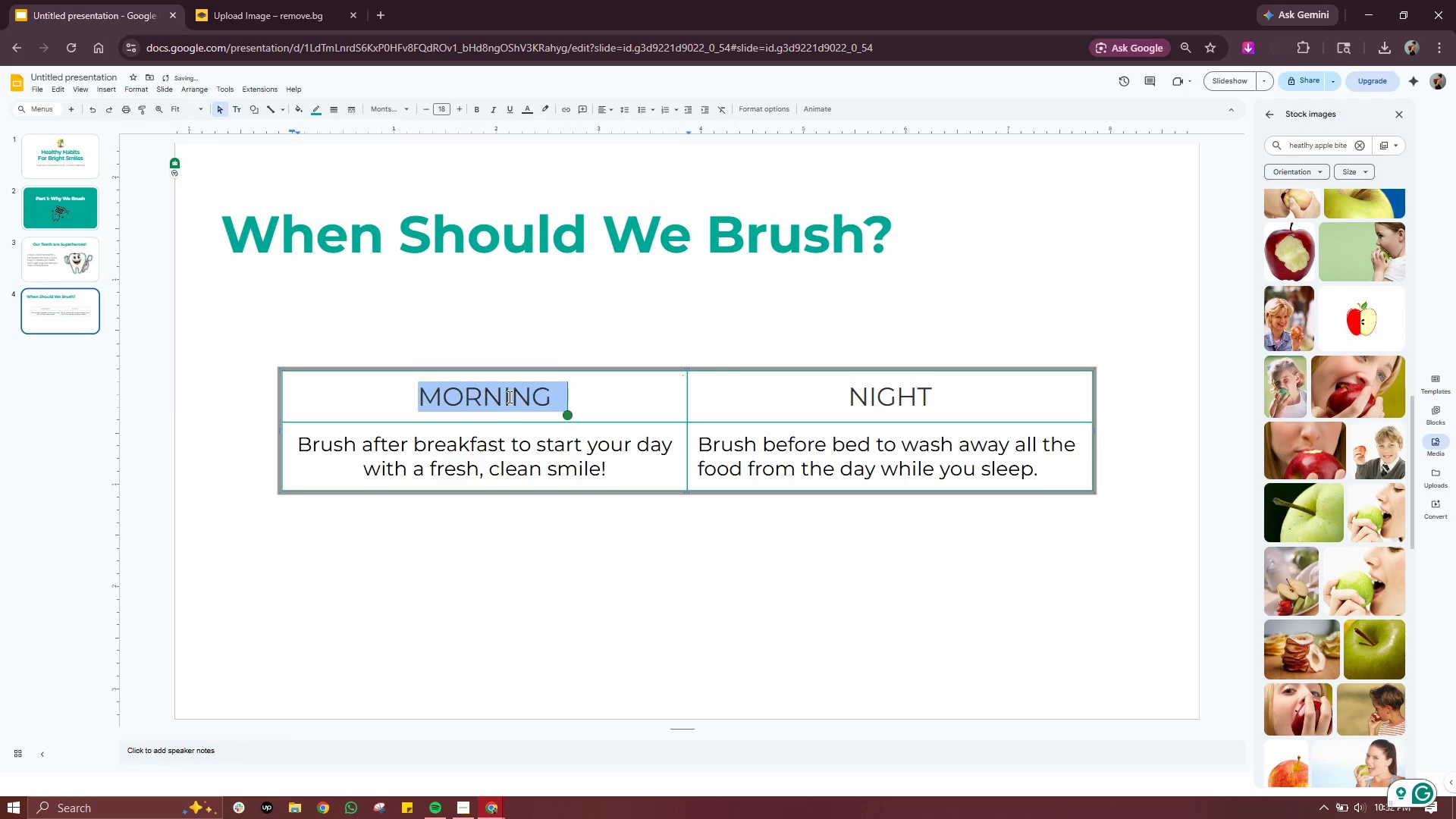 
triple_click([508, 397])
 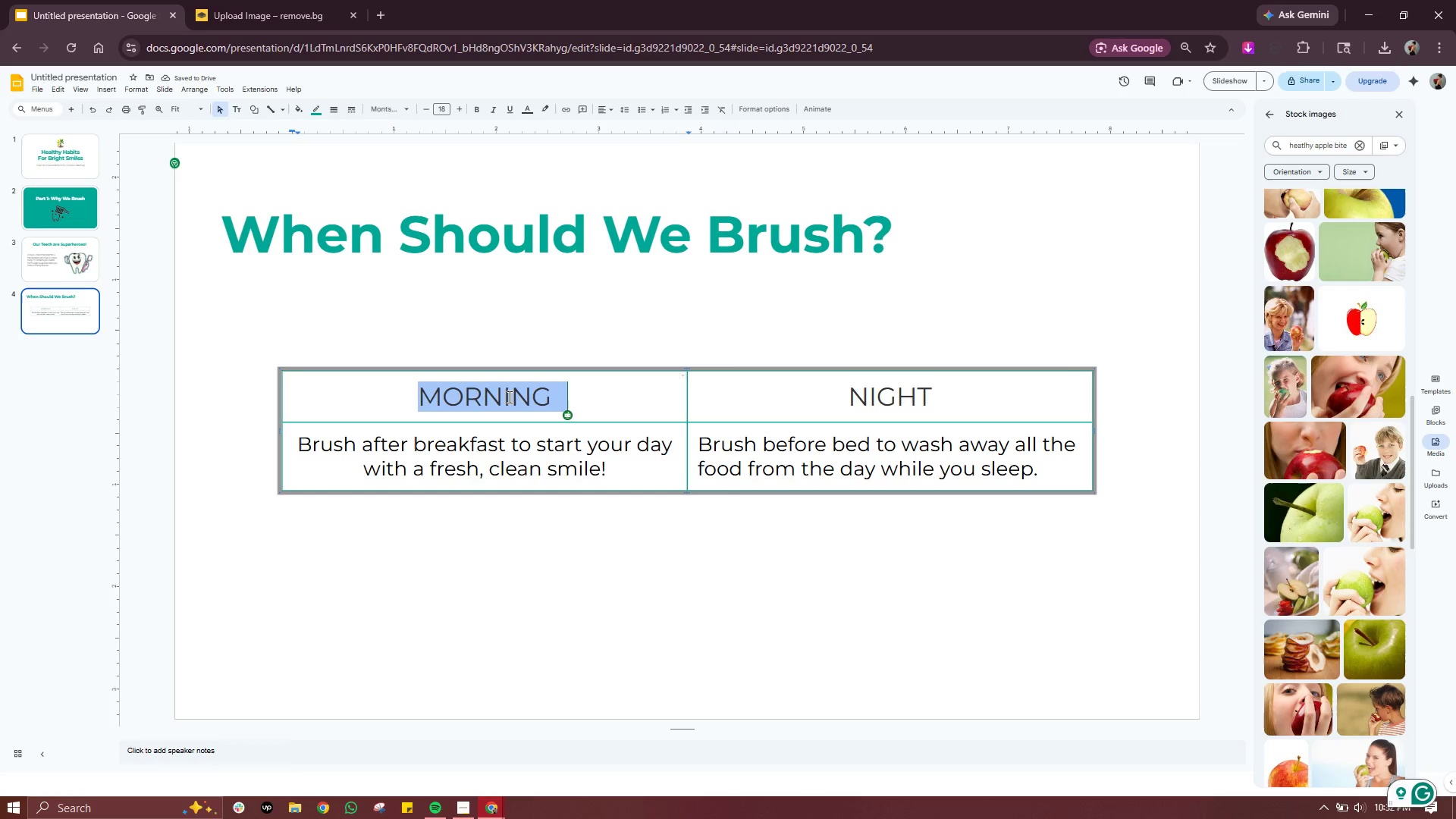 
key(Control+C)
 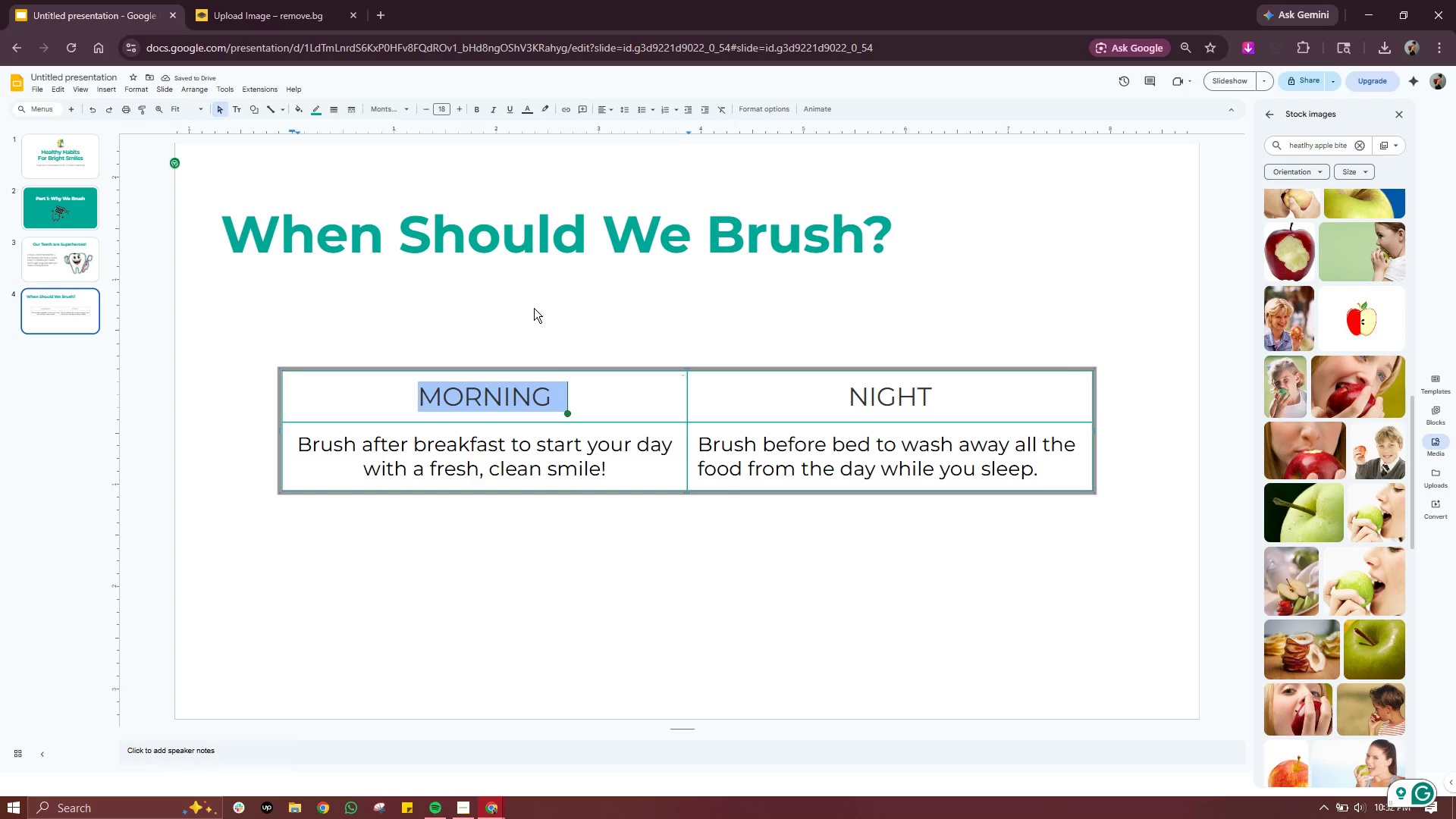 
left_click([534, 308])
 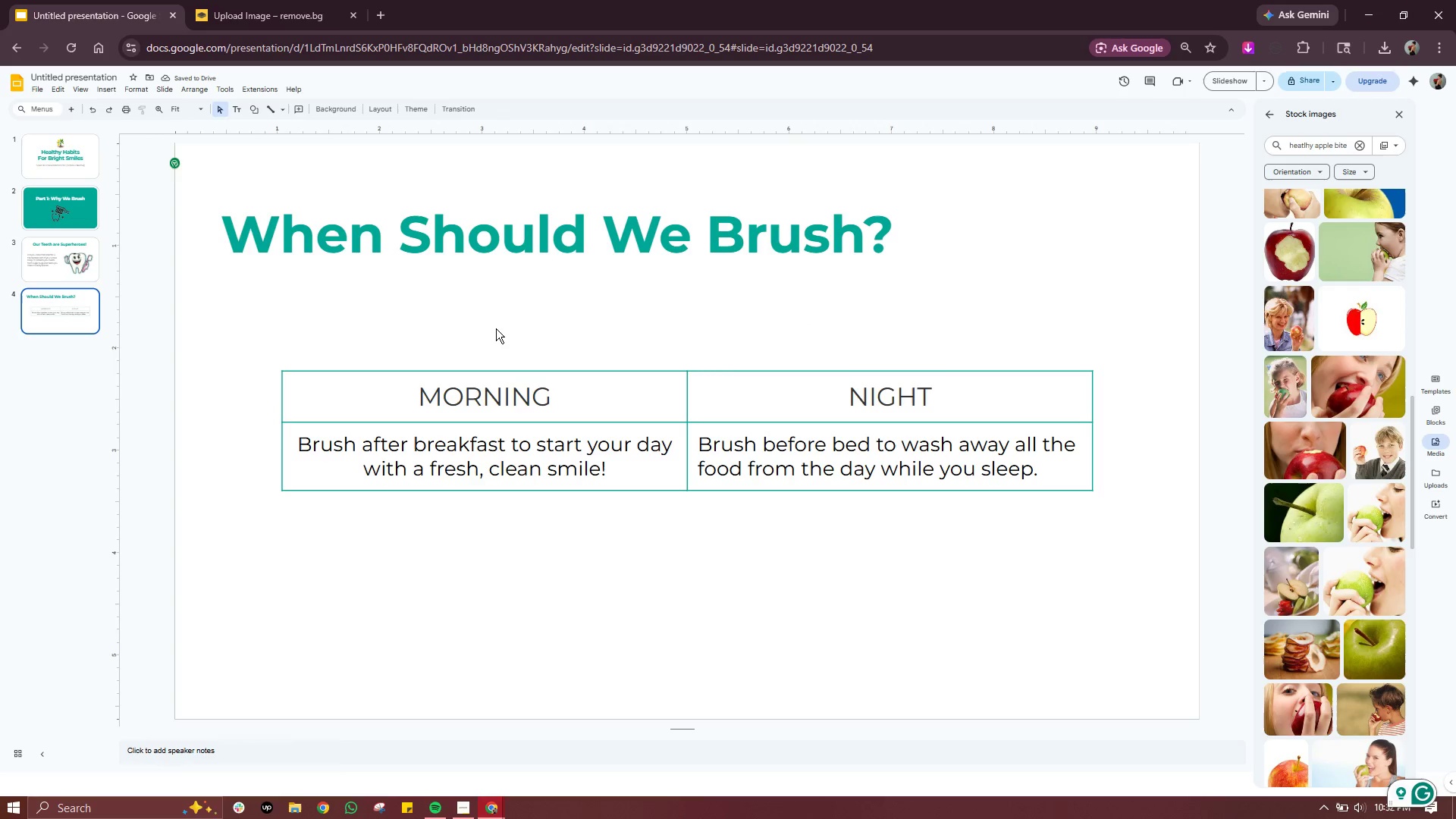 
left_click([497, 323])
 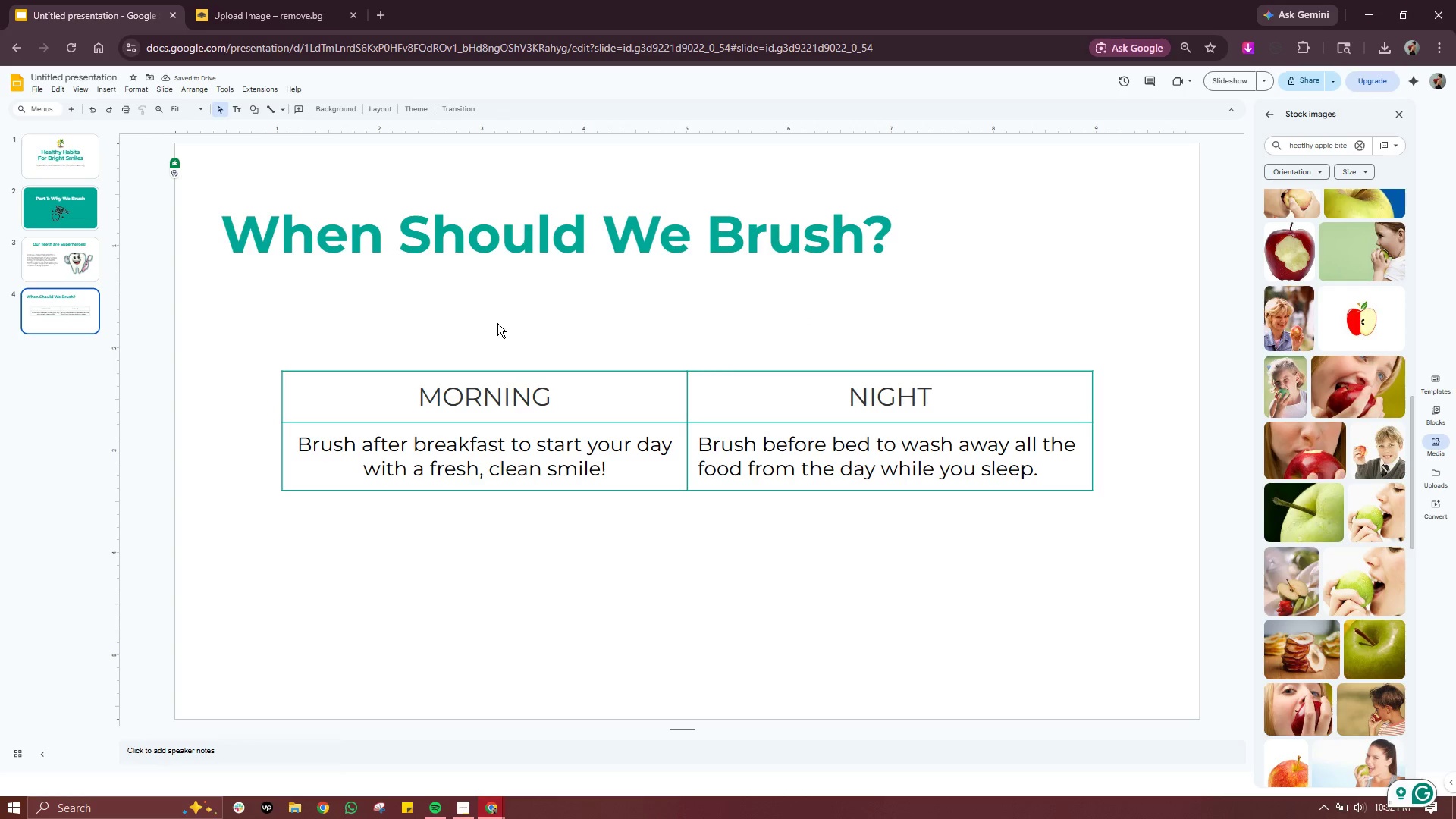 
key(Control+ControlLeft)
 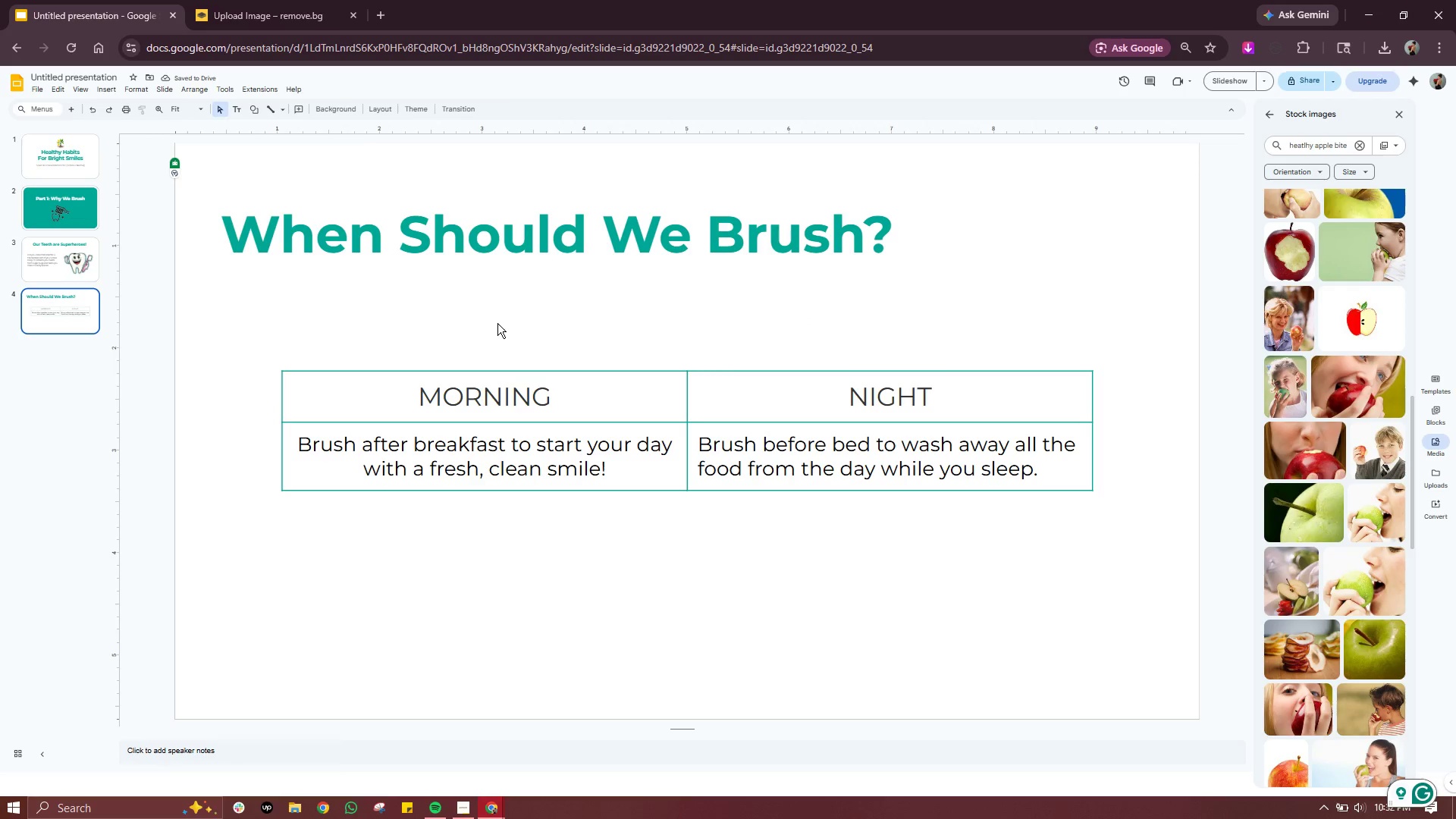 
key(Control+V)
 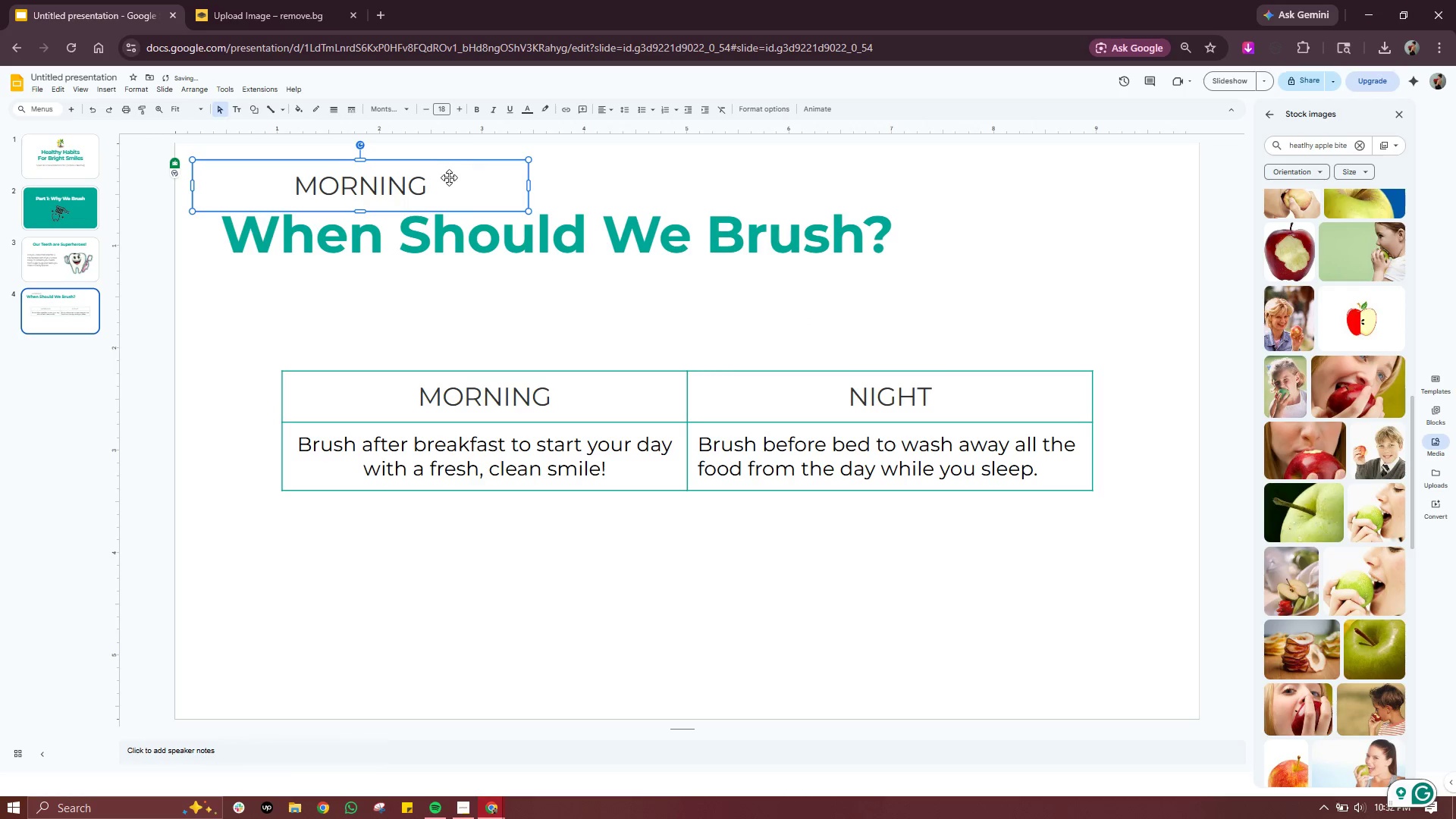 
double_click([449, 179])
 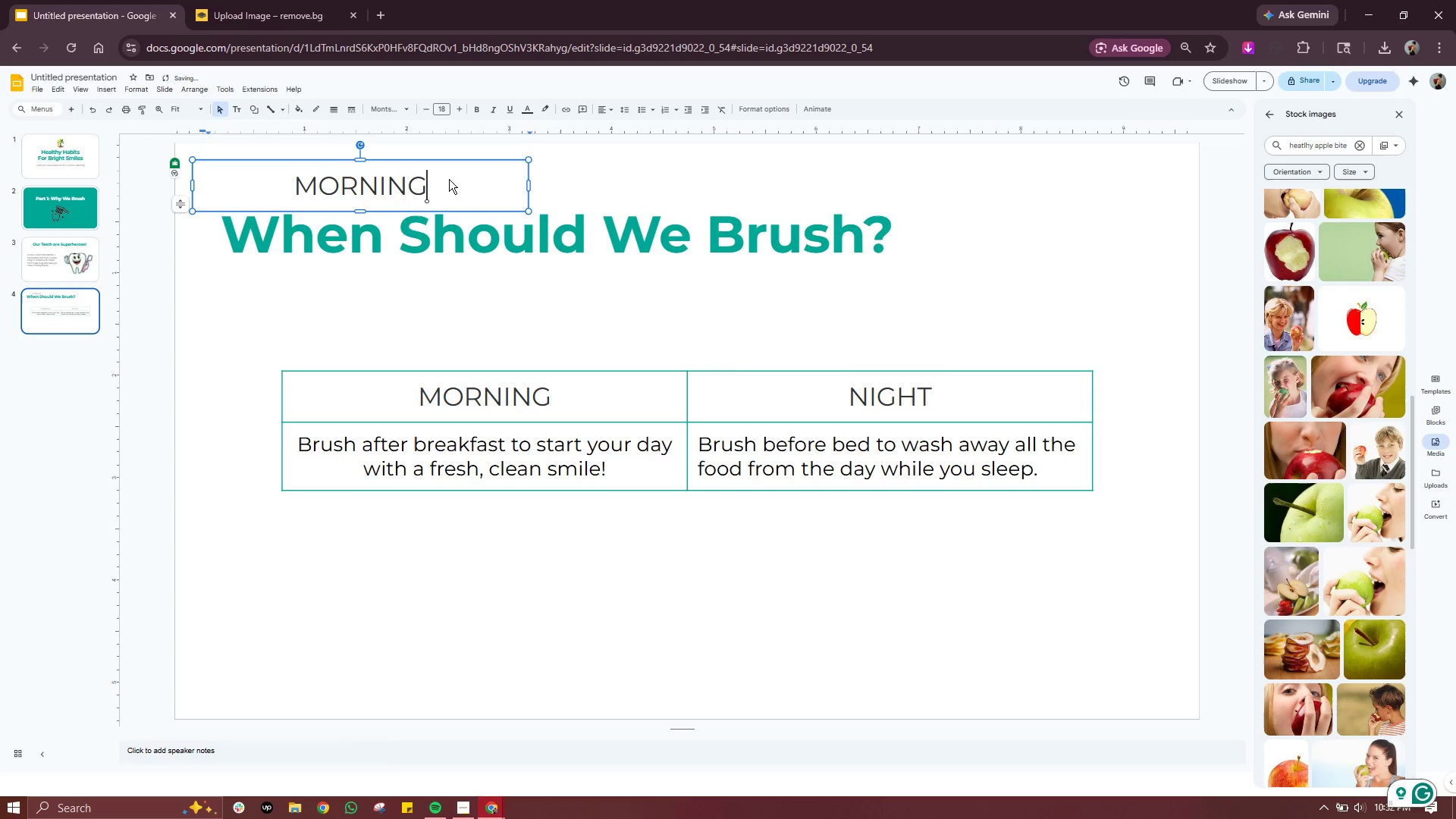 
triple_click([449, 179])
 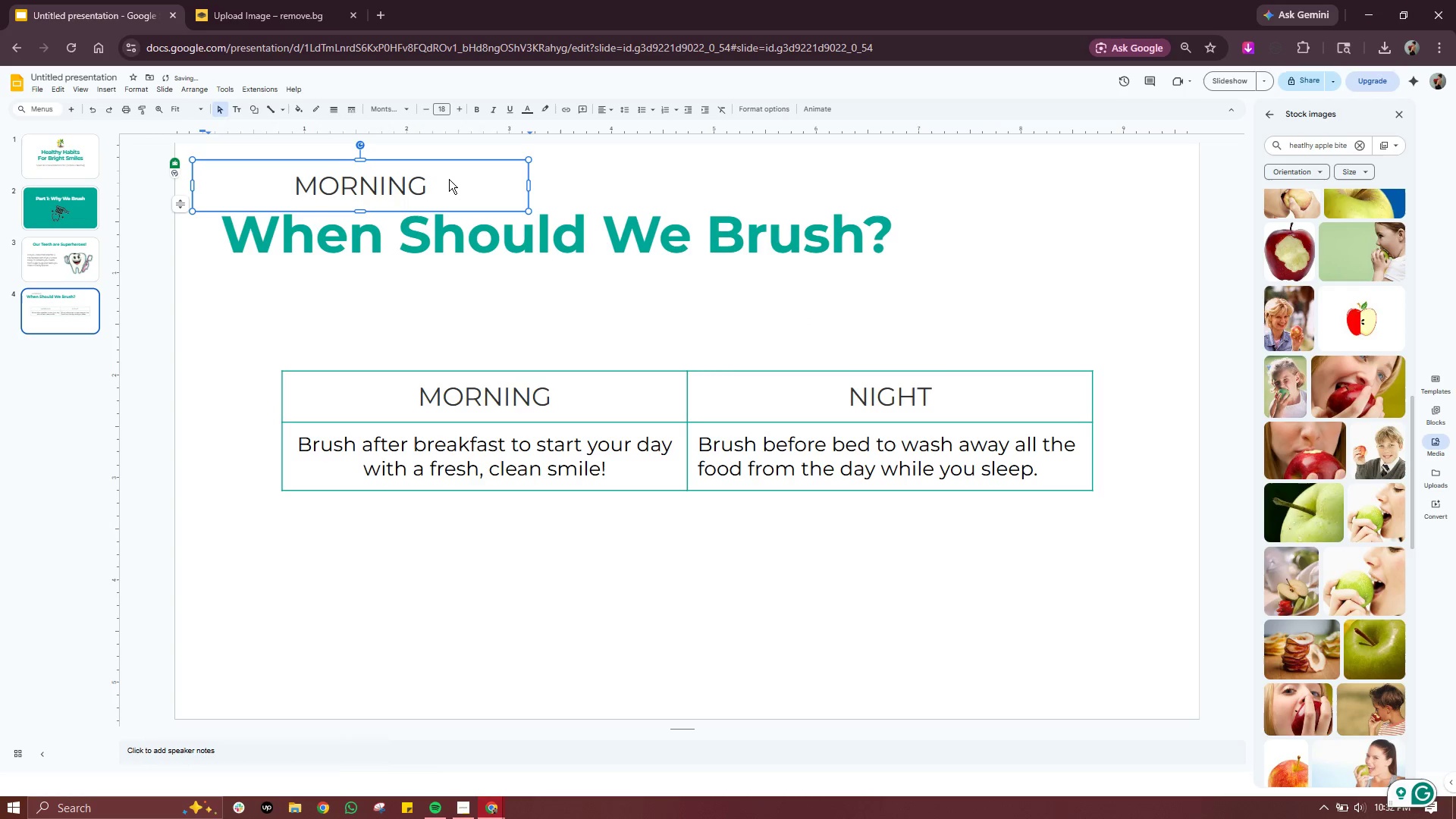 
key(Control+A)
 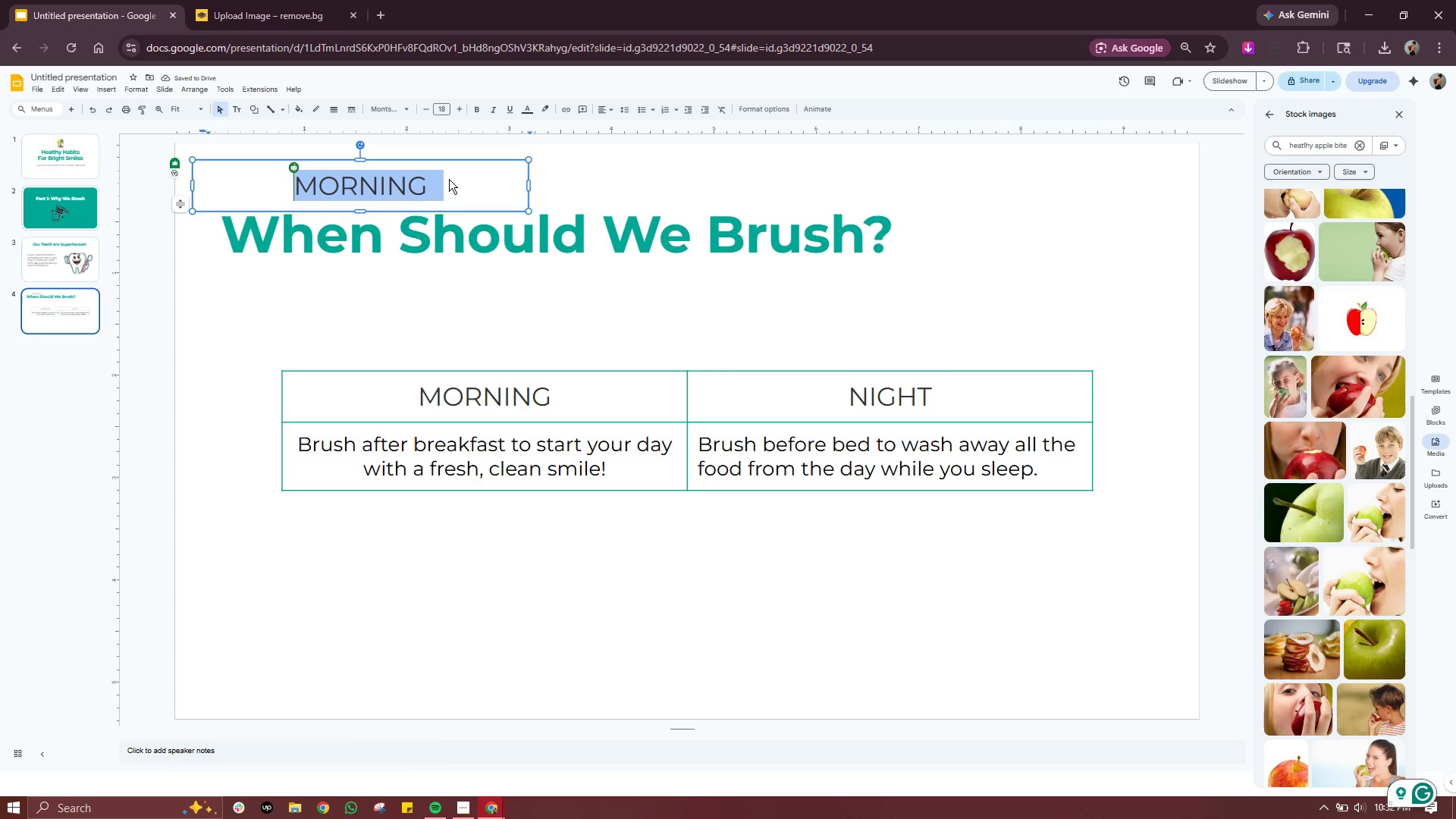 
key(Meta+Period)
 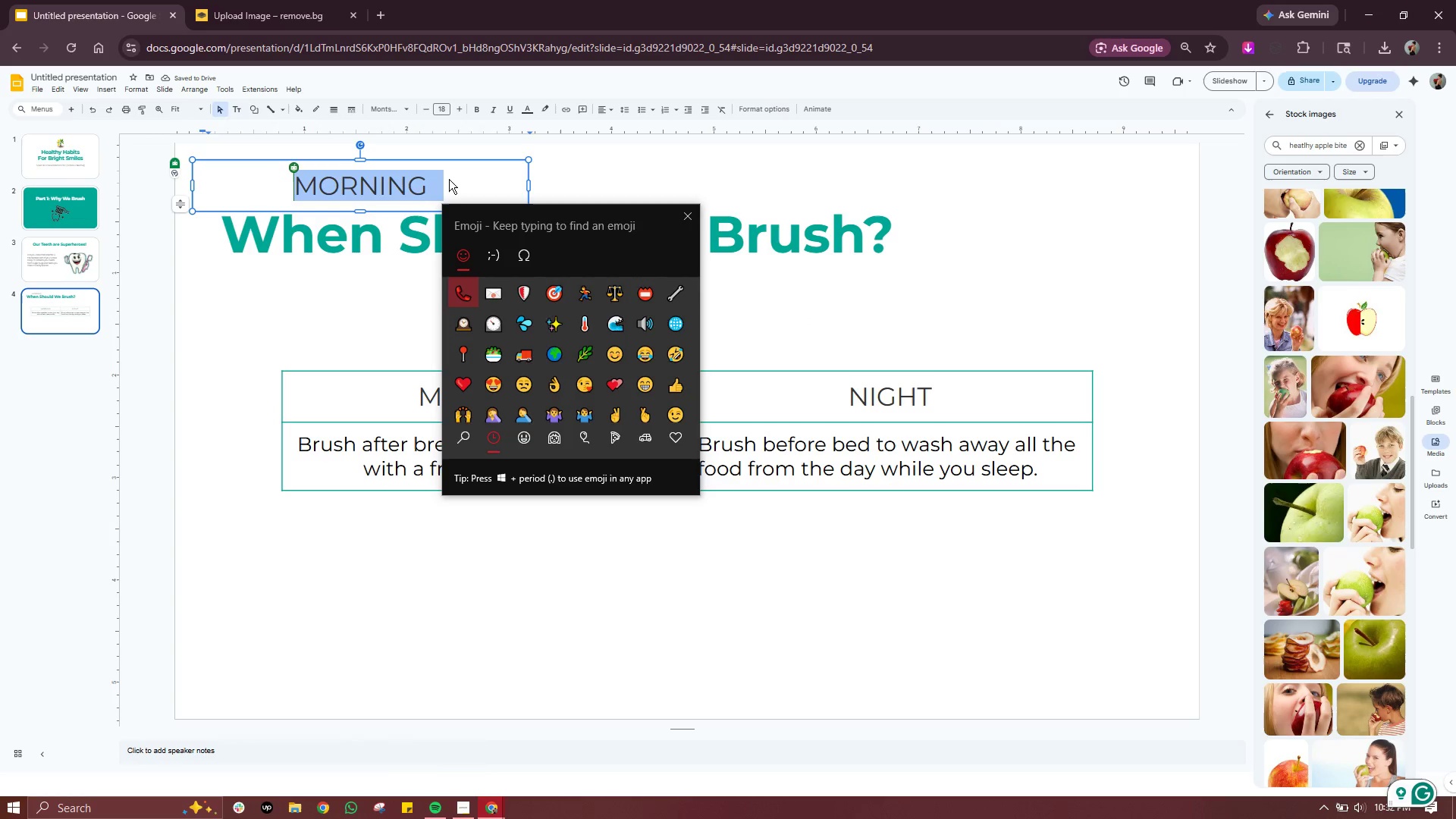 
type(sunny)
 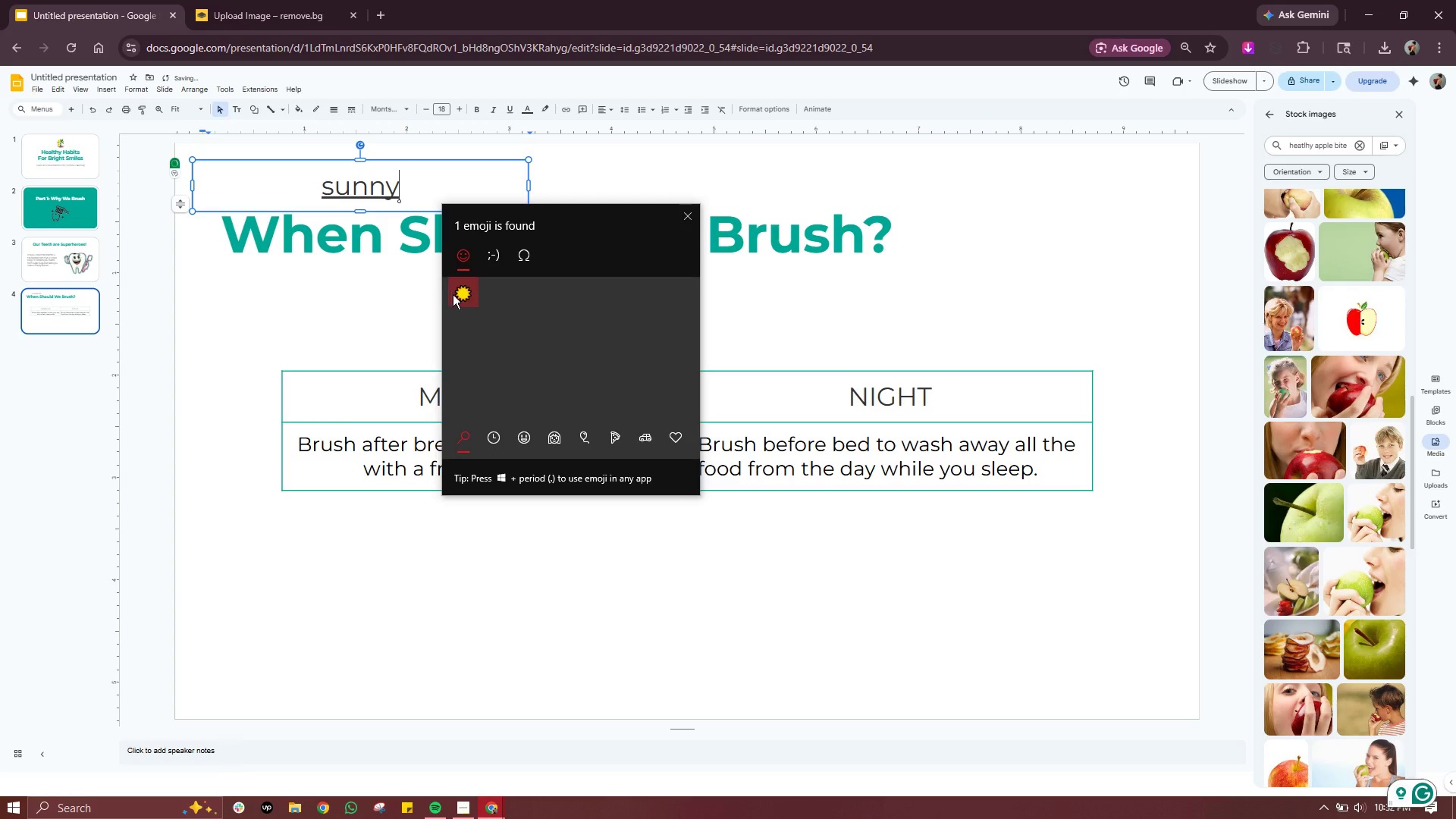 
left_click([462, 293])
 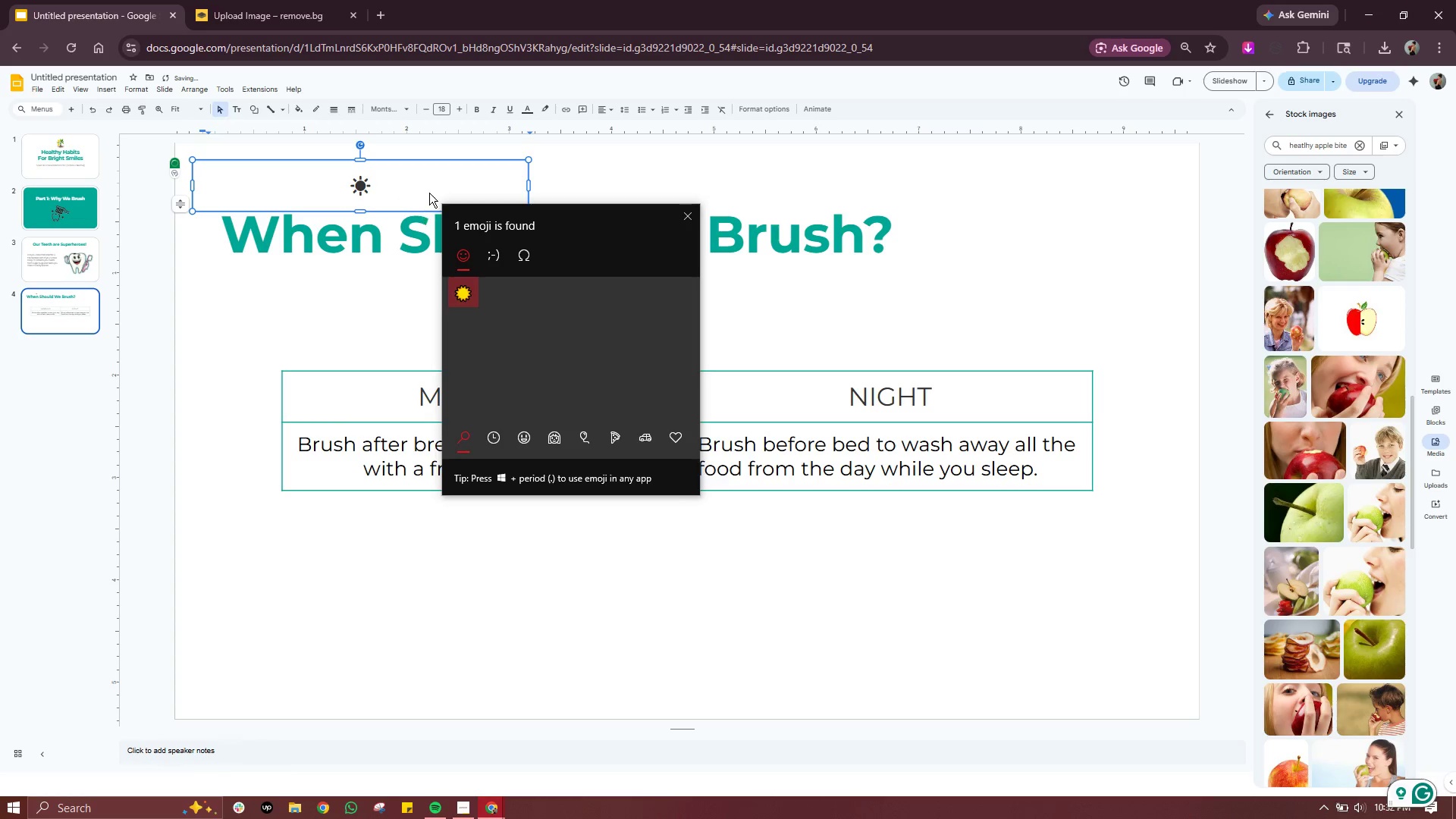 
left_click([432, 187])
 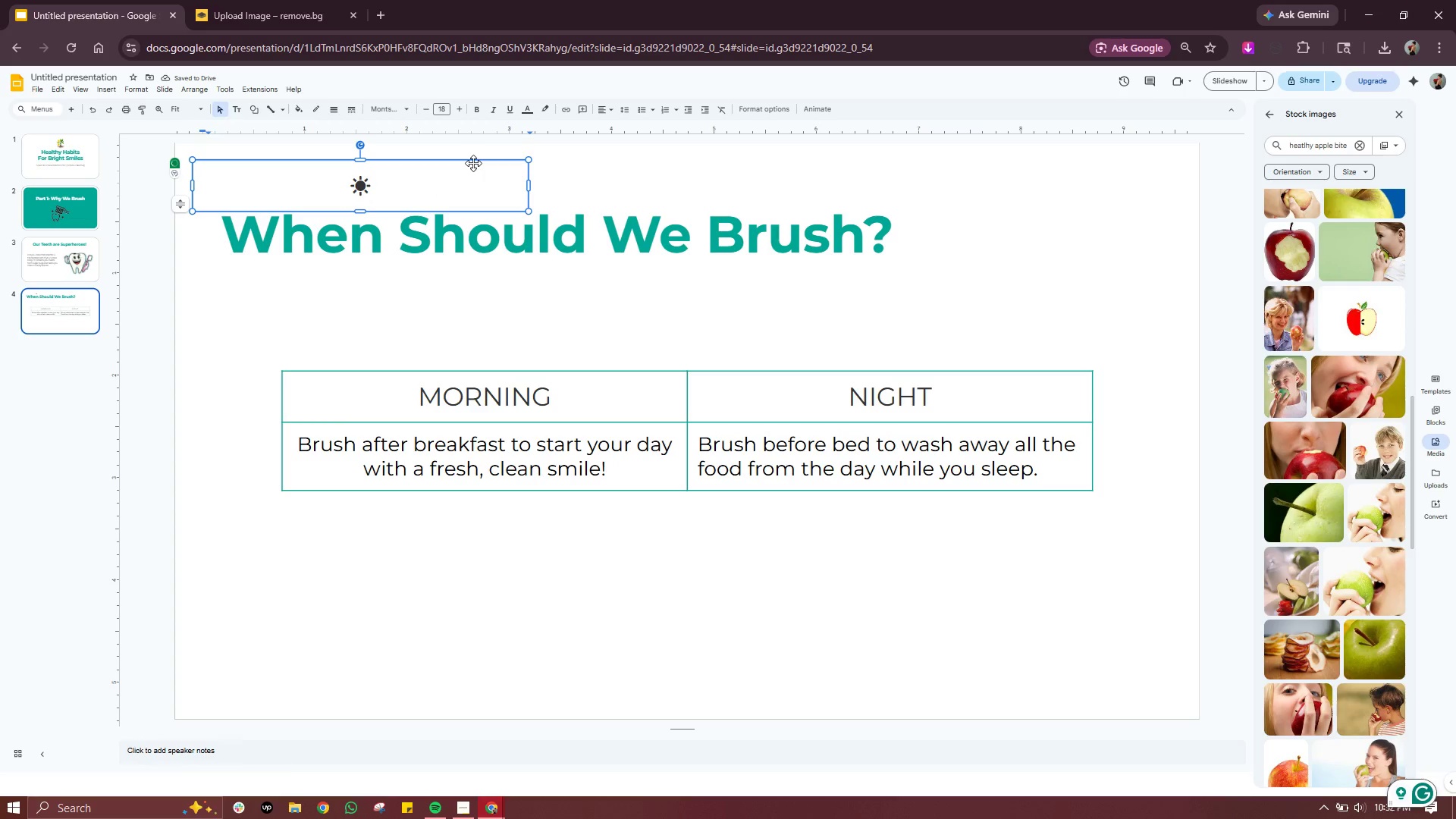 
left_click_drag(start_coordinate=[475, 161], to_coordinate=[597, 318])
 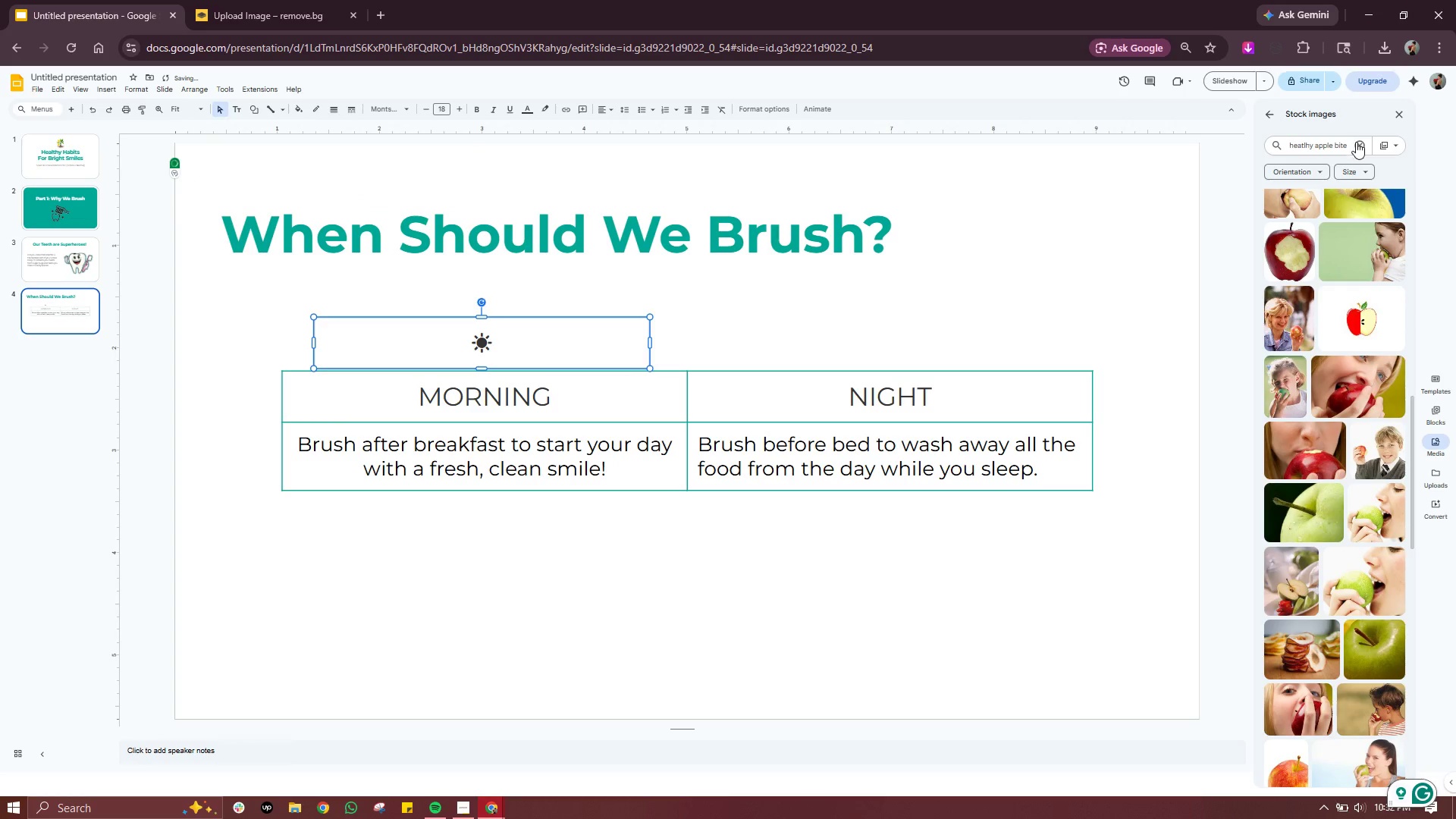 
left_click([1358, 143])
 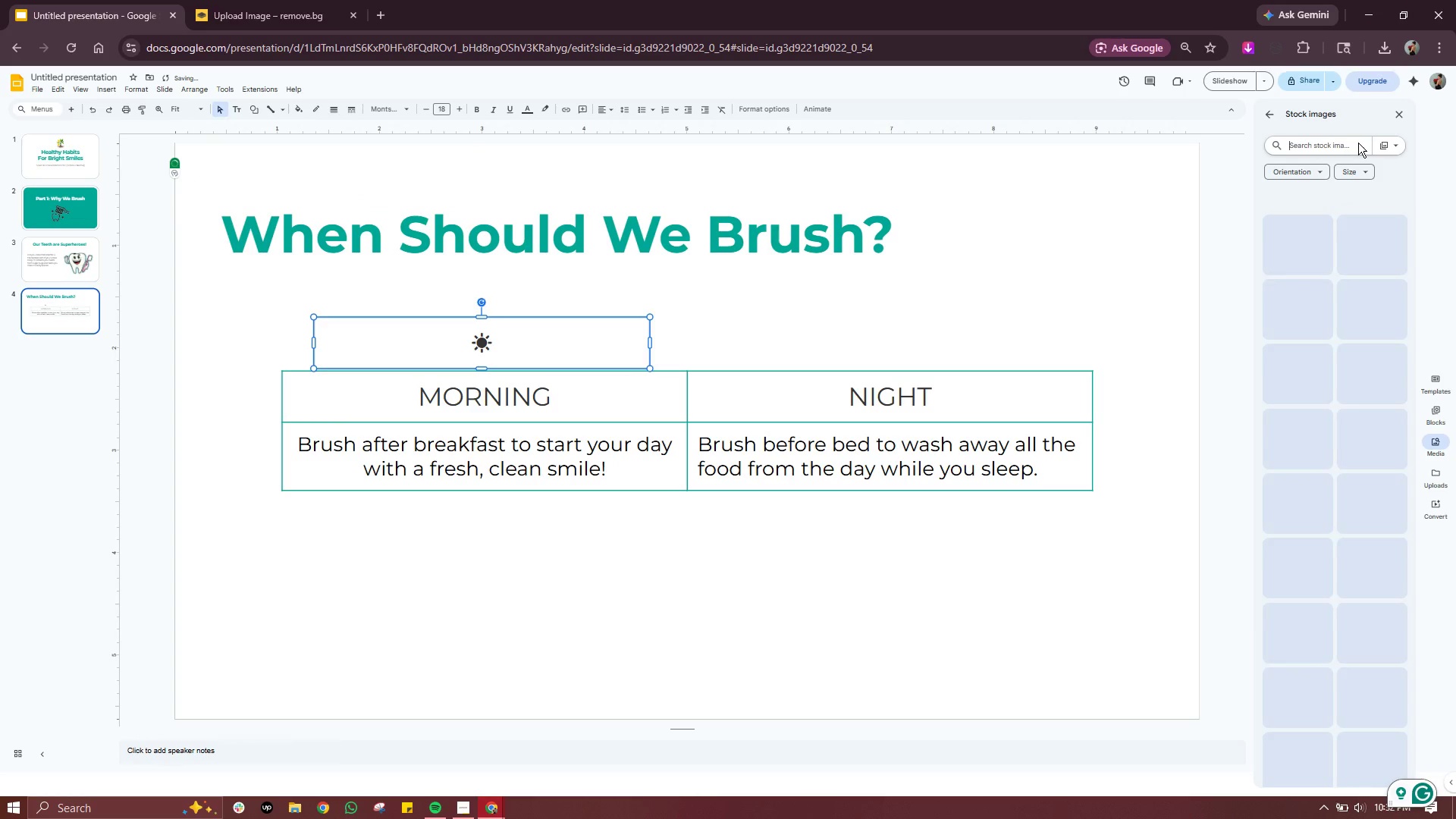 
type(sunny)
 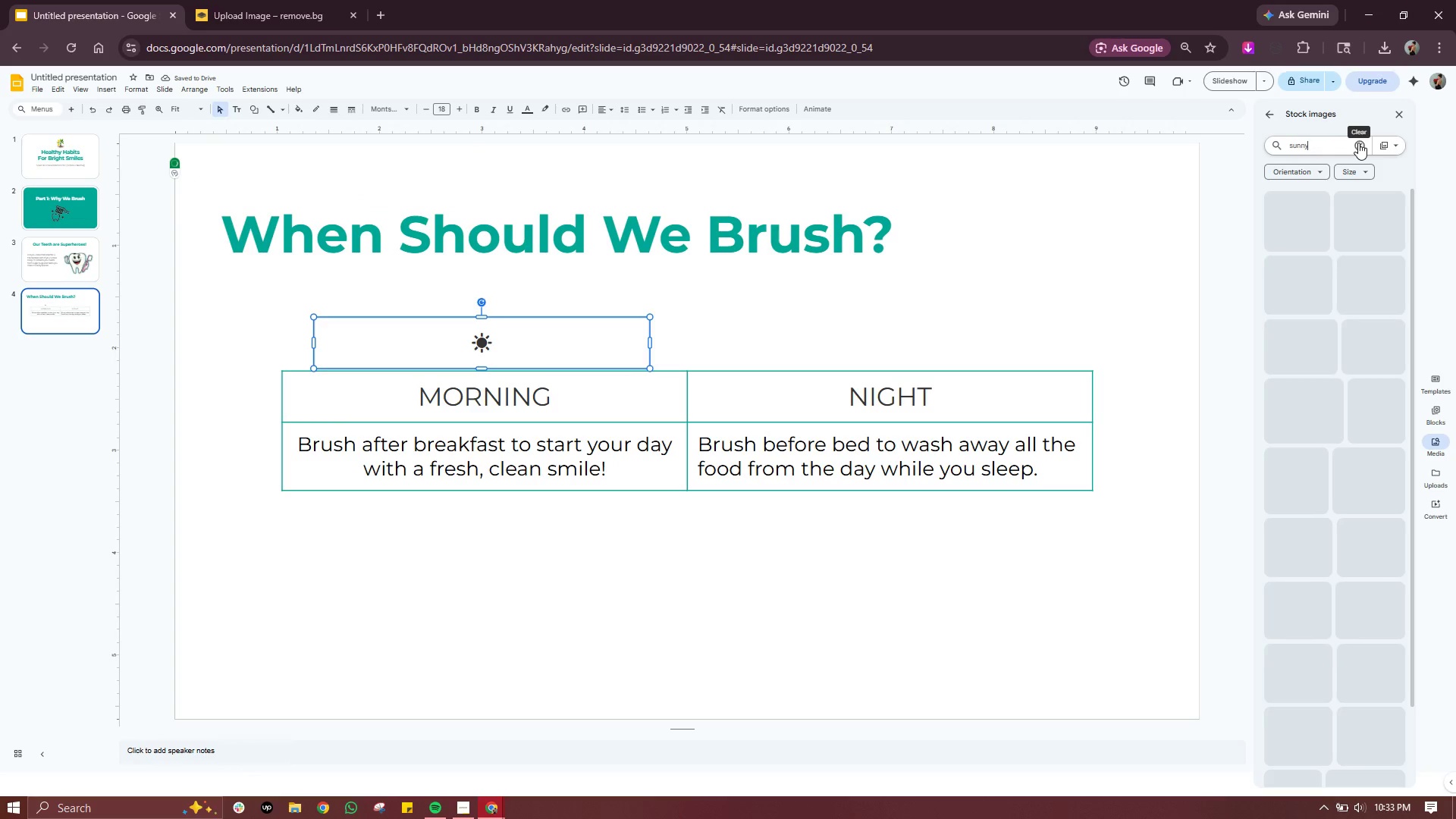 
key(Enter)
 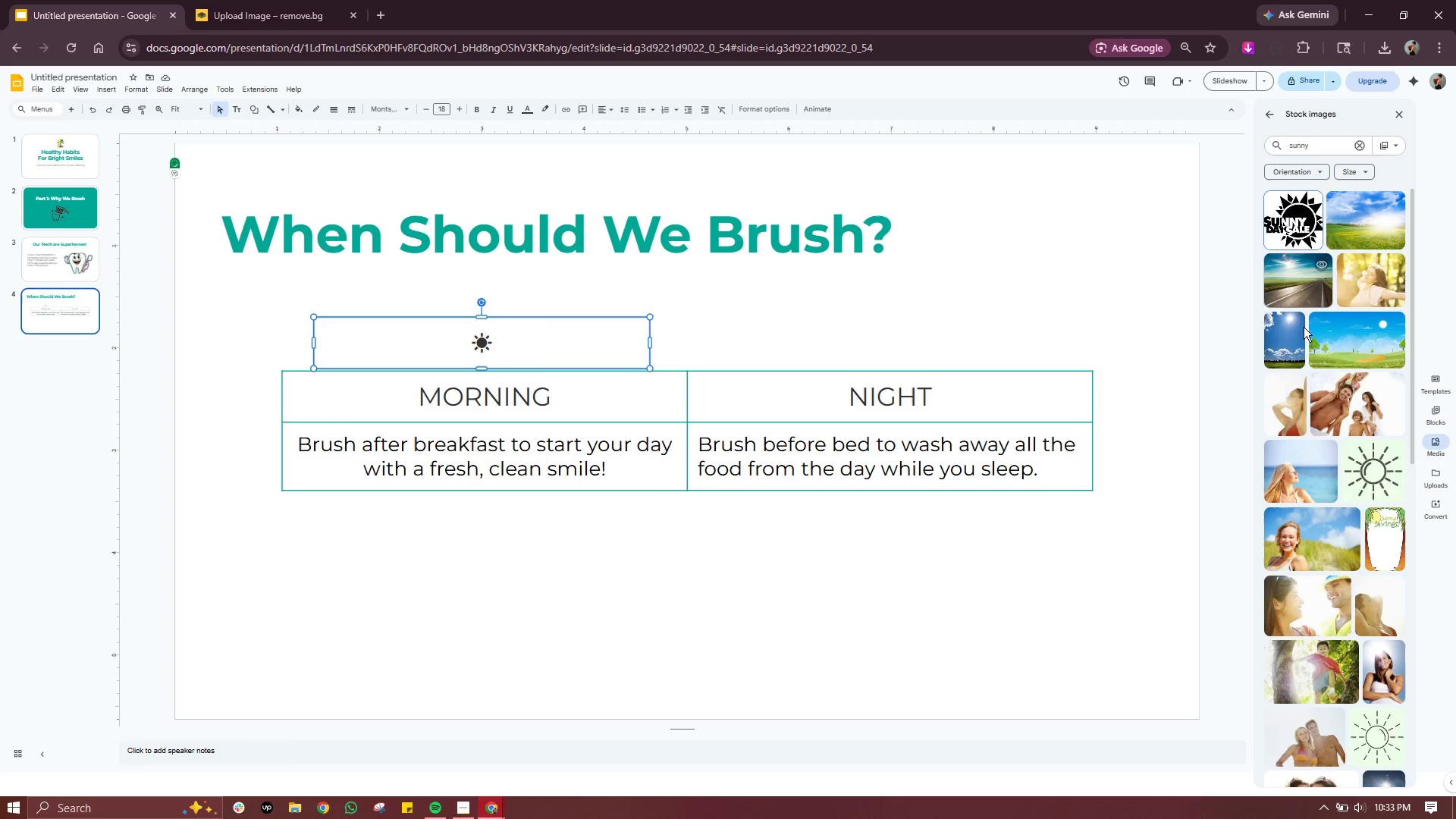 
scroll: coordinate [1336, 486], scroll_direction: down, amount: 11.0
 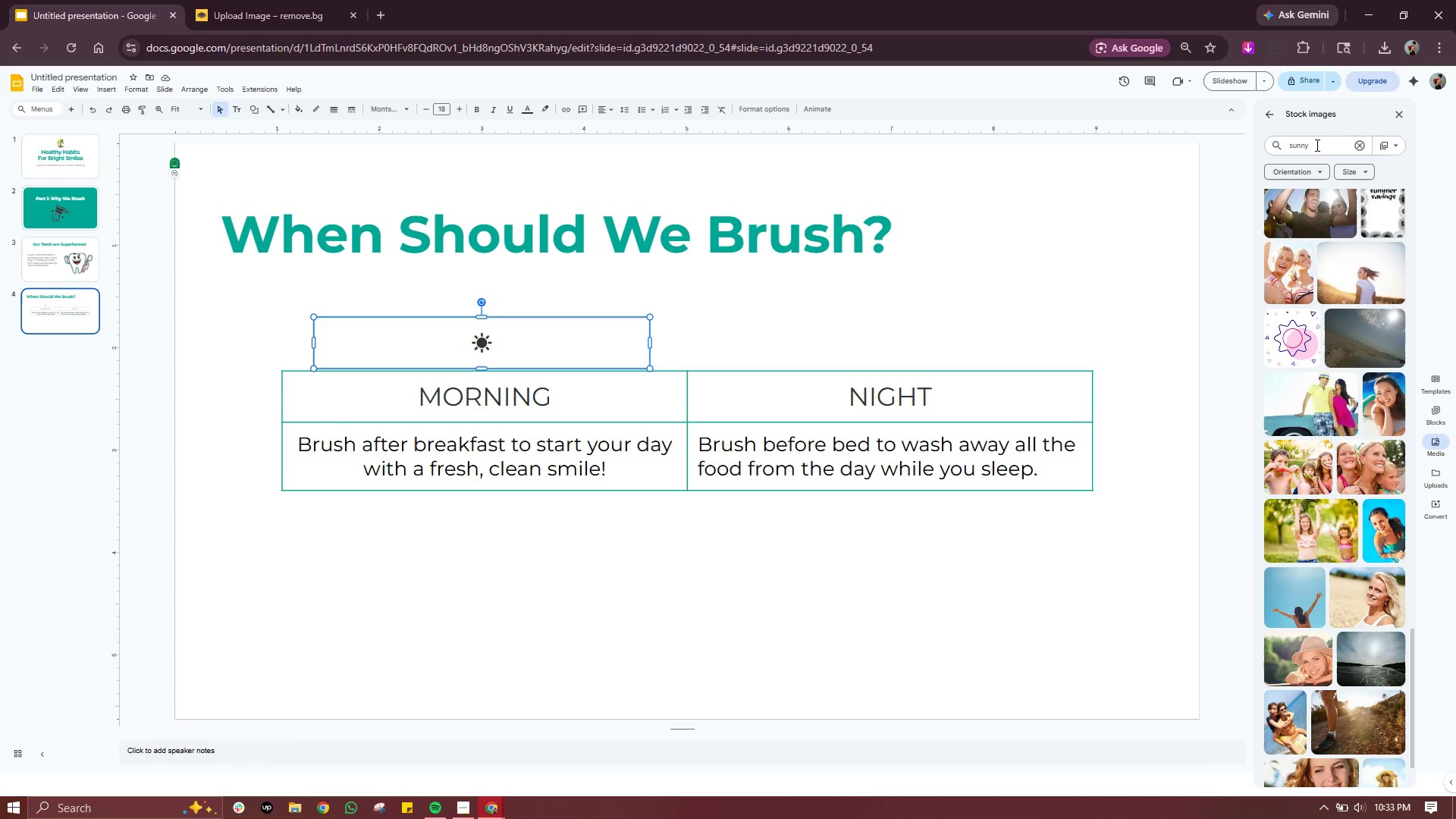 
left_click([1319, 146])
 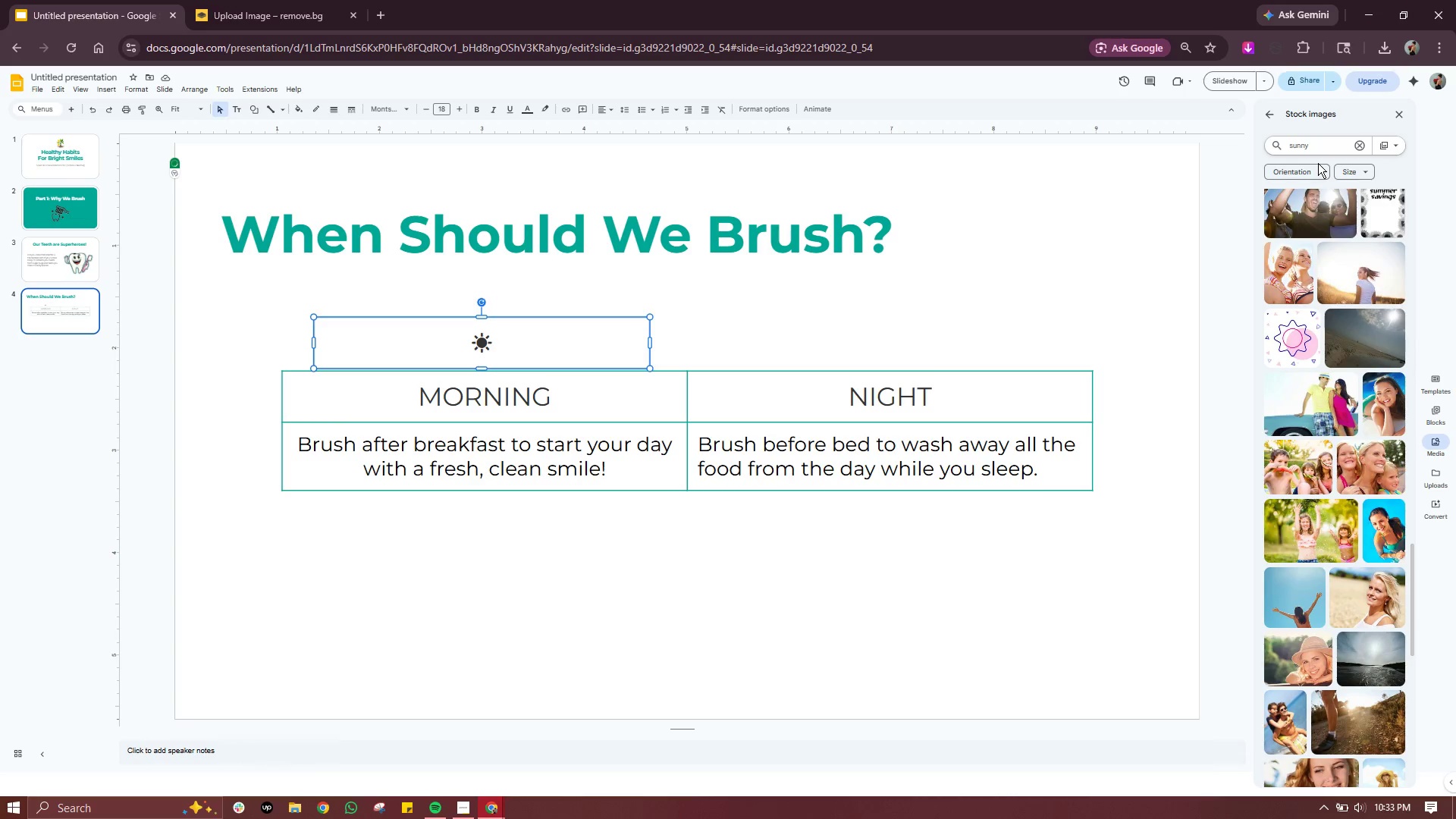 
key(Backspace)
 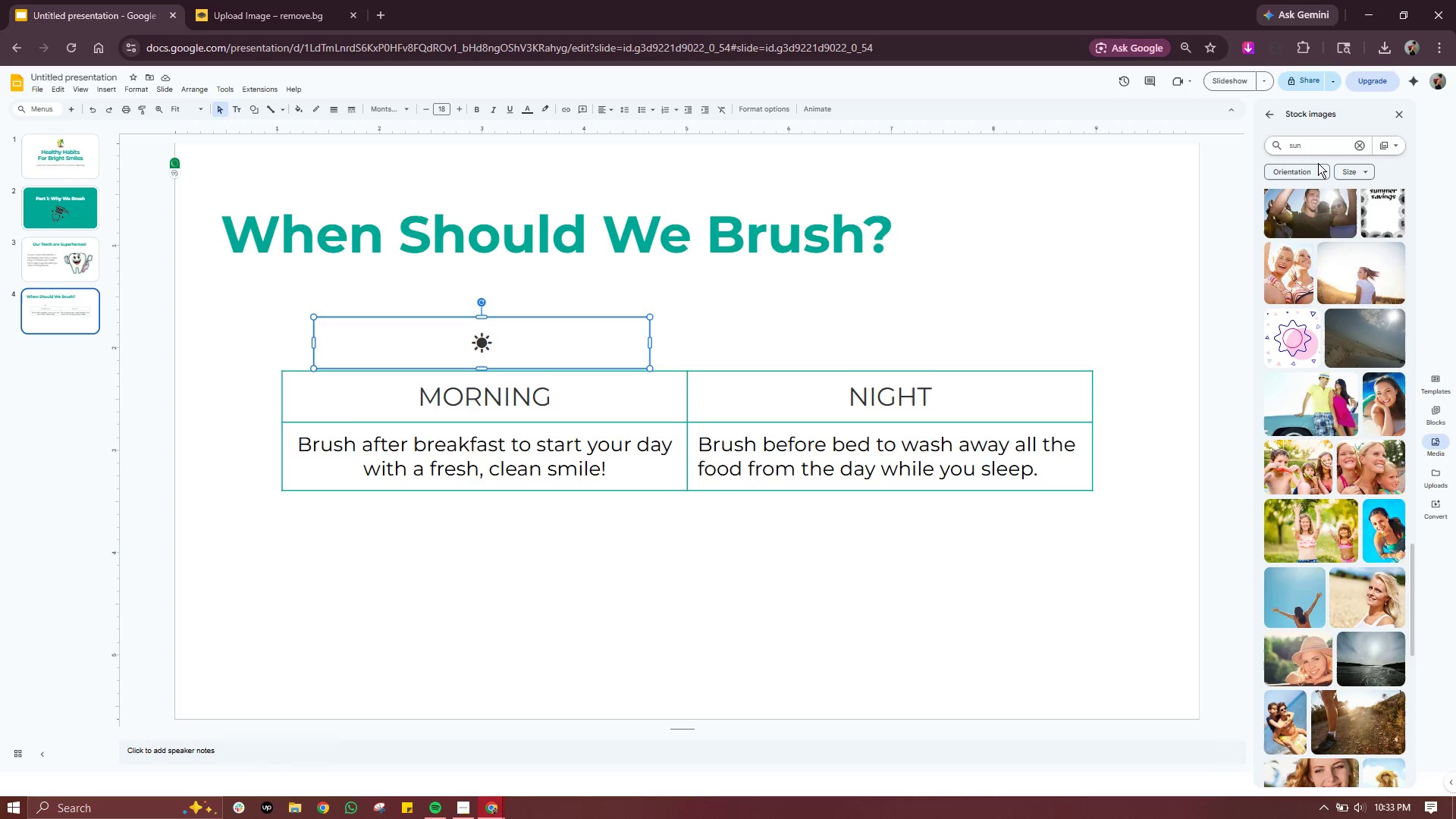 
key(Backspace)
 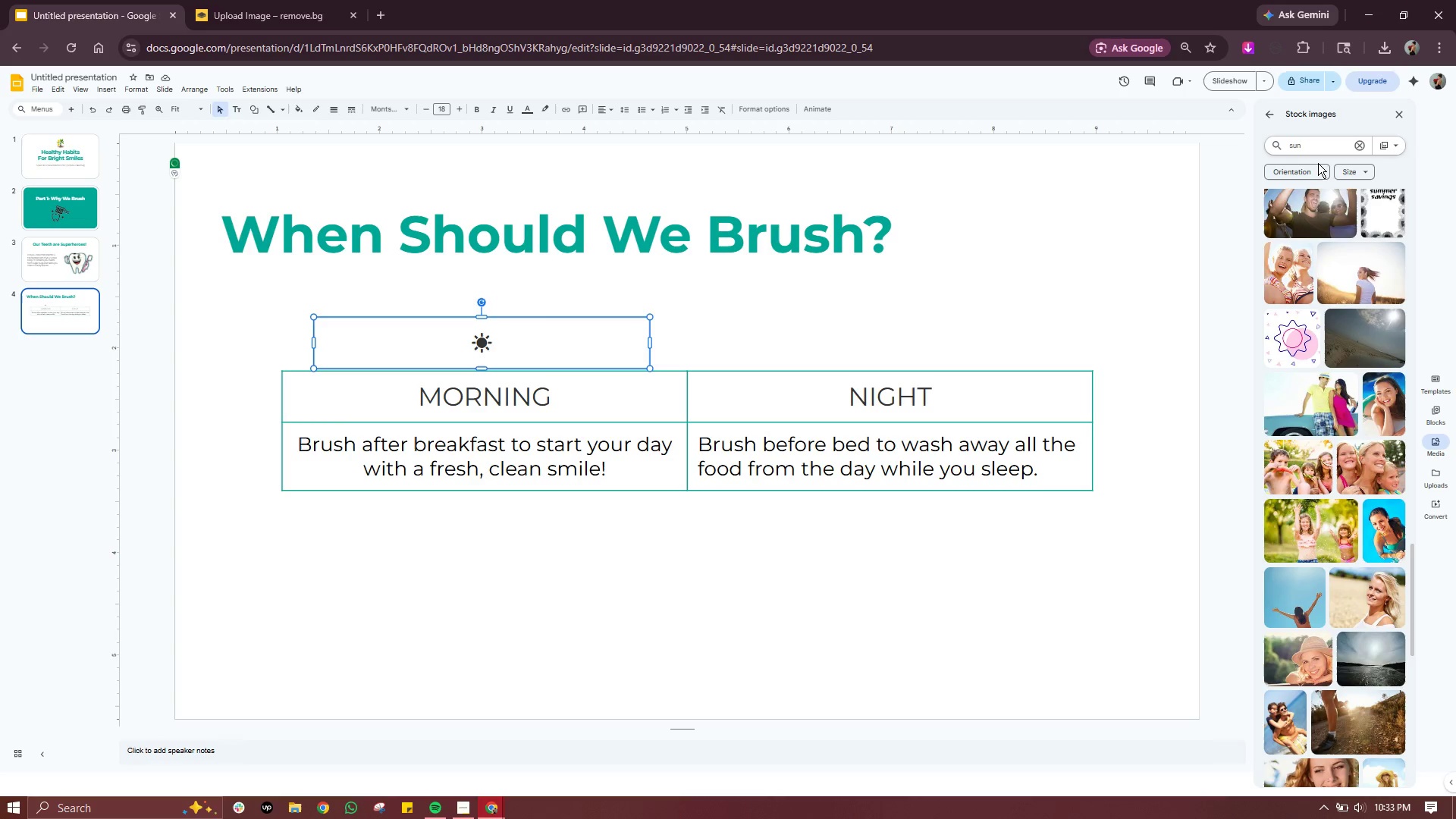 
wait(5.28)
 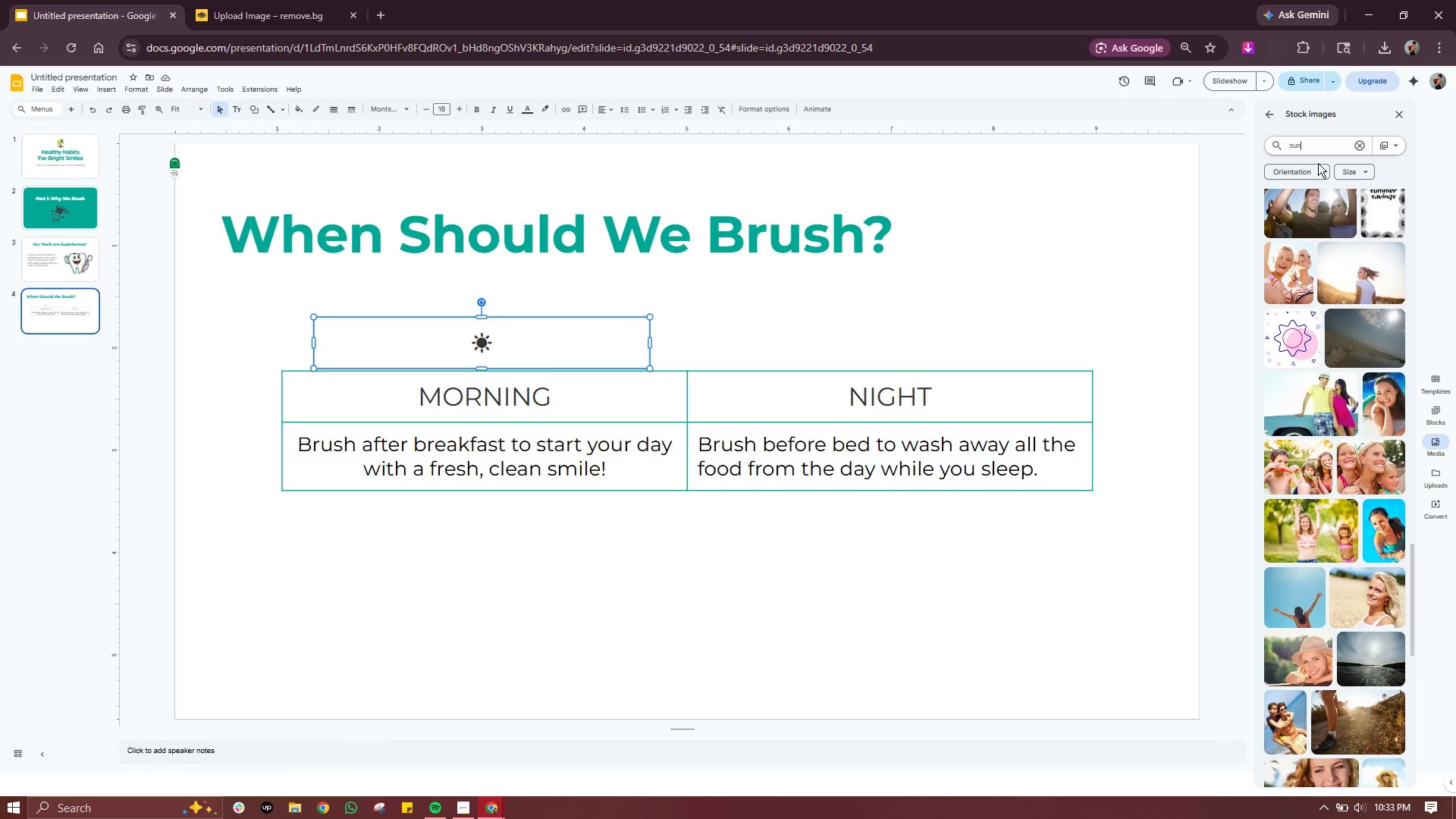 
type( incon)
 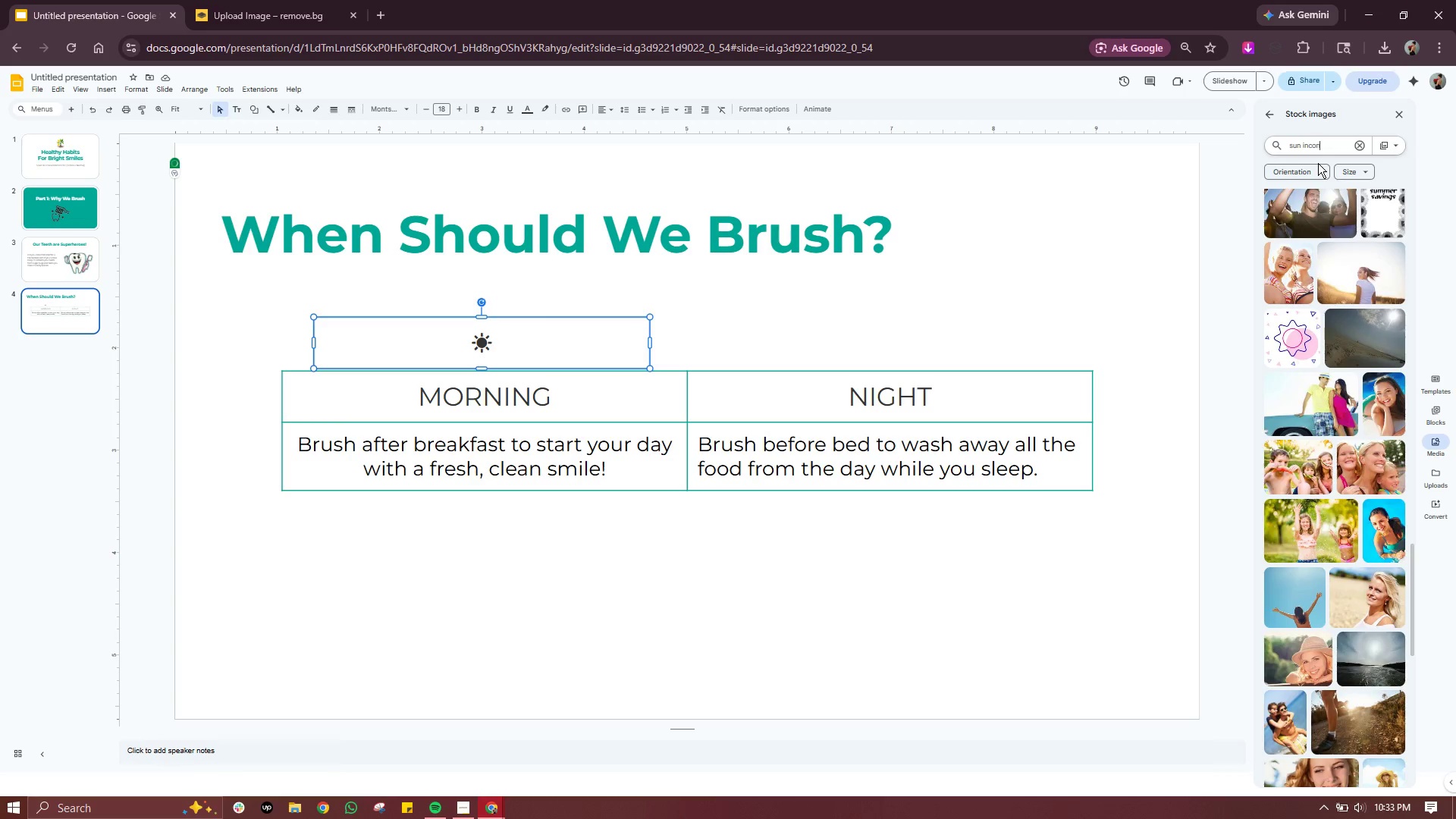 
key(Enter)
 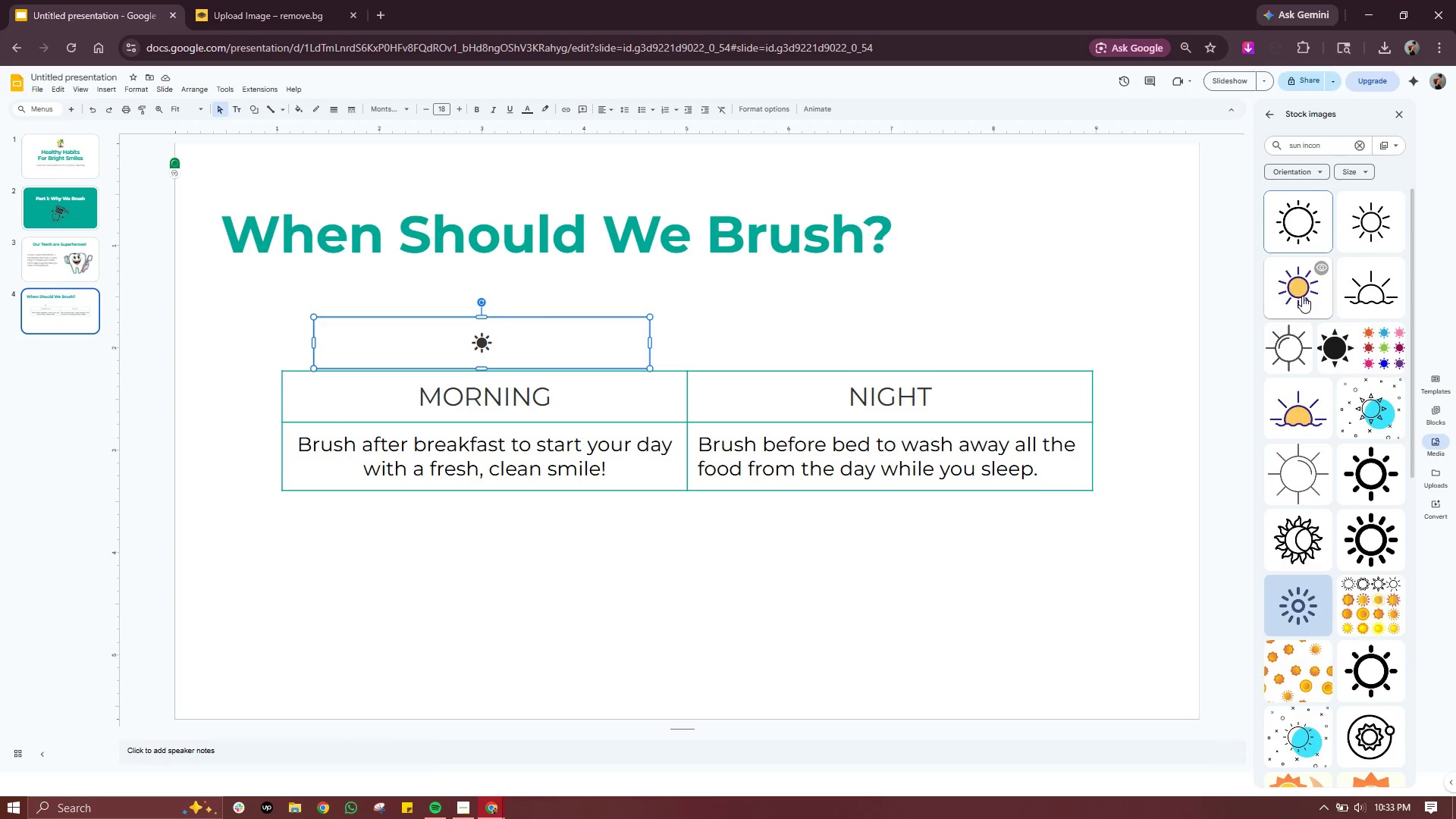 
scroll: coordinate [1313, 362], scroll_direction: down, amount: 4.0
 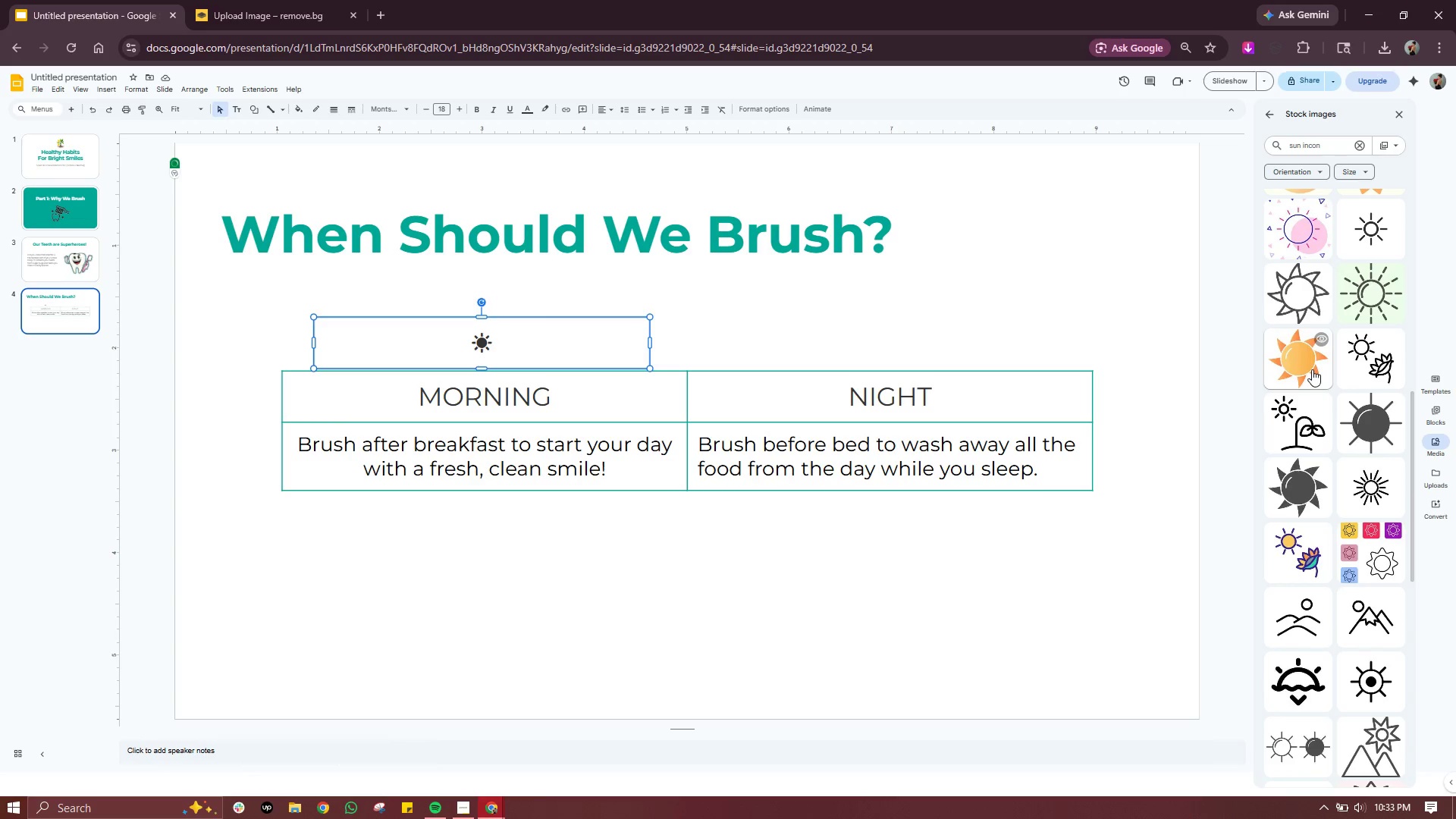 
left_click([1312, 370])
 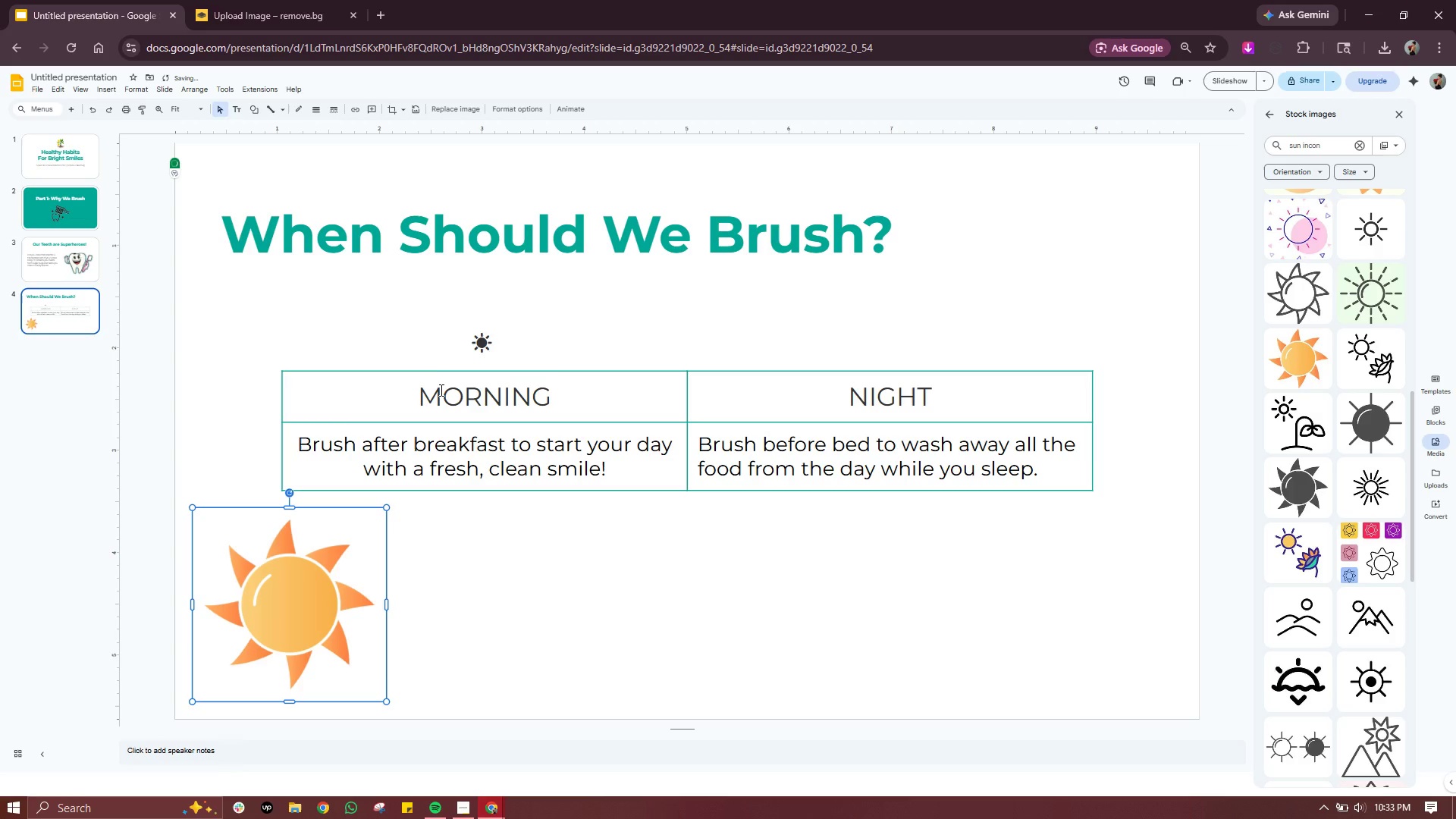 
left_click([479, 339])
 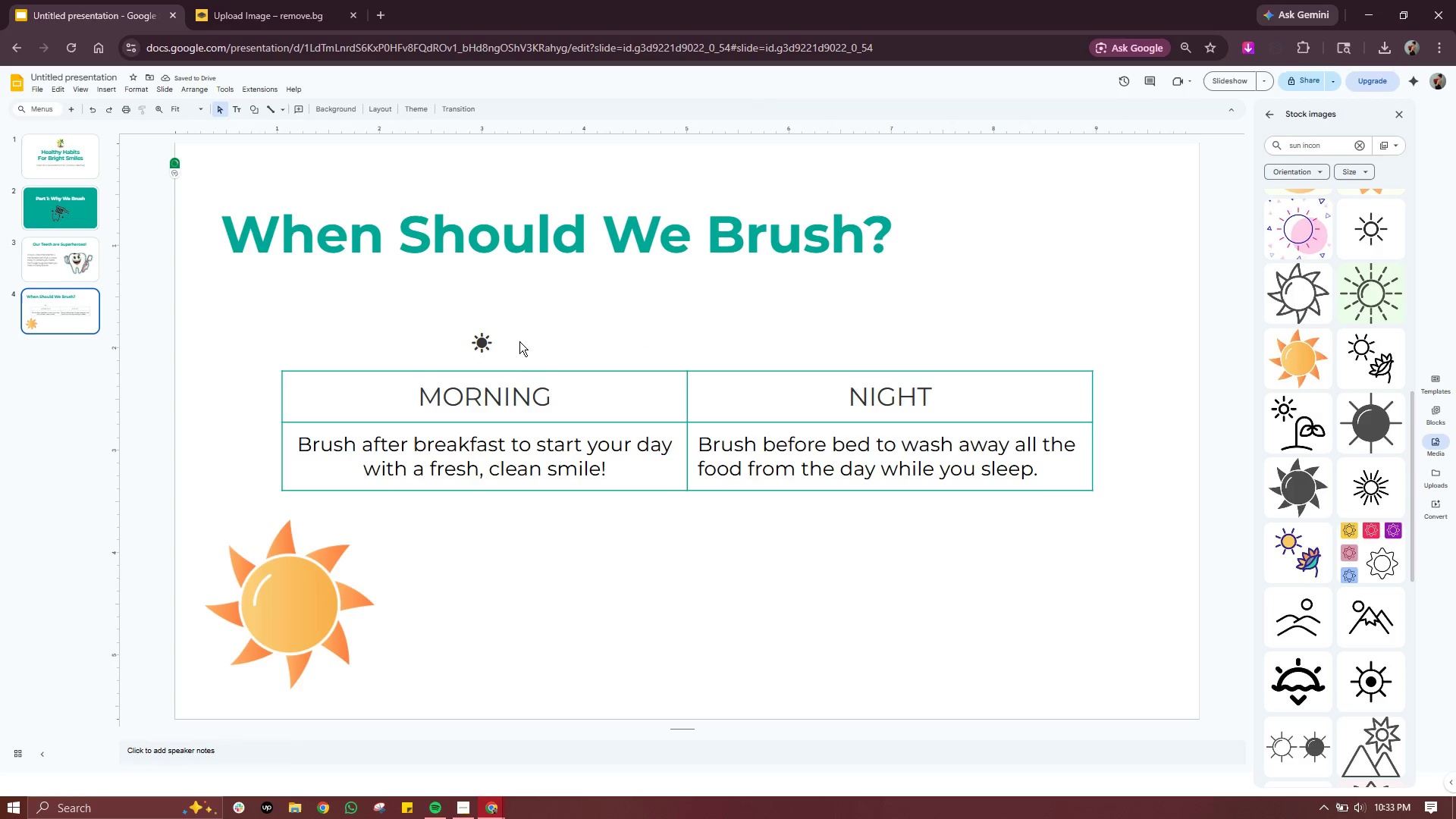 
double_click([509, 343])
 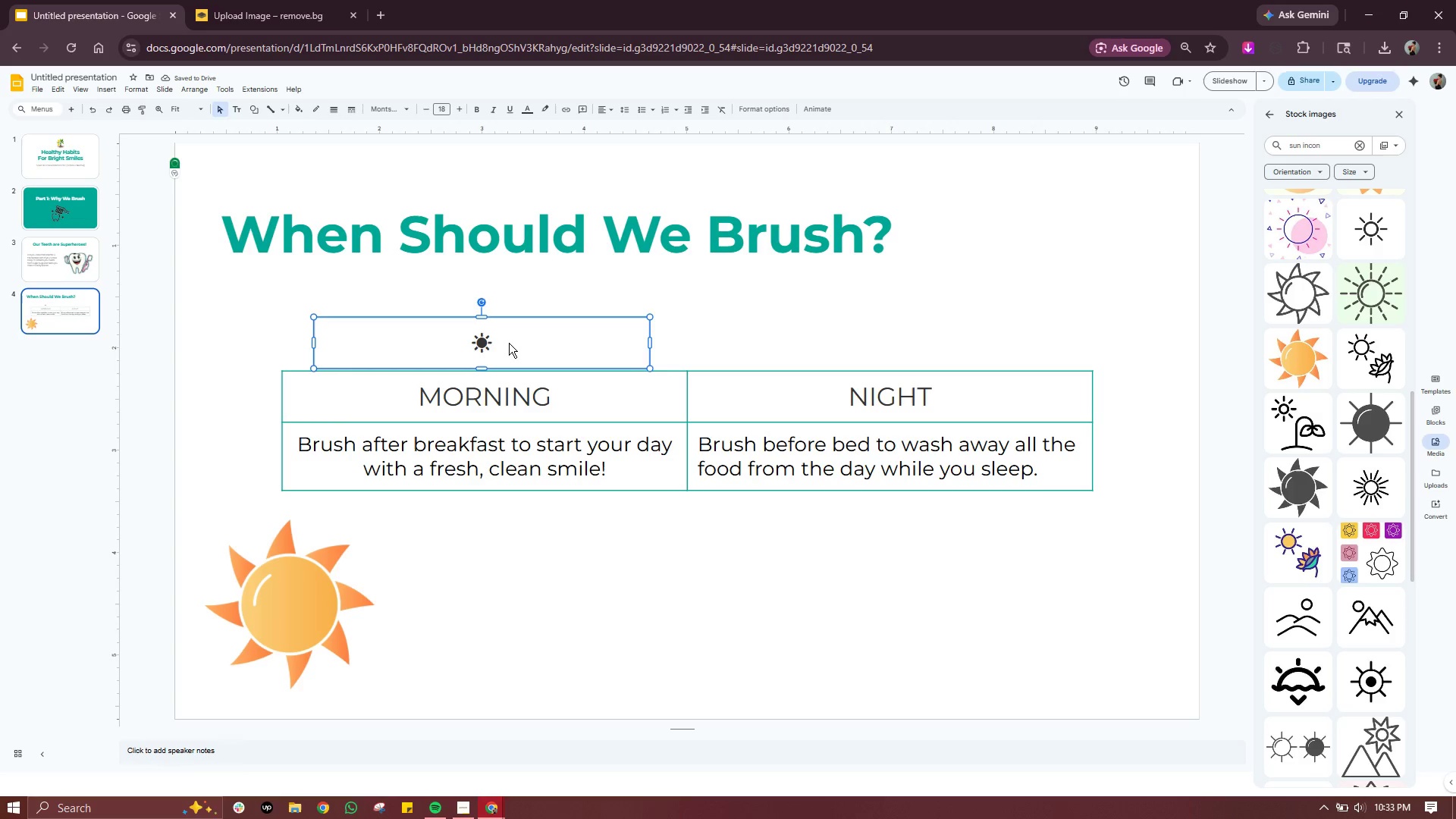 
key(Delete)
 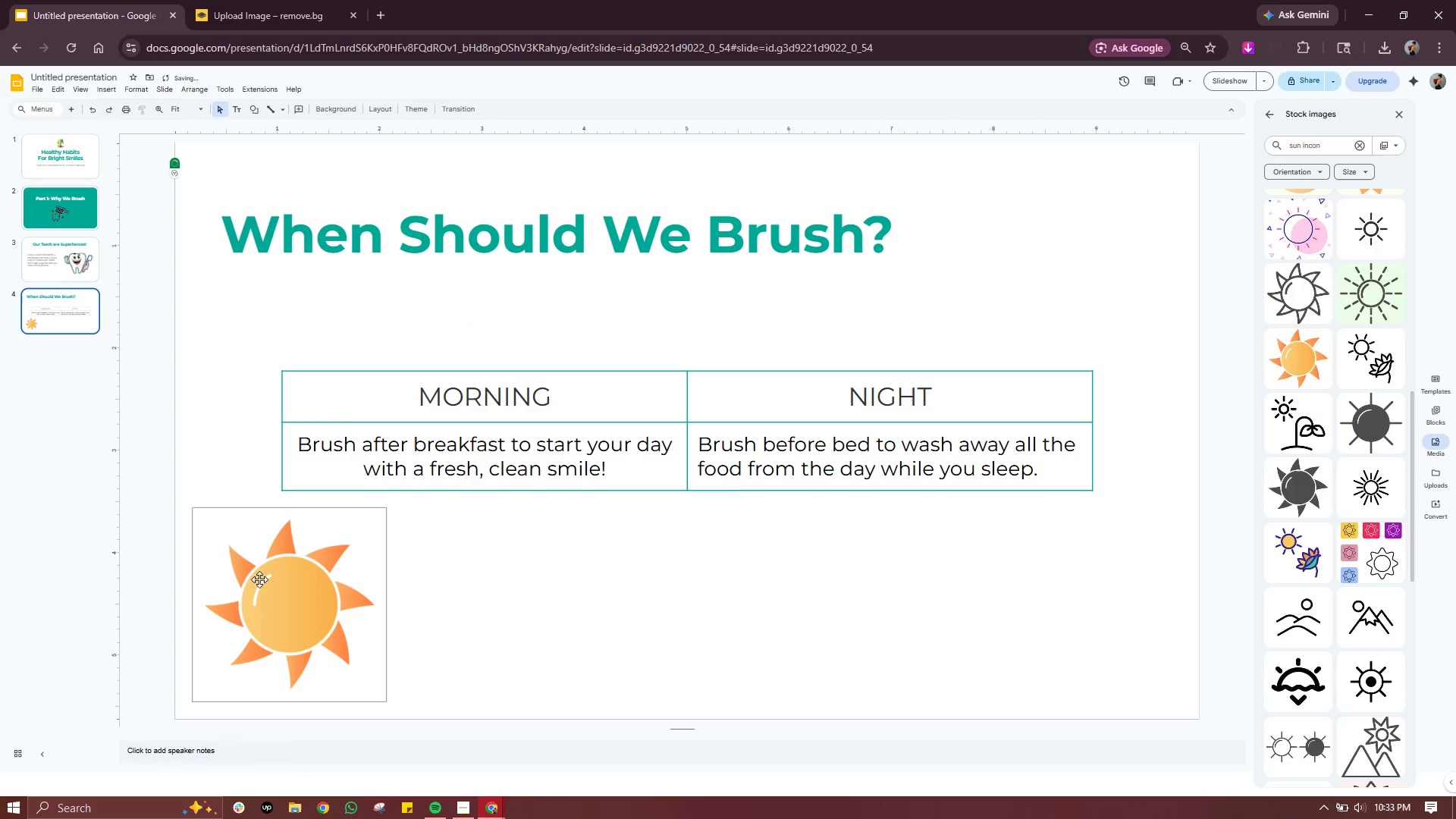 
left_click([259, 580])
 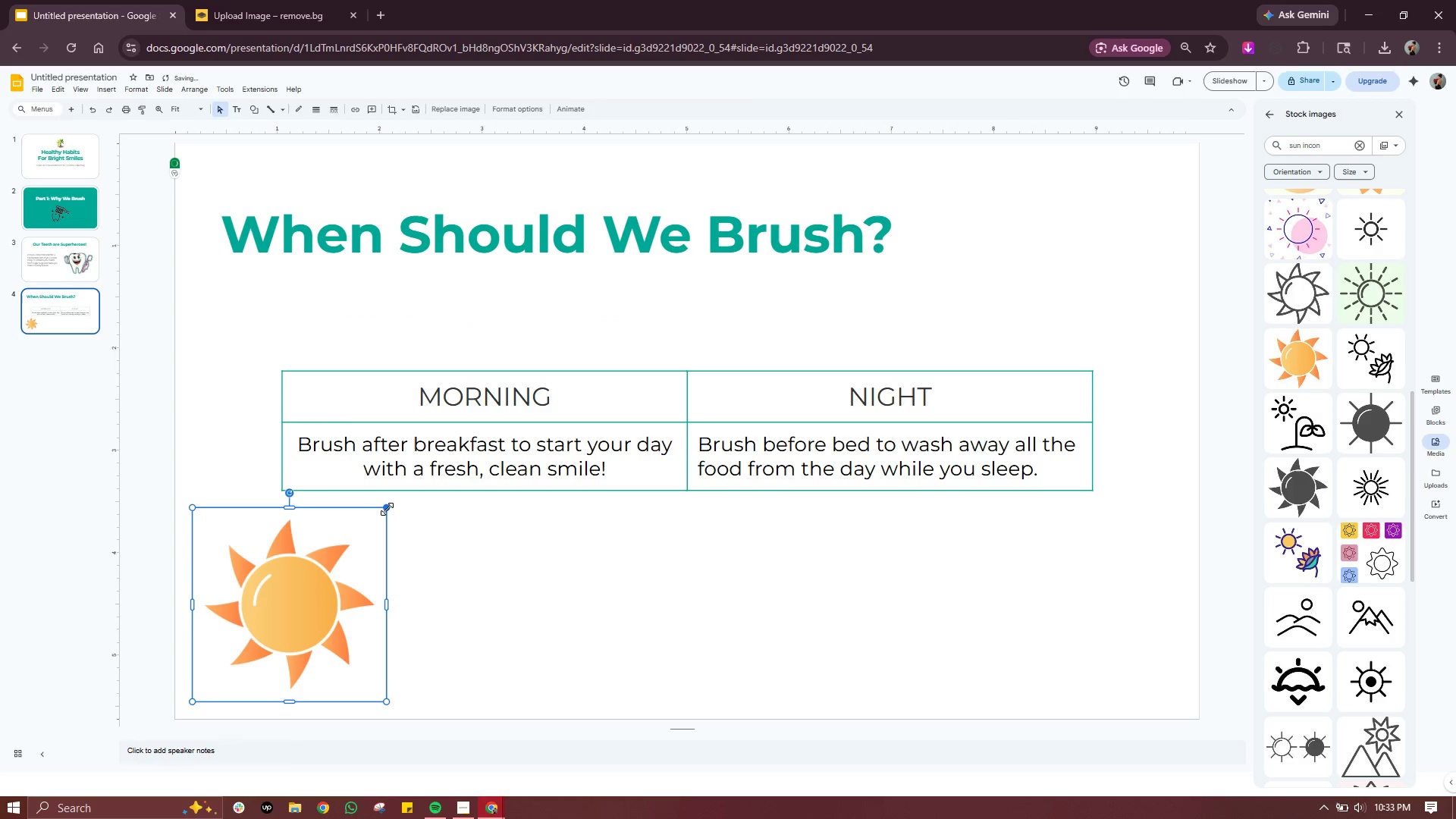 
left_click_drag(start_coordinate=[387, 509], to_coordinate=[303, 608])
 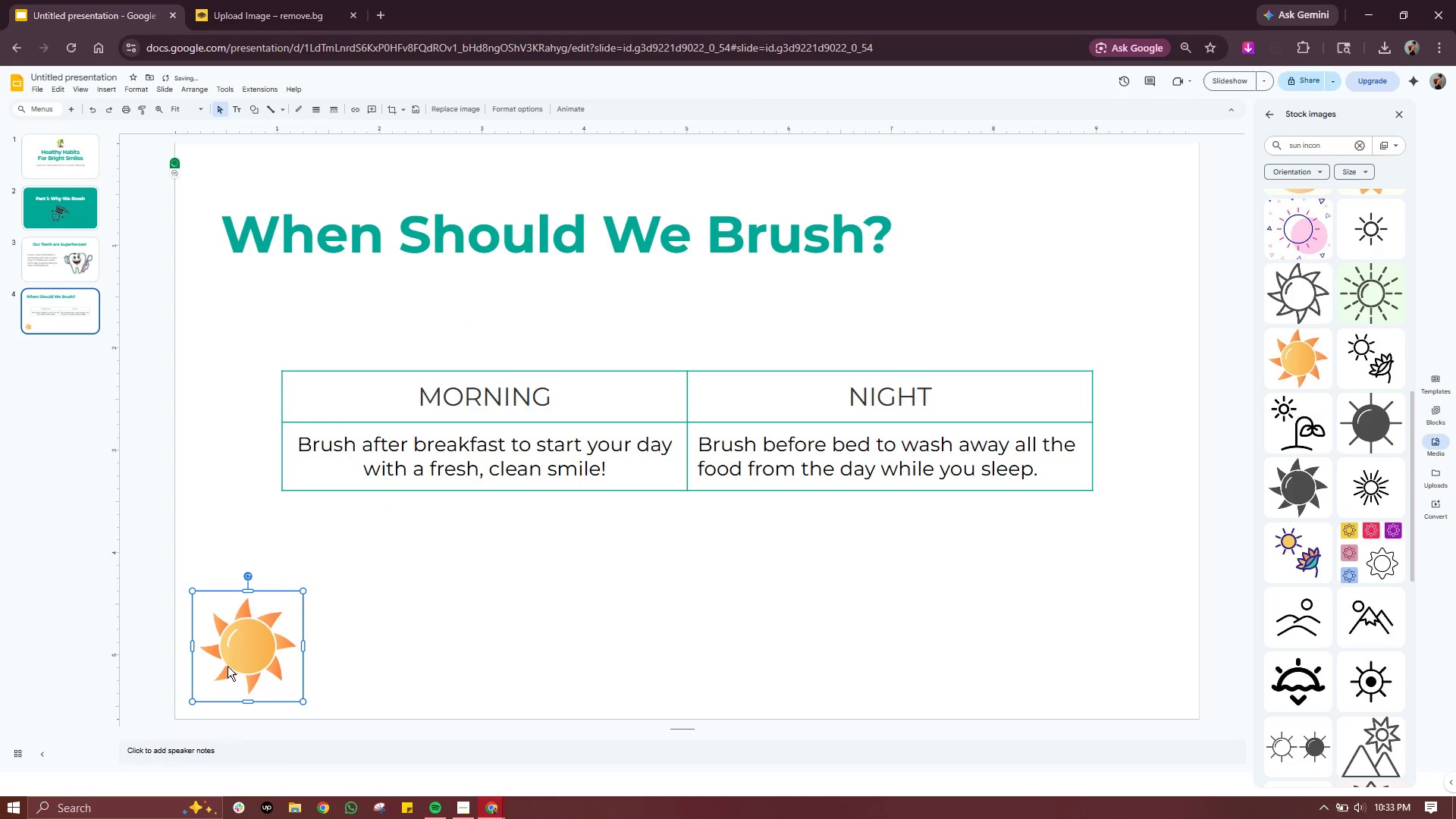 
left_click_drag(start_coordinate=[228, 666], to_coordinate=[485, 347])
 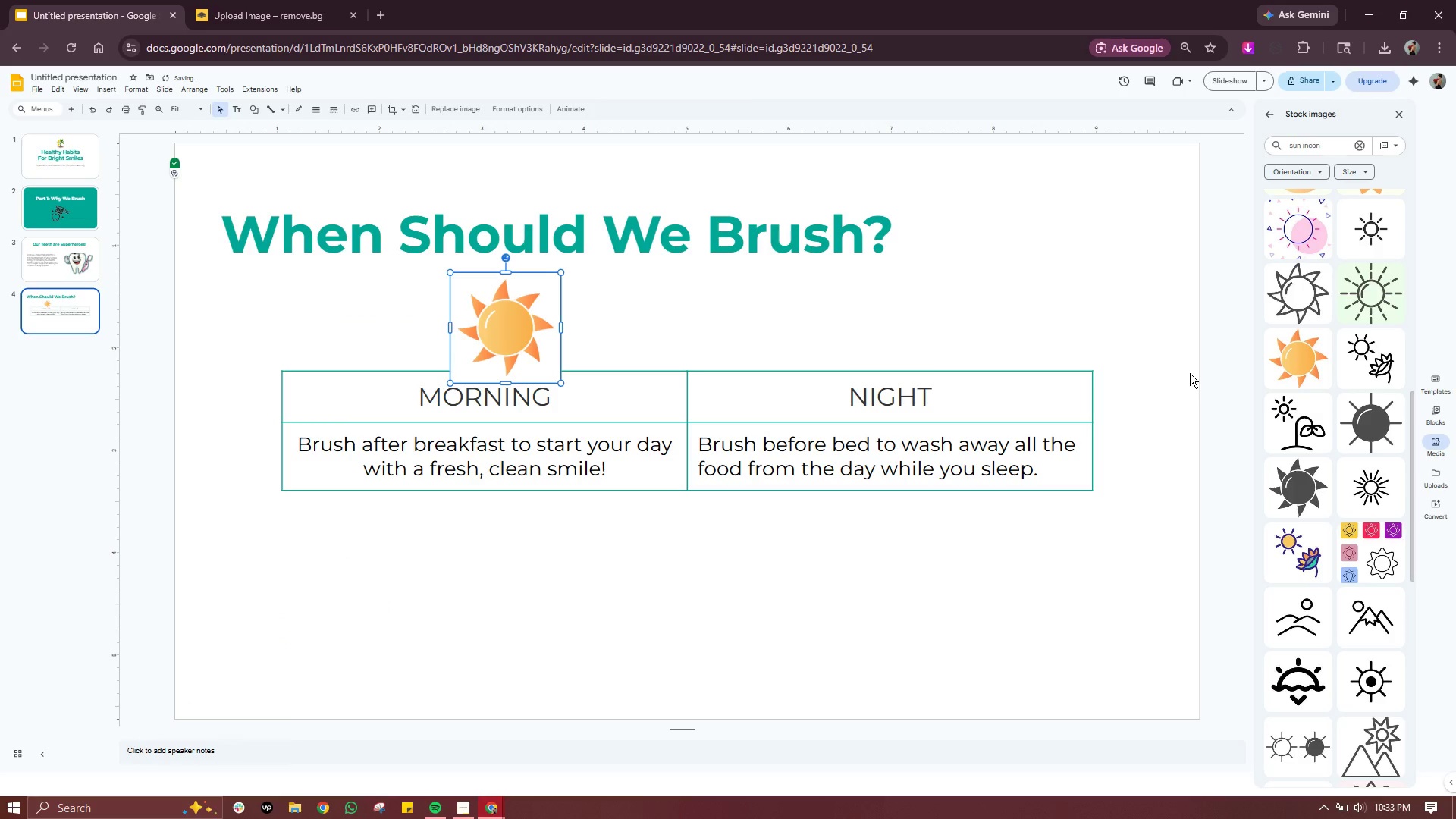 
left_click_drag(start_coordinate=[1161, 357], to_coordinate=[243, 562])
 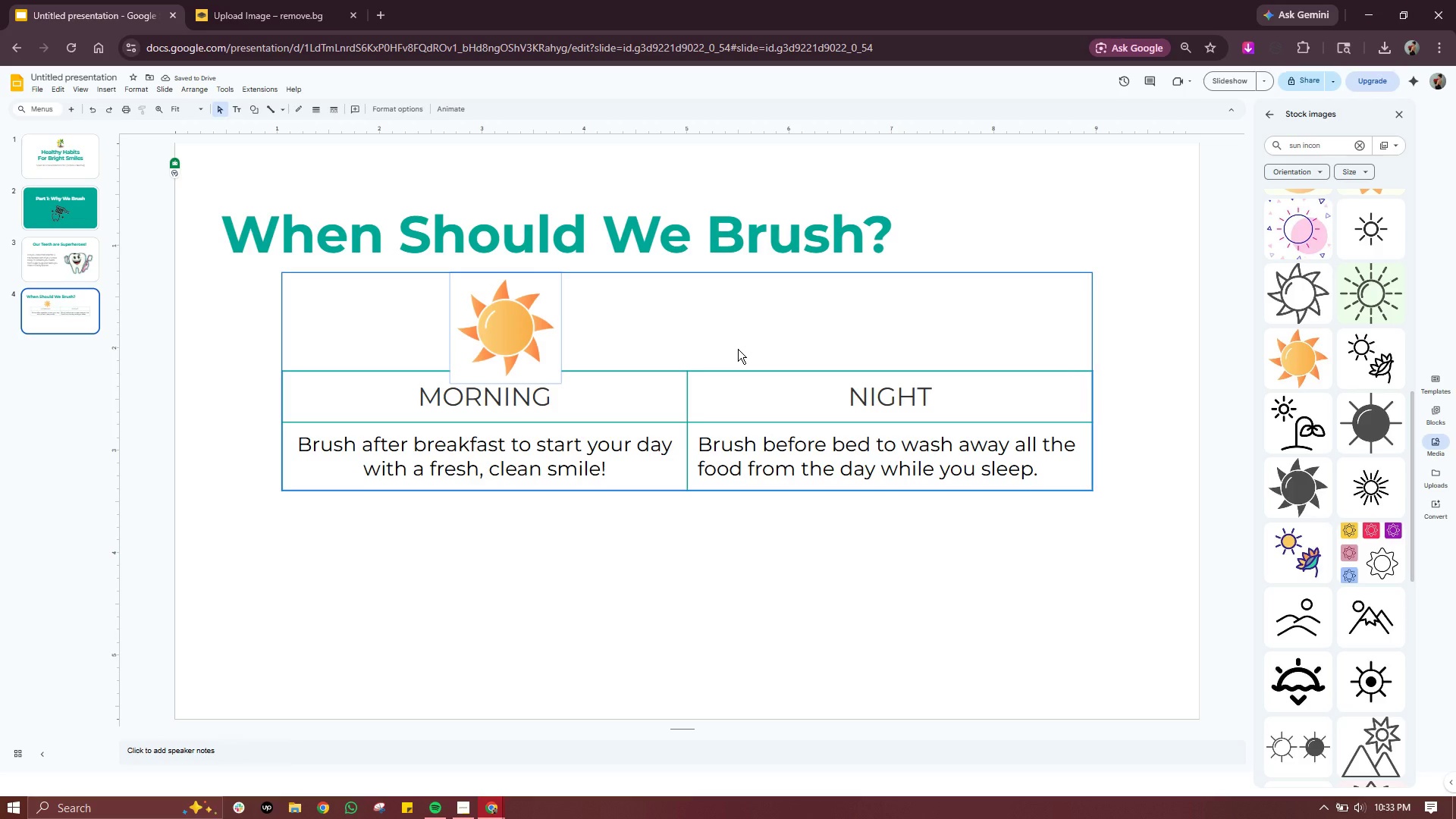 
left_click_drag(start_coordinate=[738, 349], to_coordinate=[737, 397])
 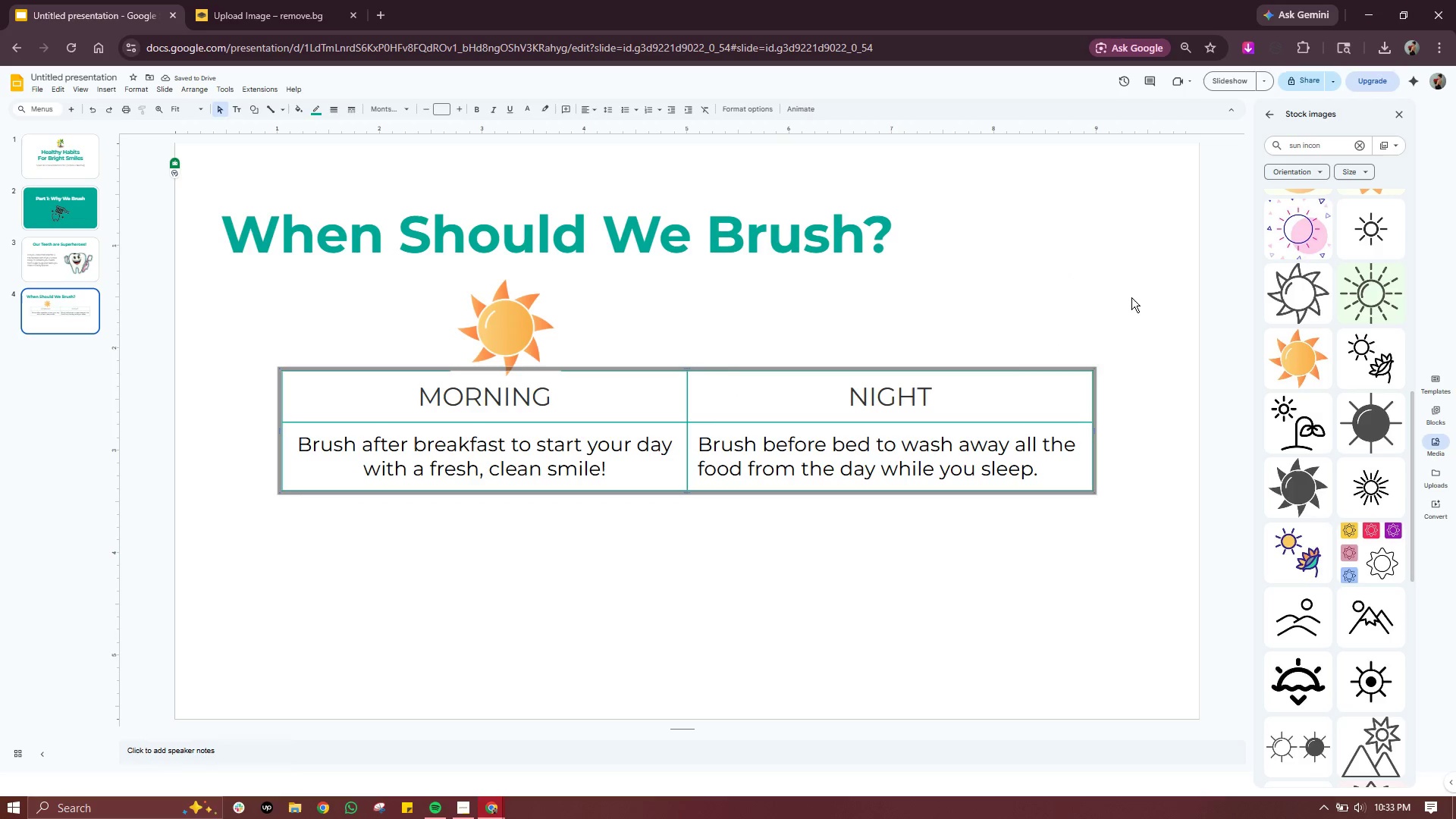 
left_click_drag(start_coordinate=[1131, 297], to_coordinate=[310, 557])
 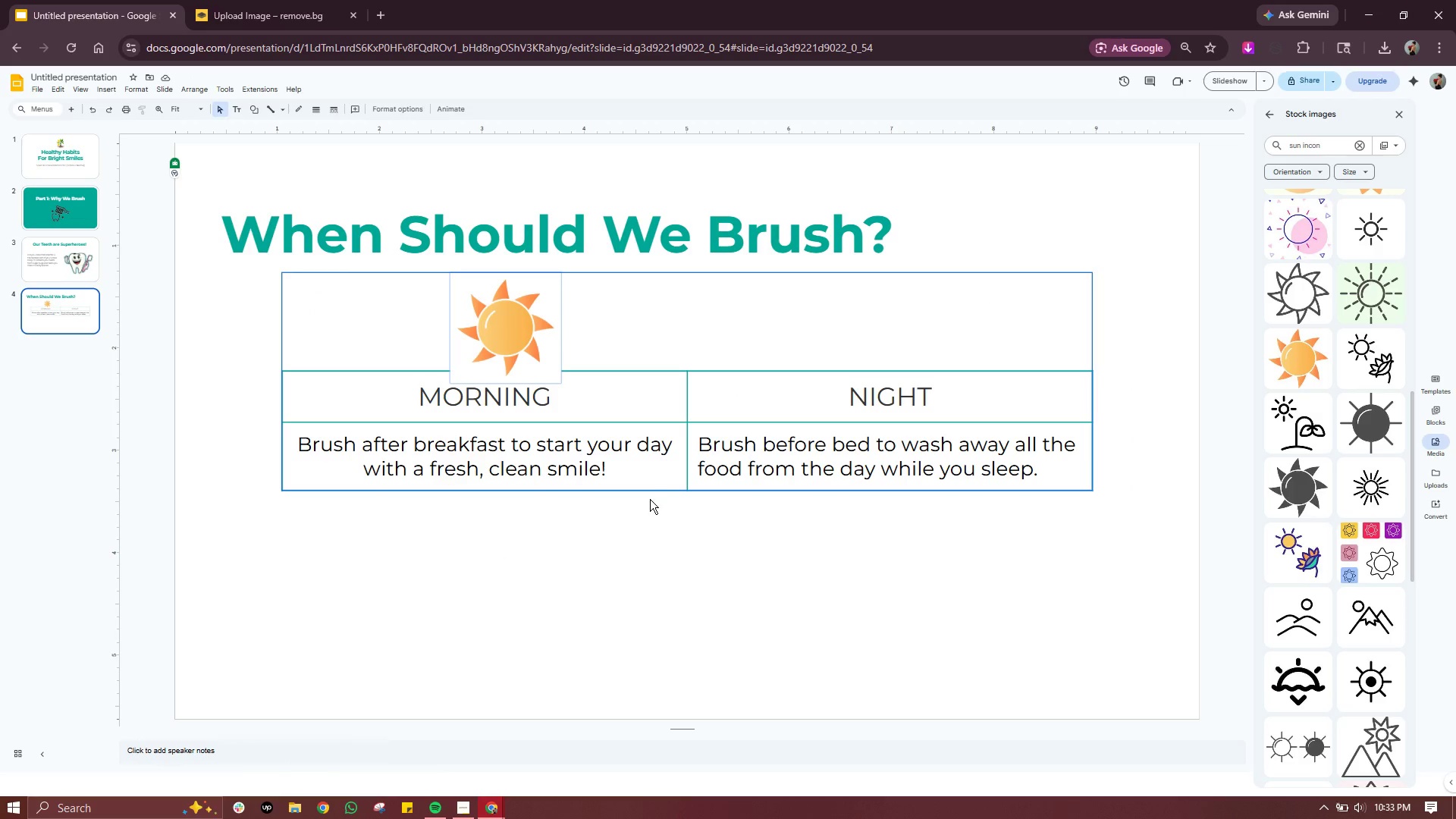 
left_click_drag(start_coordinate=[652, 488], to_coordinate=[651, 538])
 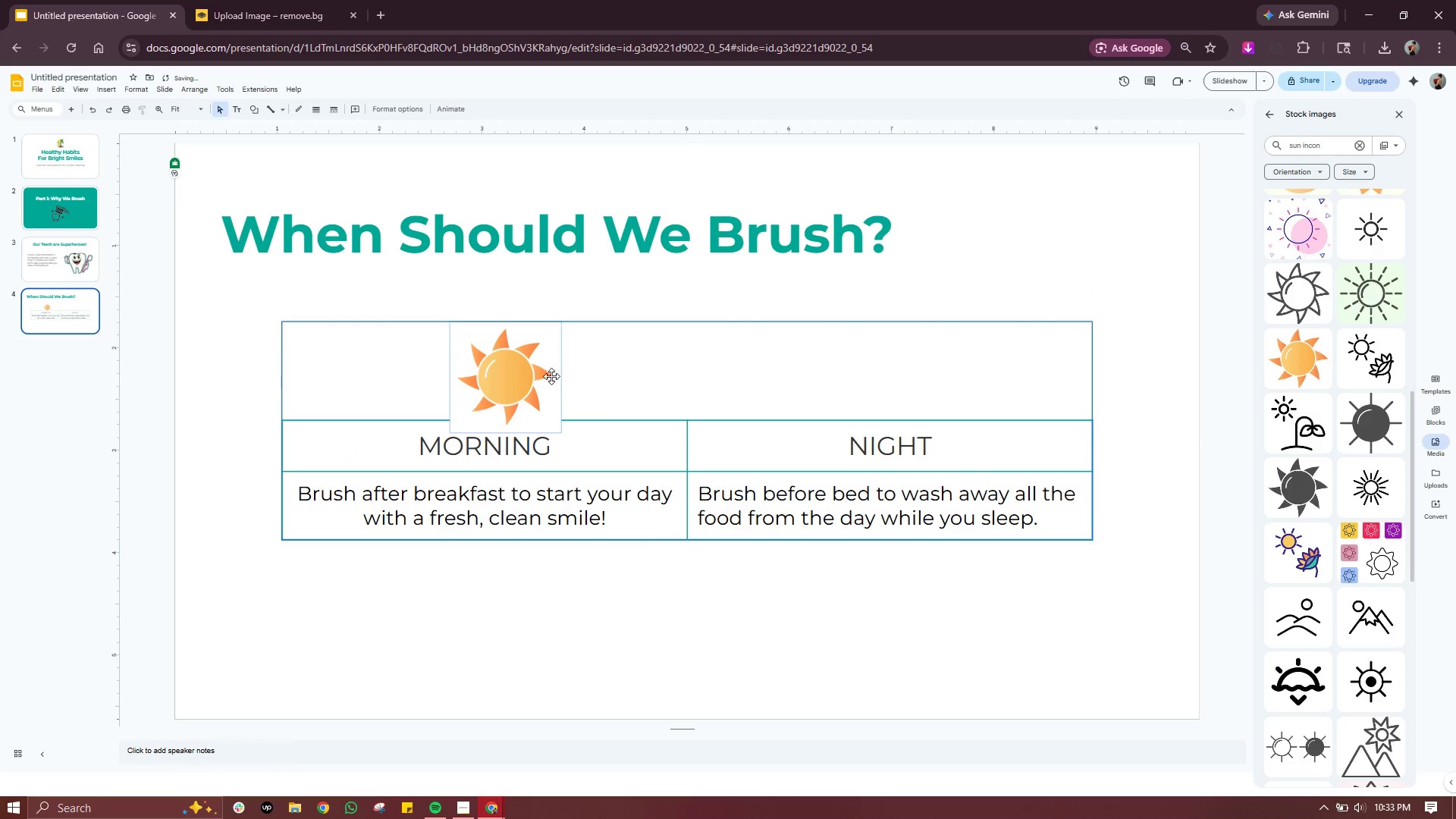 
left_click([522, 369])
 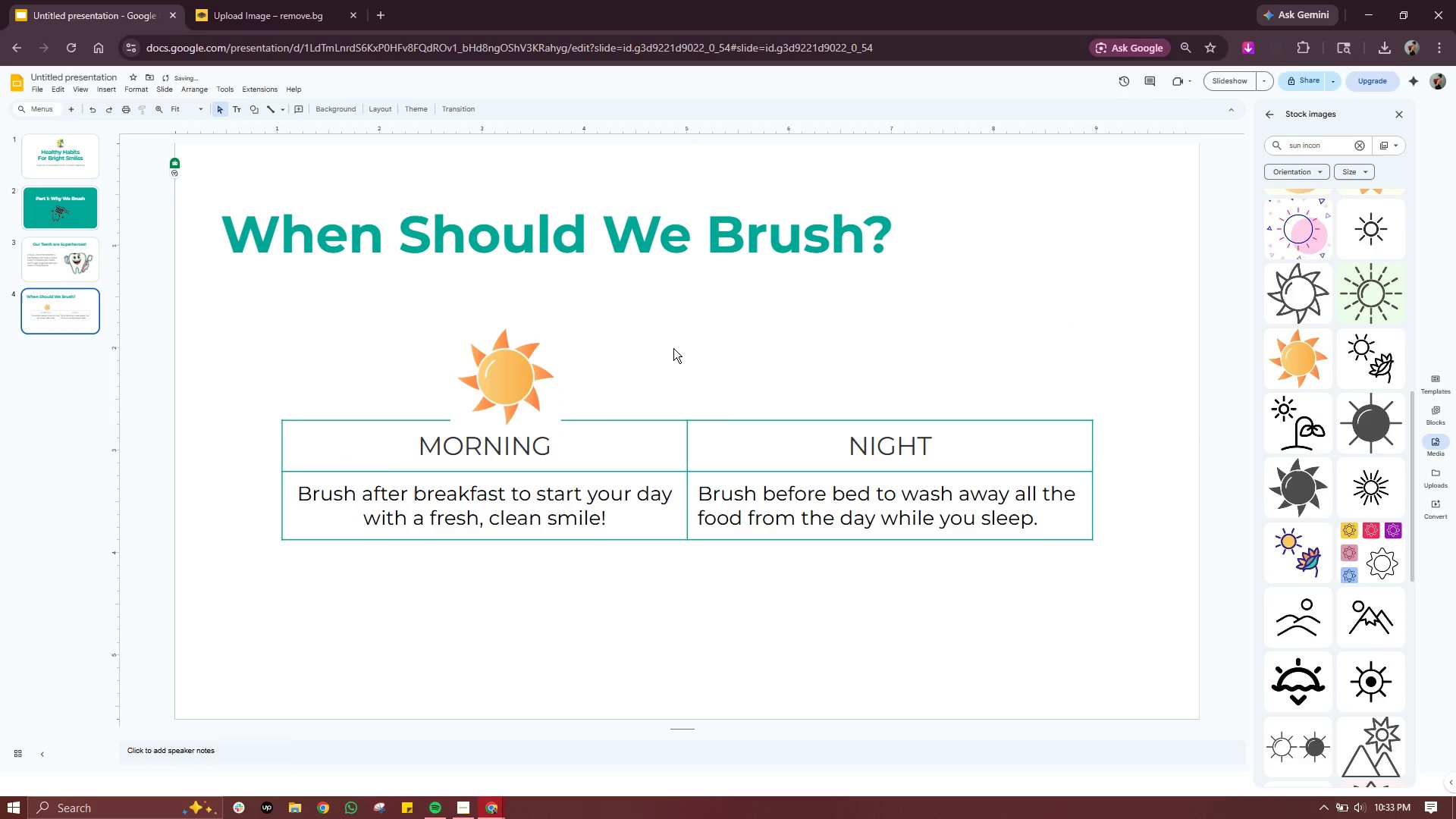 
left_click([673, 348])
 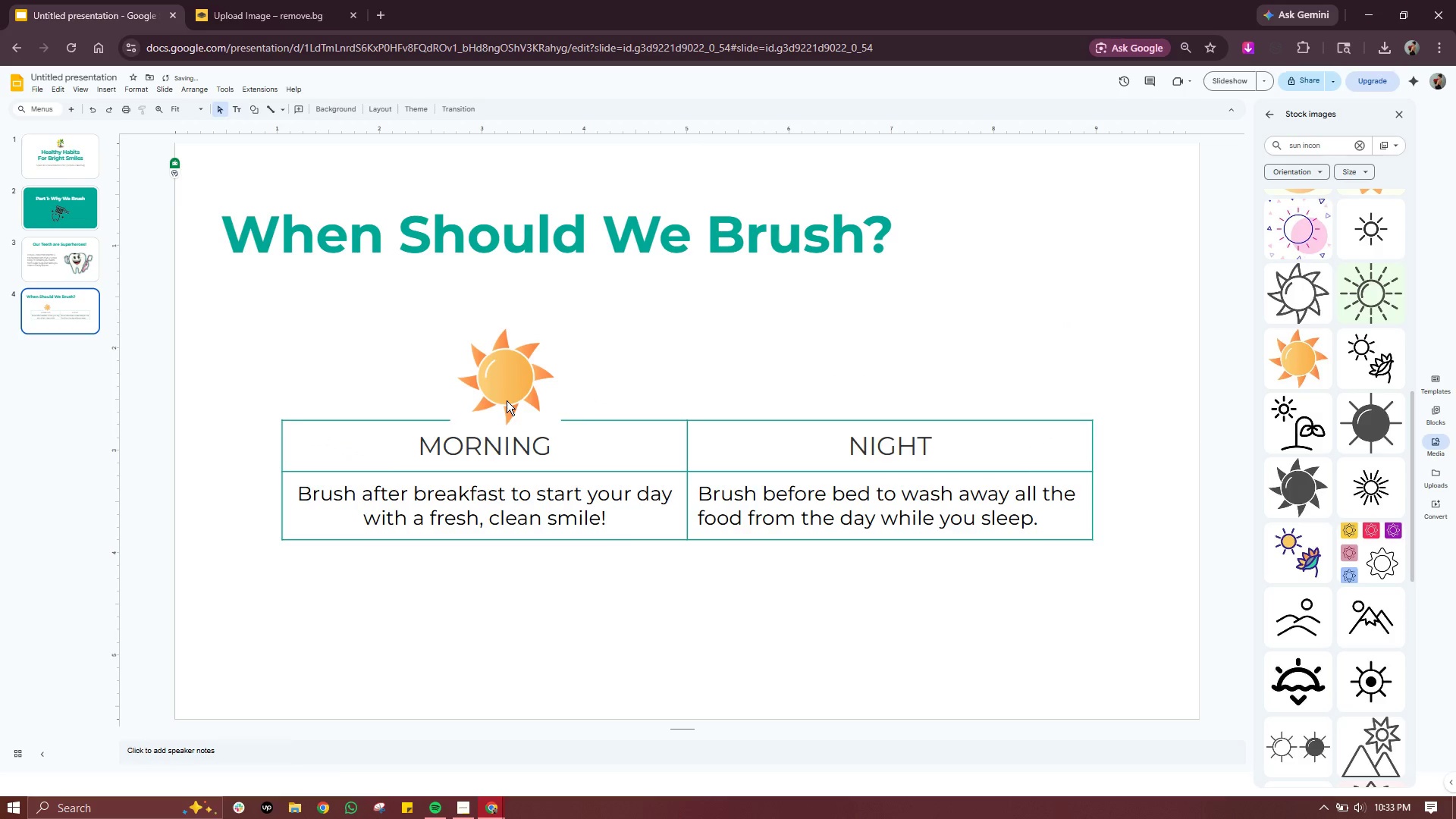 
left_click([507, 400])
 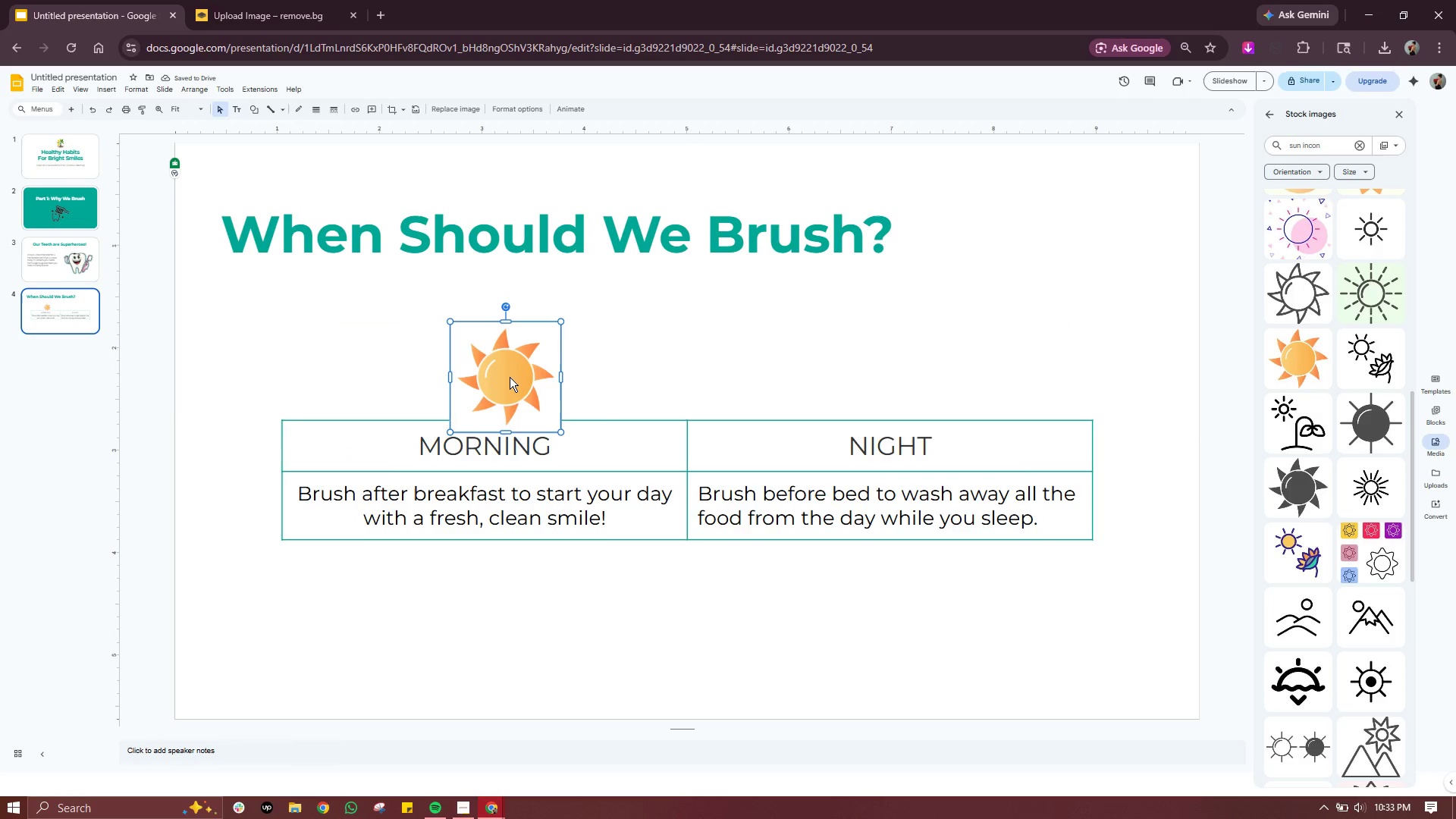 
left_click_drag(start_coordinate=[501, 386], to_coordinate=[485, 359])
 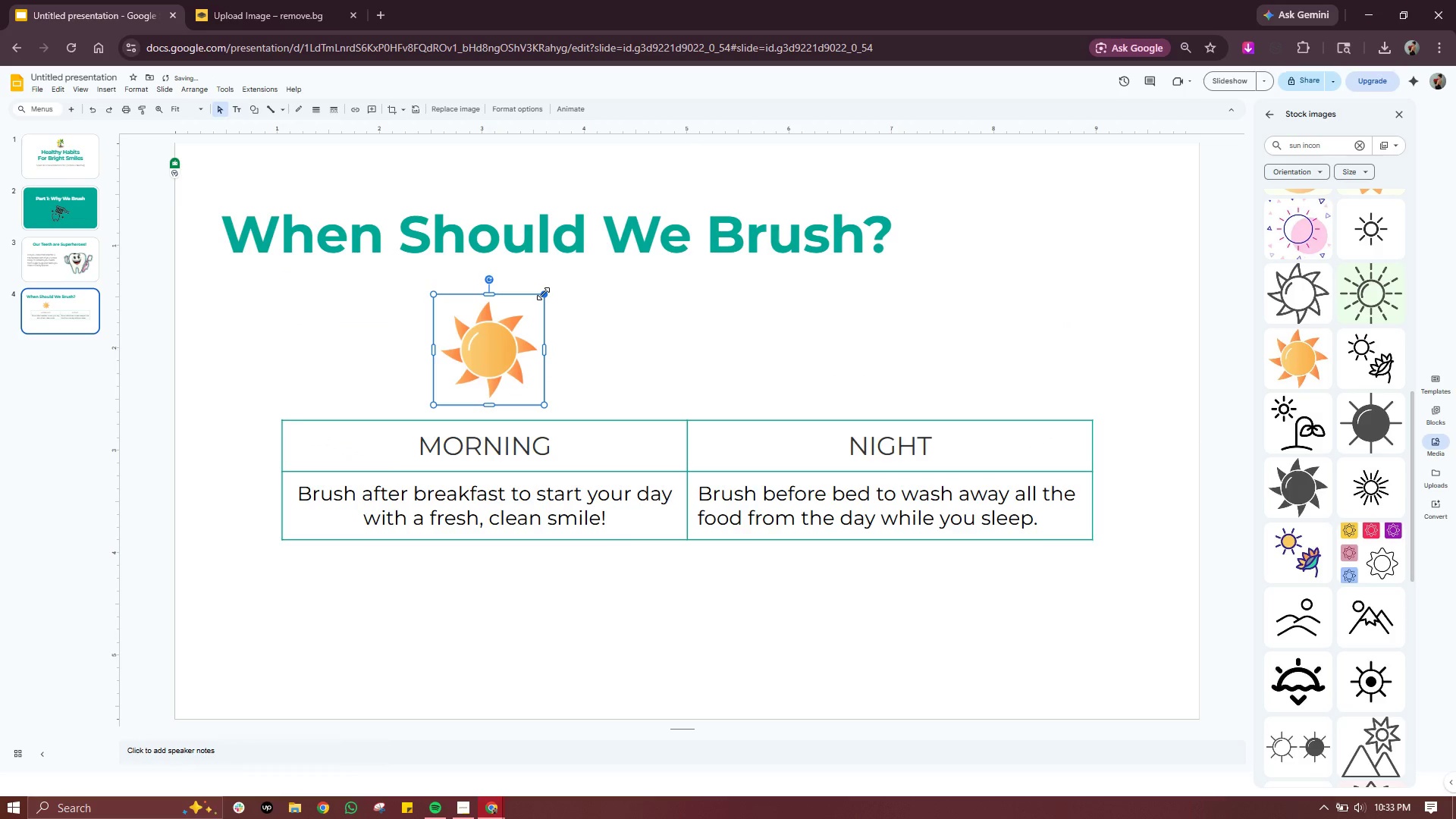 
left_click_drag(start_coordinate=[543, 293], to_coordinate=[517, 325])
 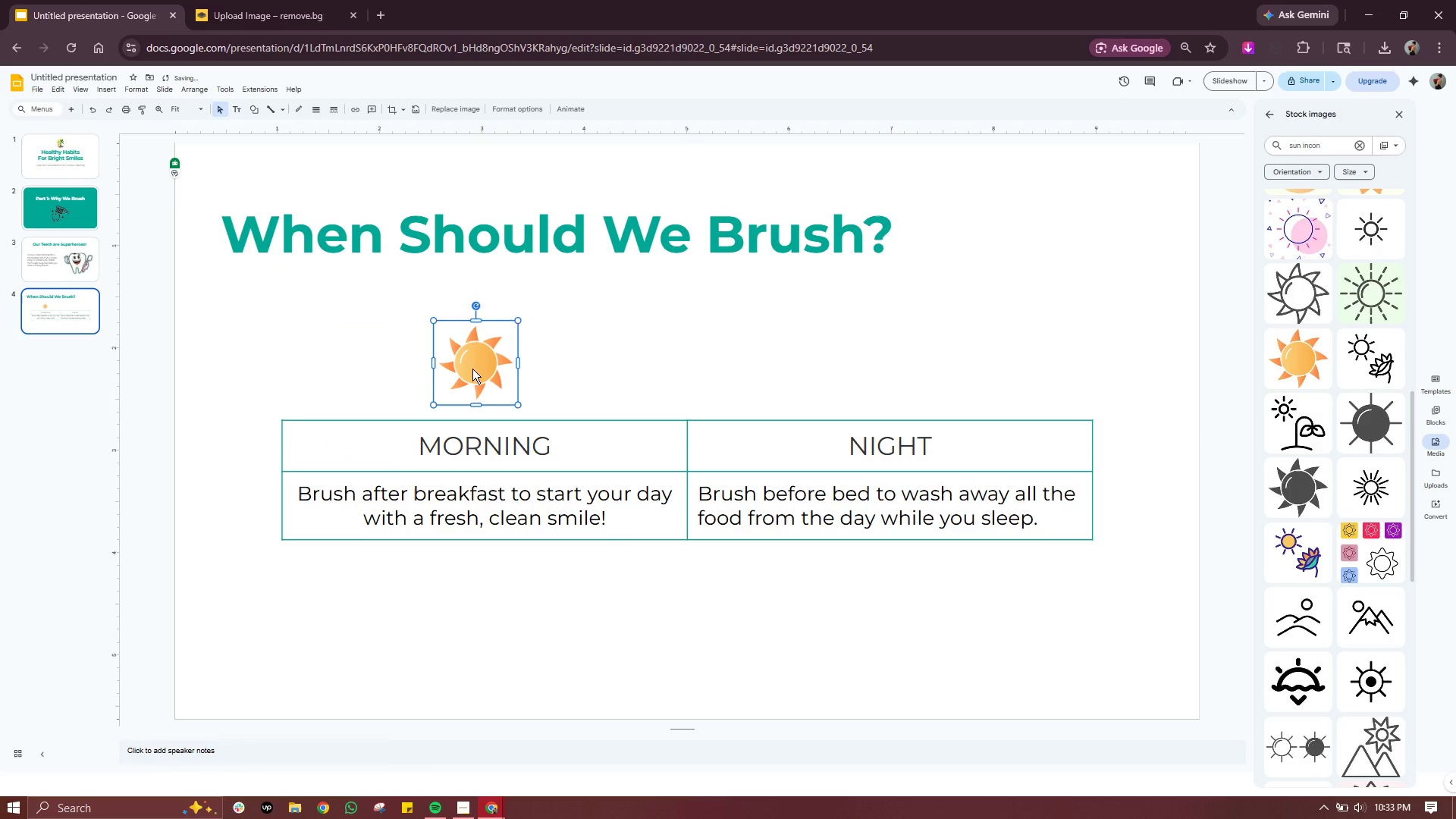 
left_click_drag(start_coordinate=[472, 369], to_coordinate=[479, 375])
 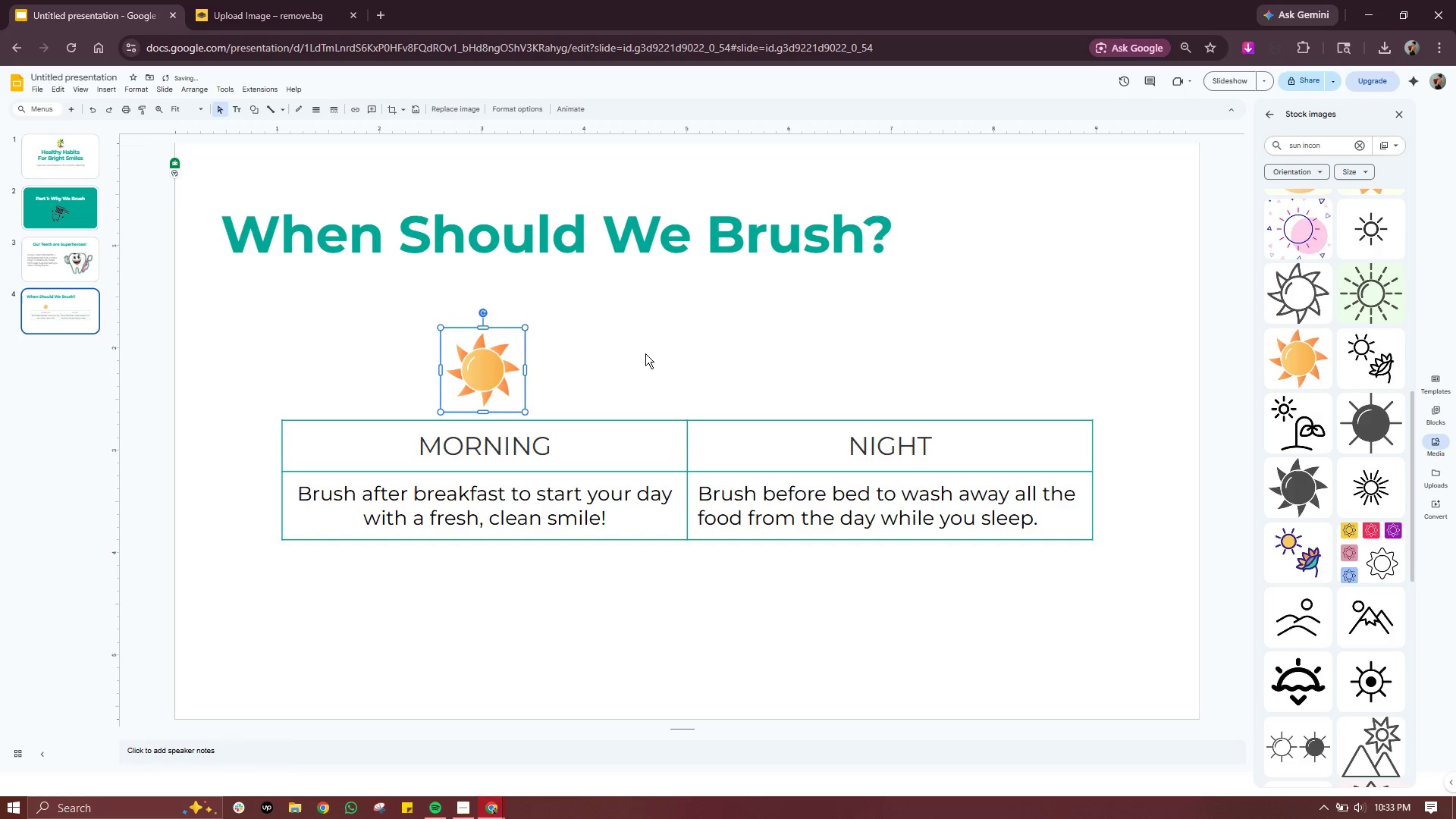 
left_click([645, 353])
 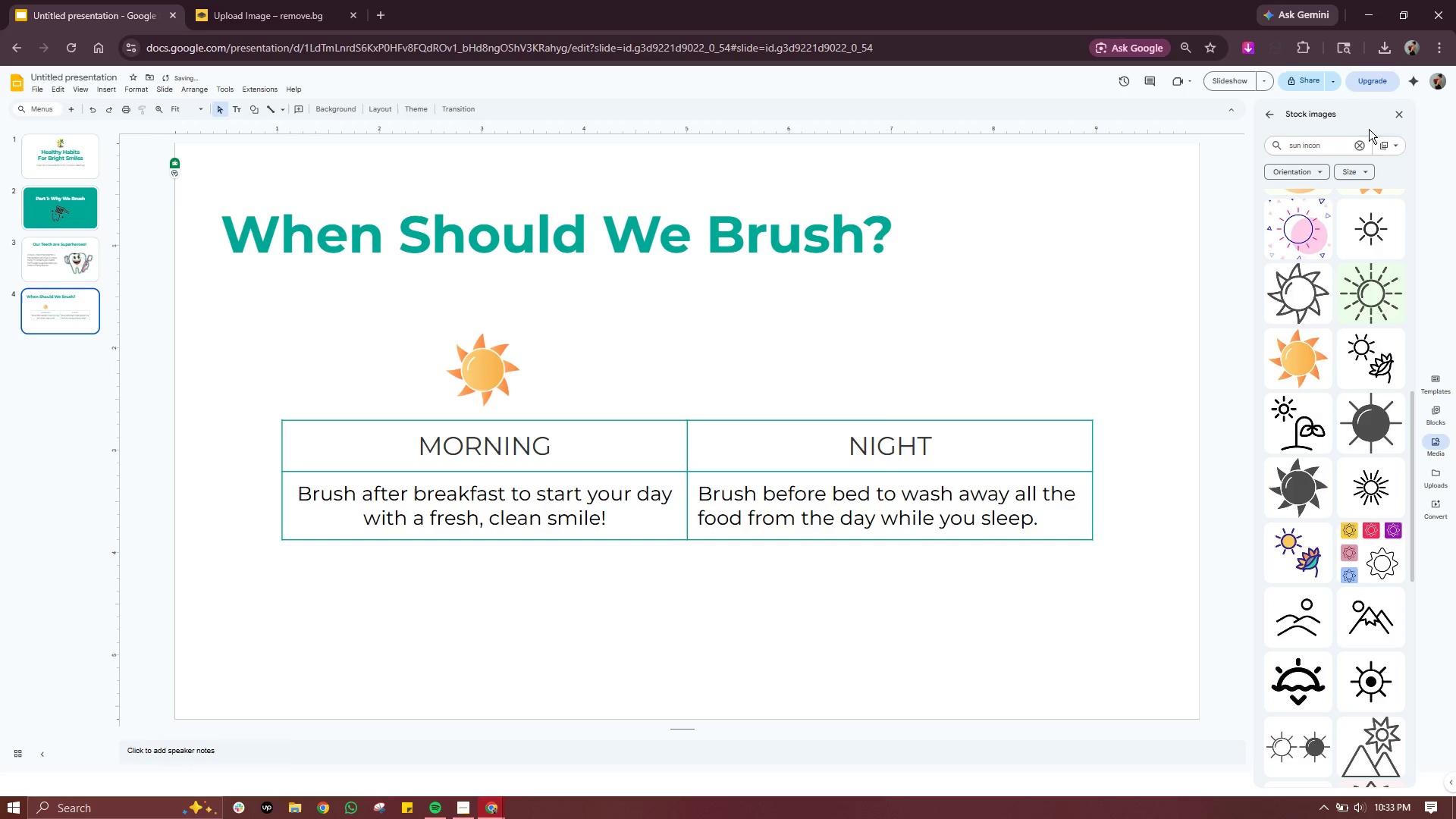 
left_click([1363, 143])
 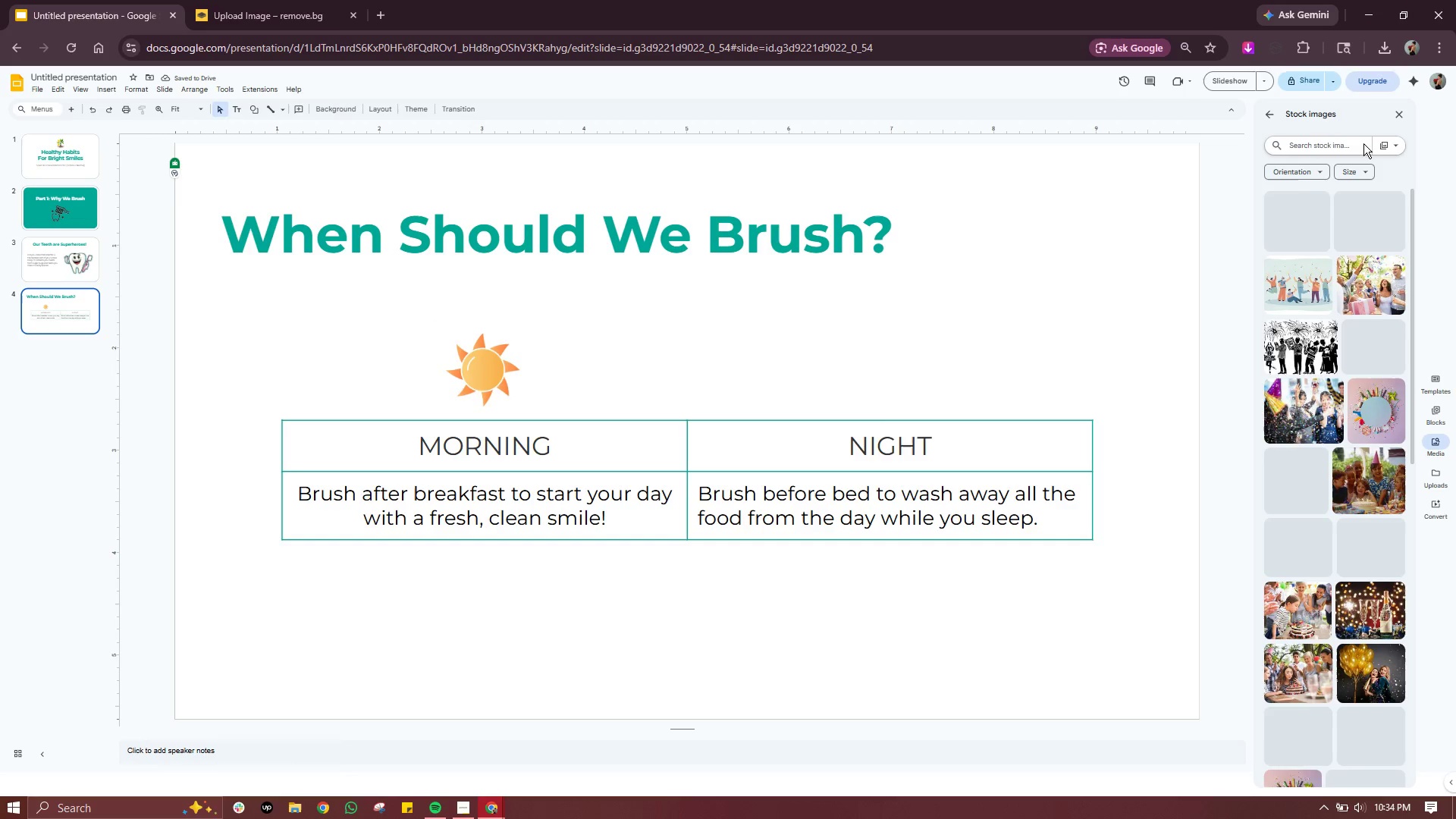 
type(moon i)
key(Backspace)
type(c)
key(Backspace)
type(icon)
 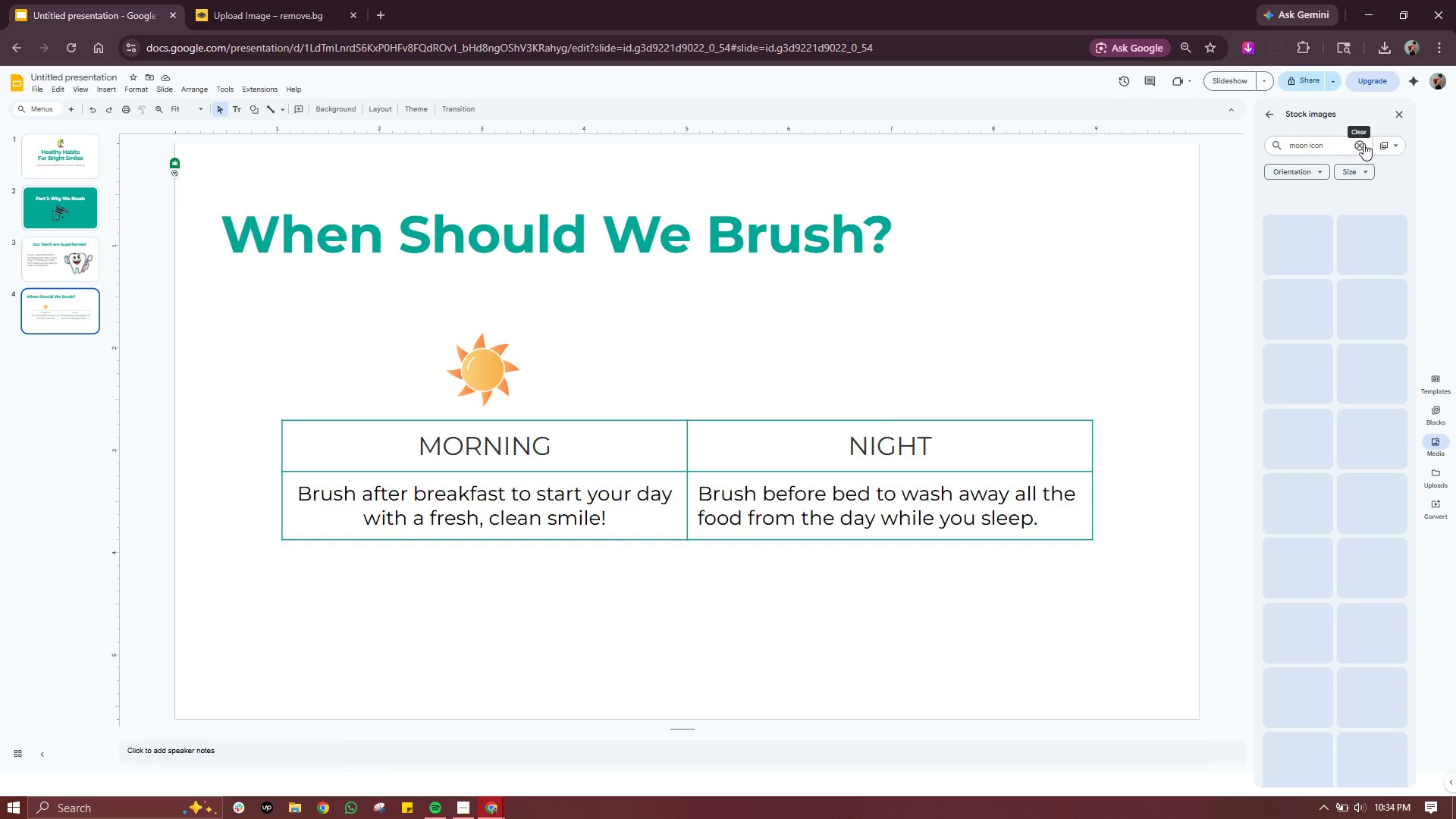 
key(Enter)
 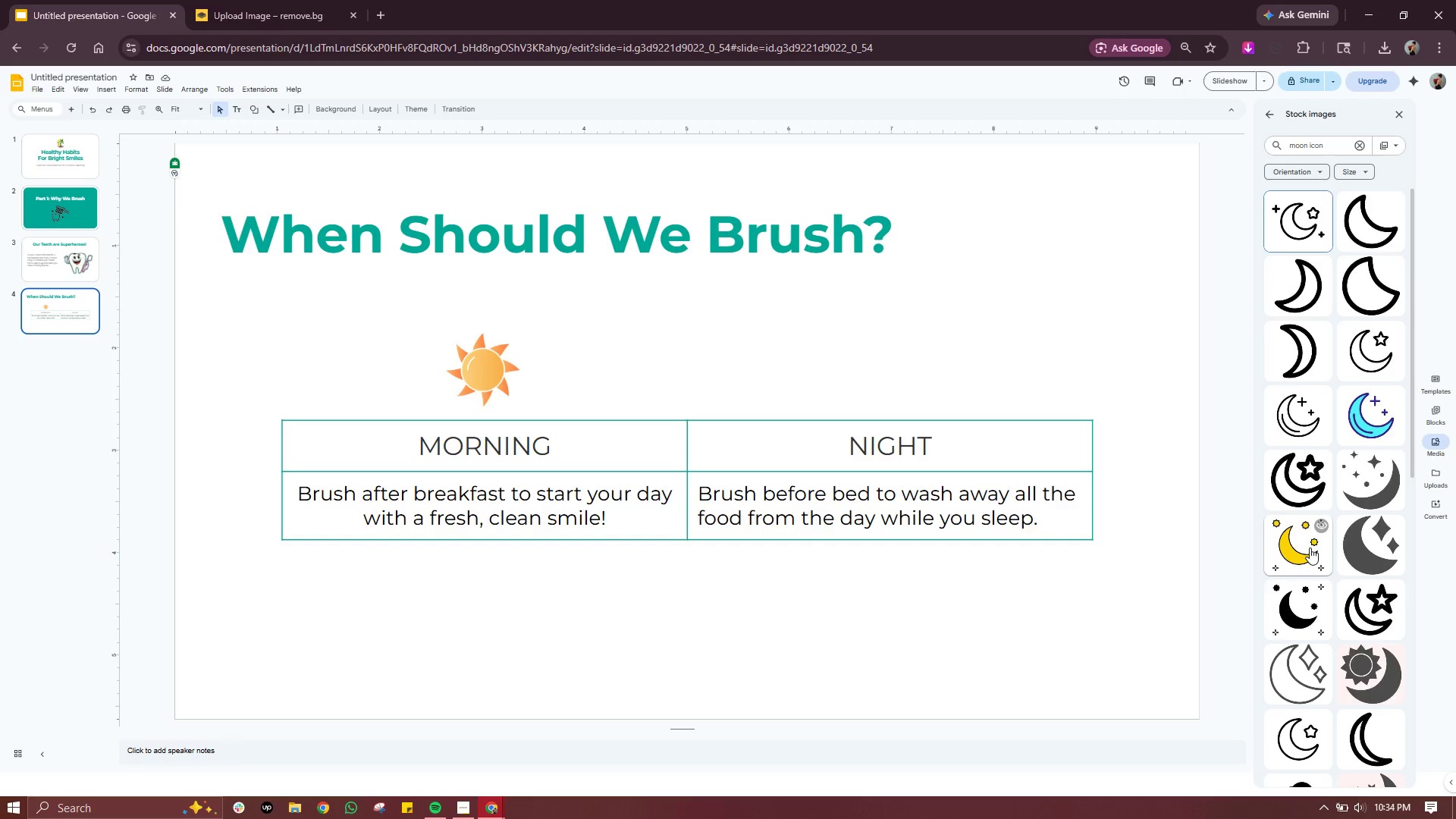 
left_click([1301, 546])
 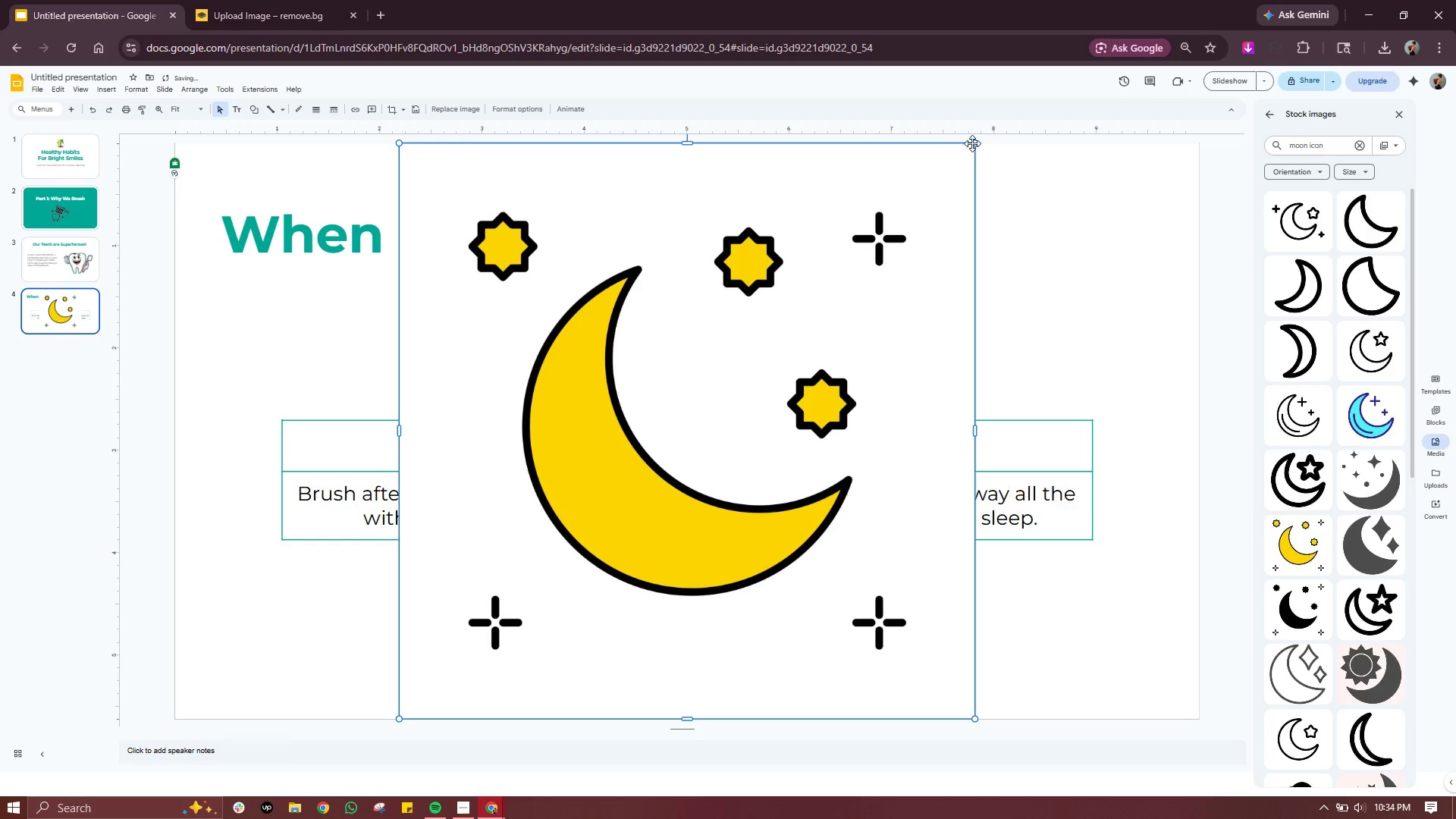 
left_click_drag(start_coordinate=[973, 141], to_coordinate=[513, 634])
 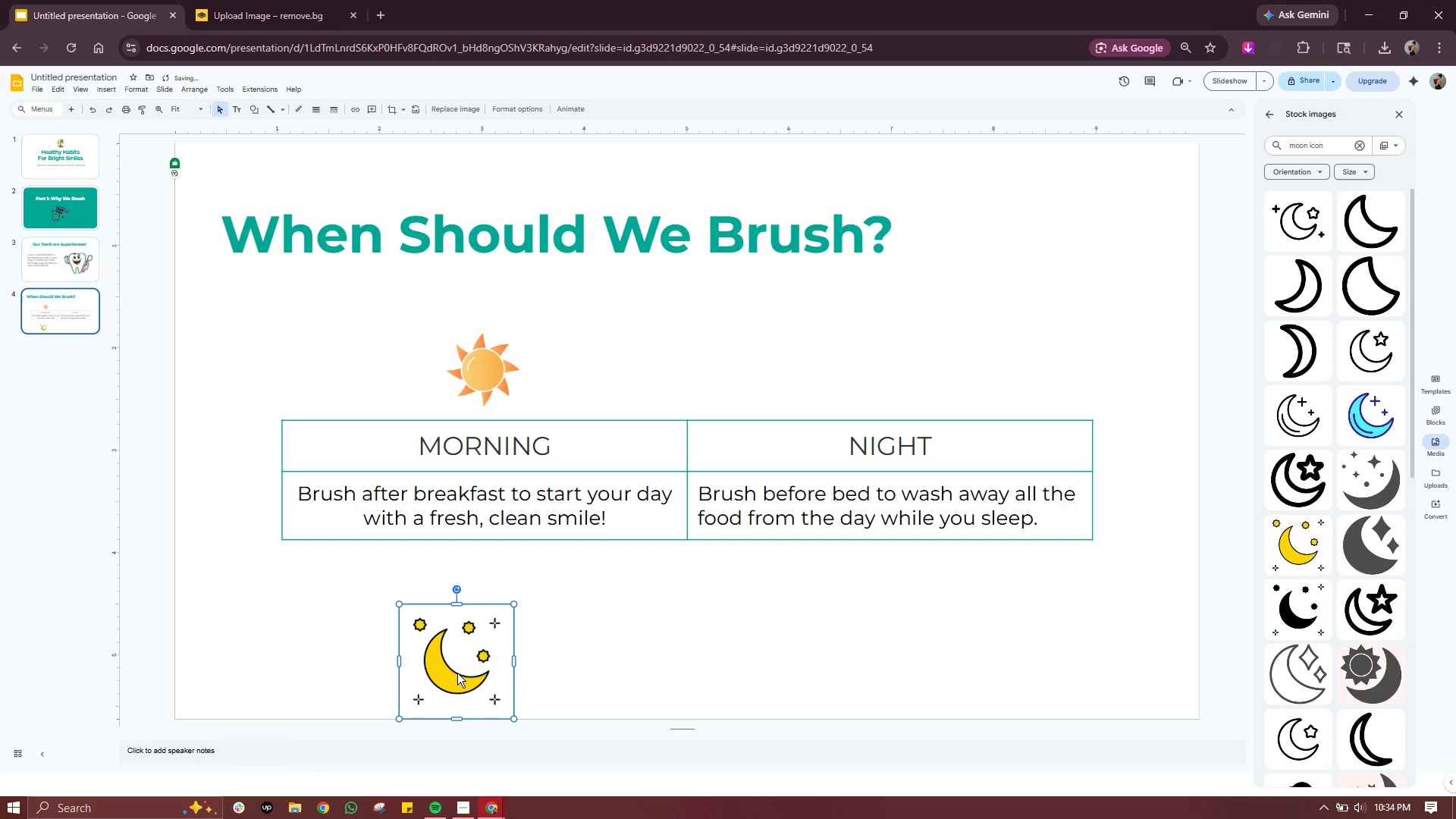 
left_click_drag(start_coordinate=[457, 675], to_coordinate=[578, 369])
 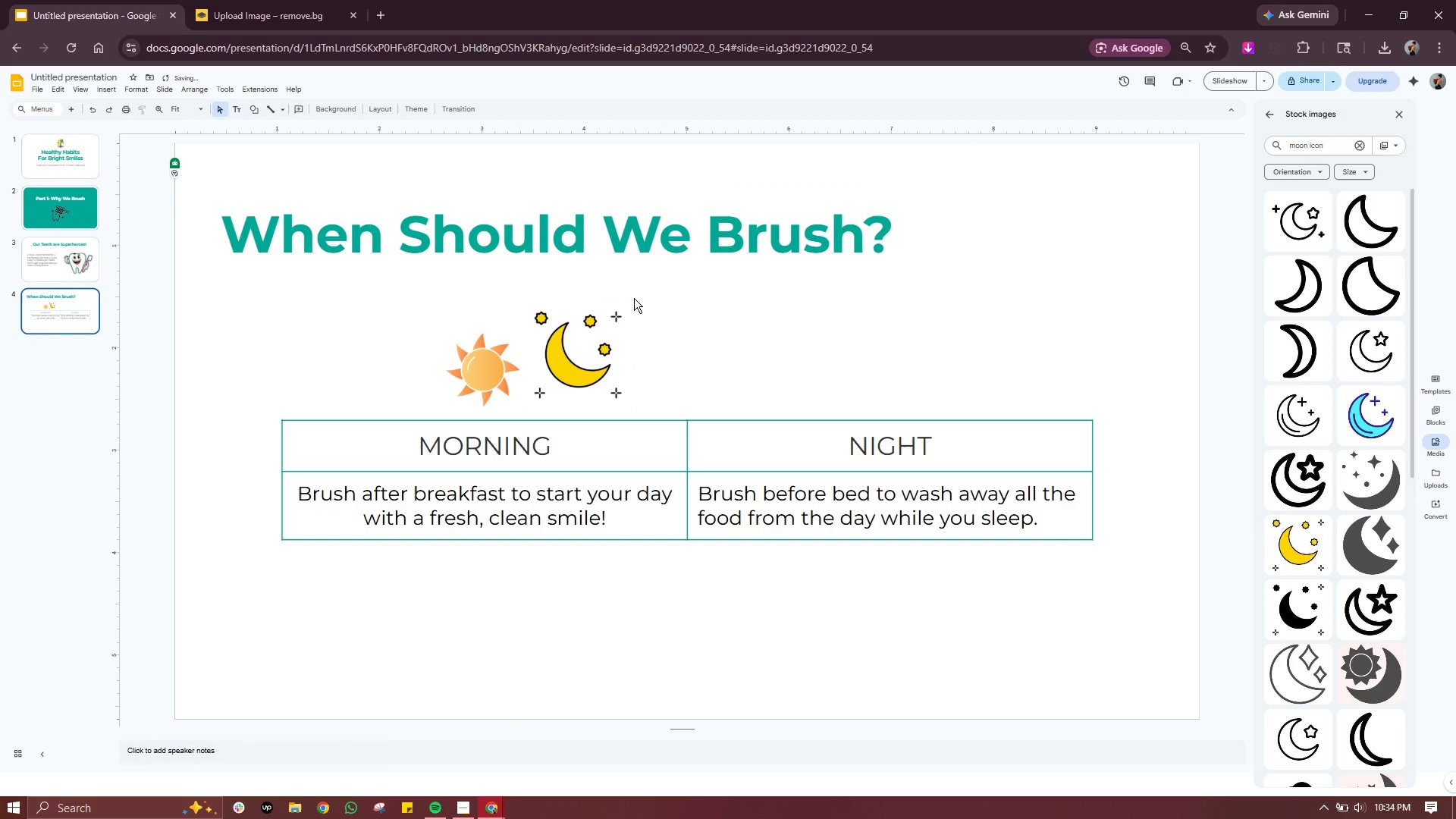 
left_click([613, 330])
 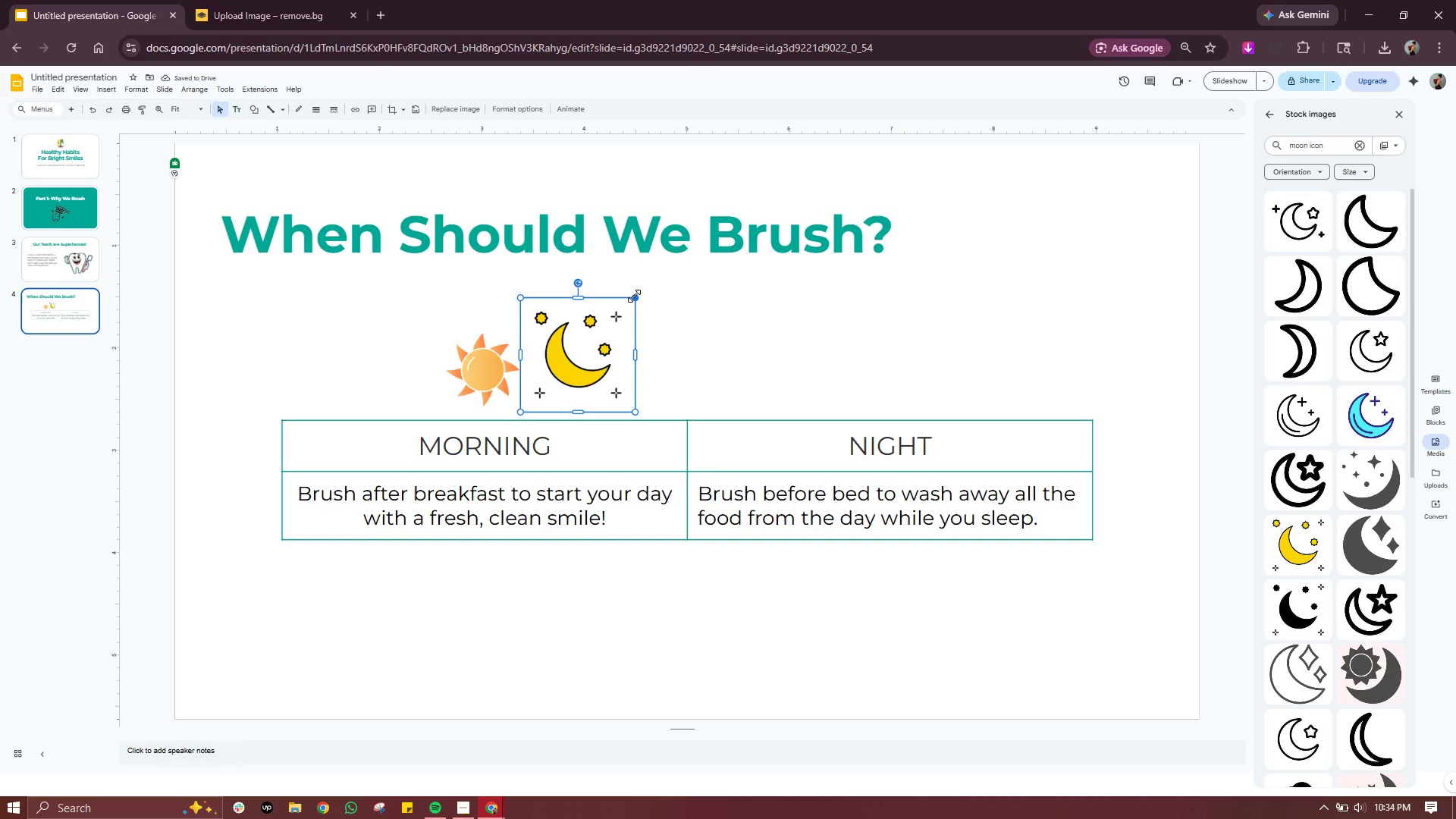 
left_click_drag(start_coordinate=[634, 296], to_coordinate=[608, 330])
 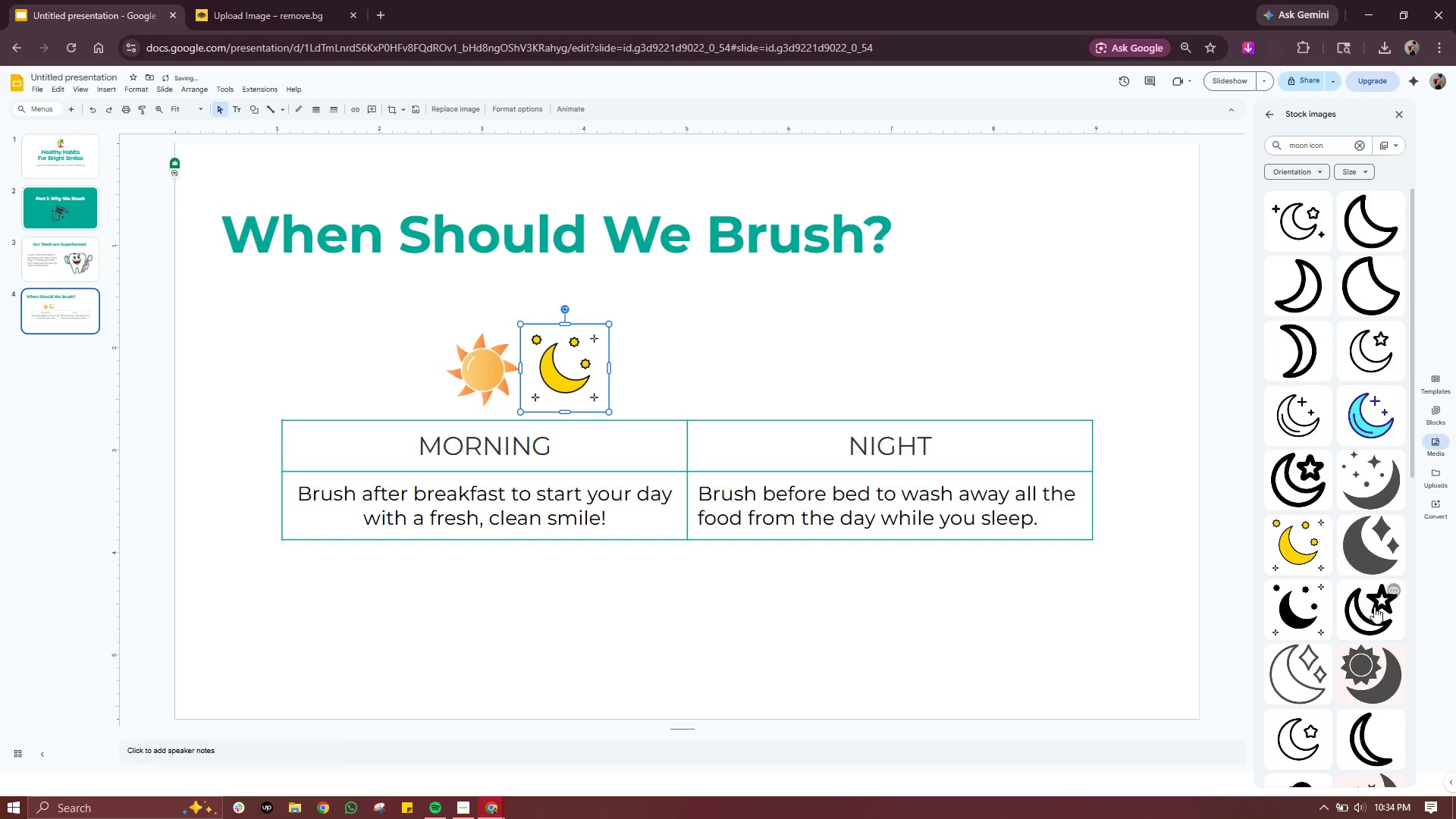 
scroll: coordinate [1375, 598], scroll_direction: down, amount: 2.0
 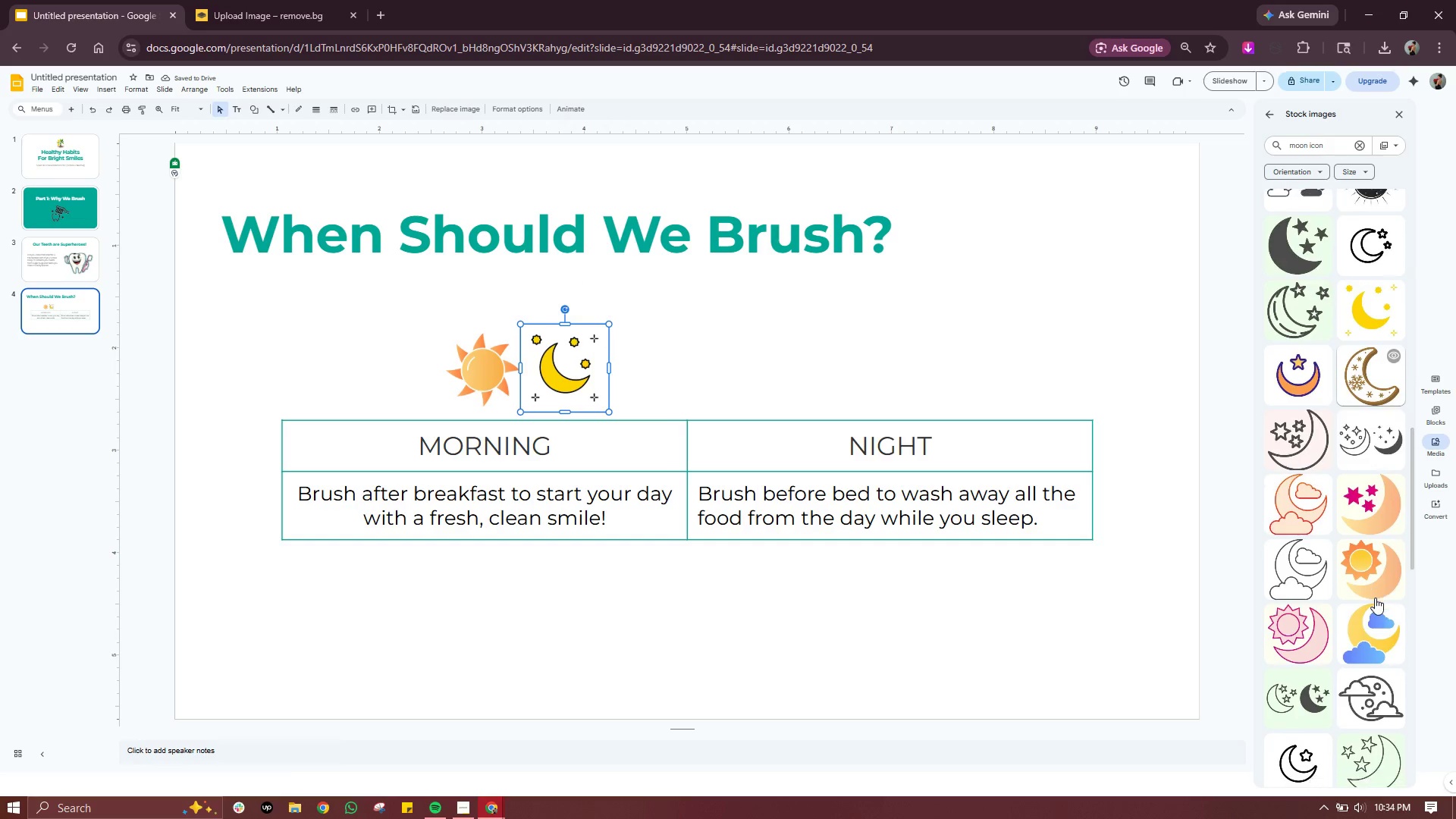 
scroll: coordinate [1375, 595], scroll_direction: up, amount: 2.0
 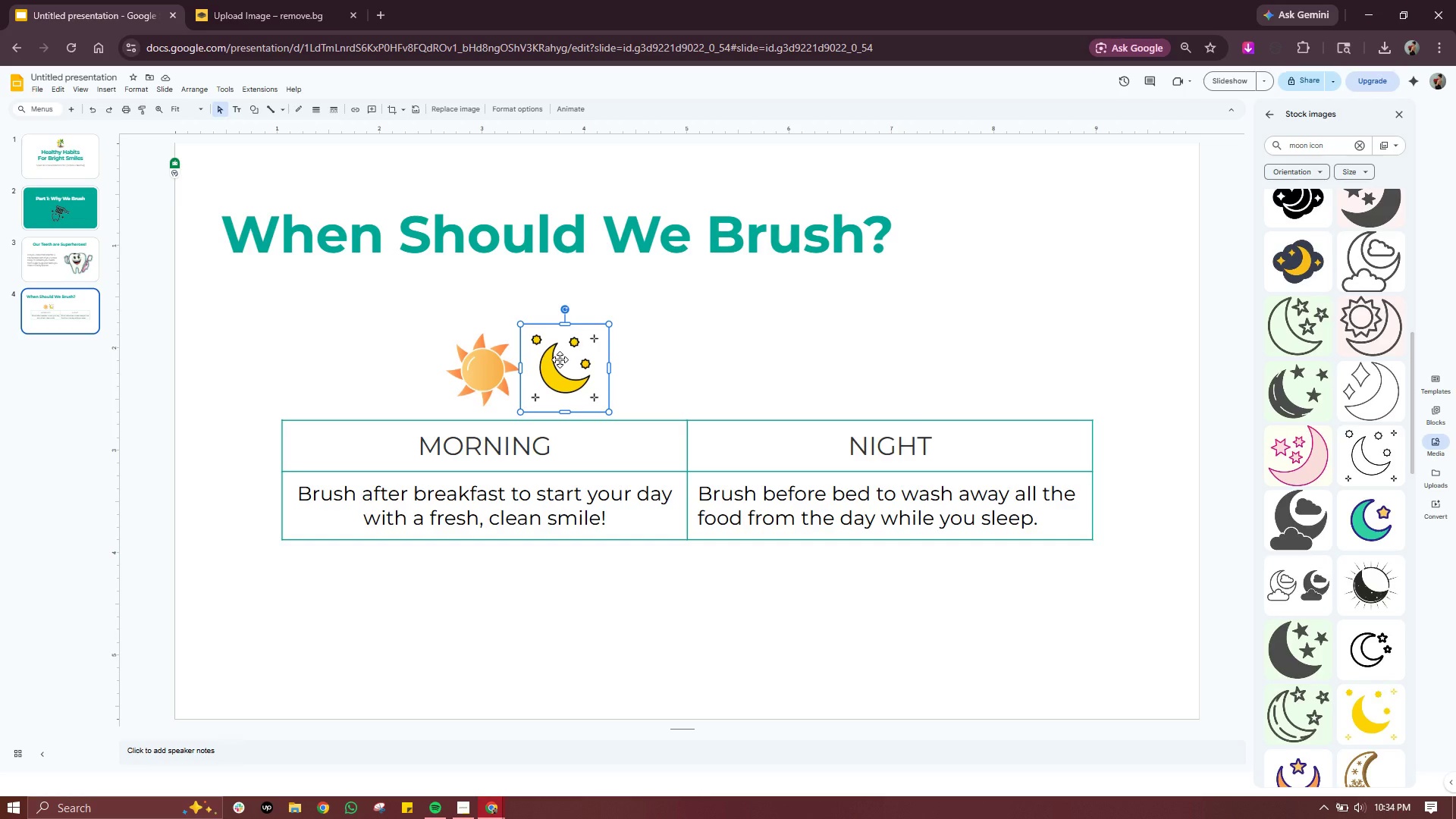 
left_click_drag(start_coordinate=[560, 367], to_coordinate=[886, 367])
 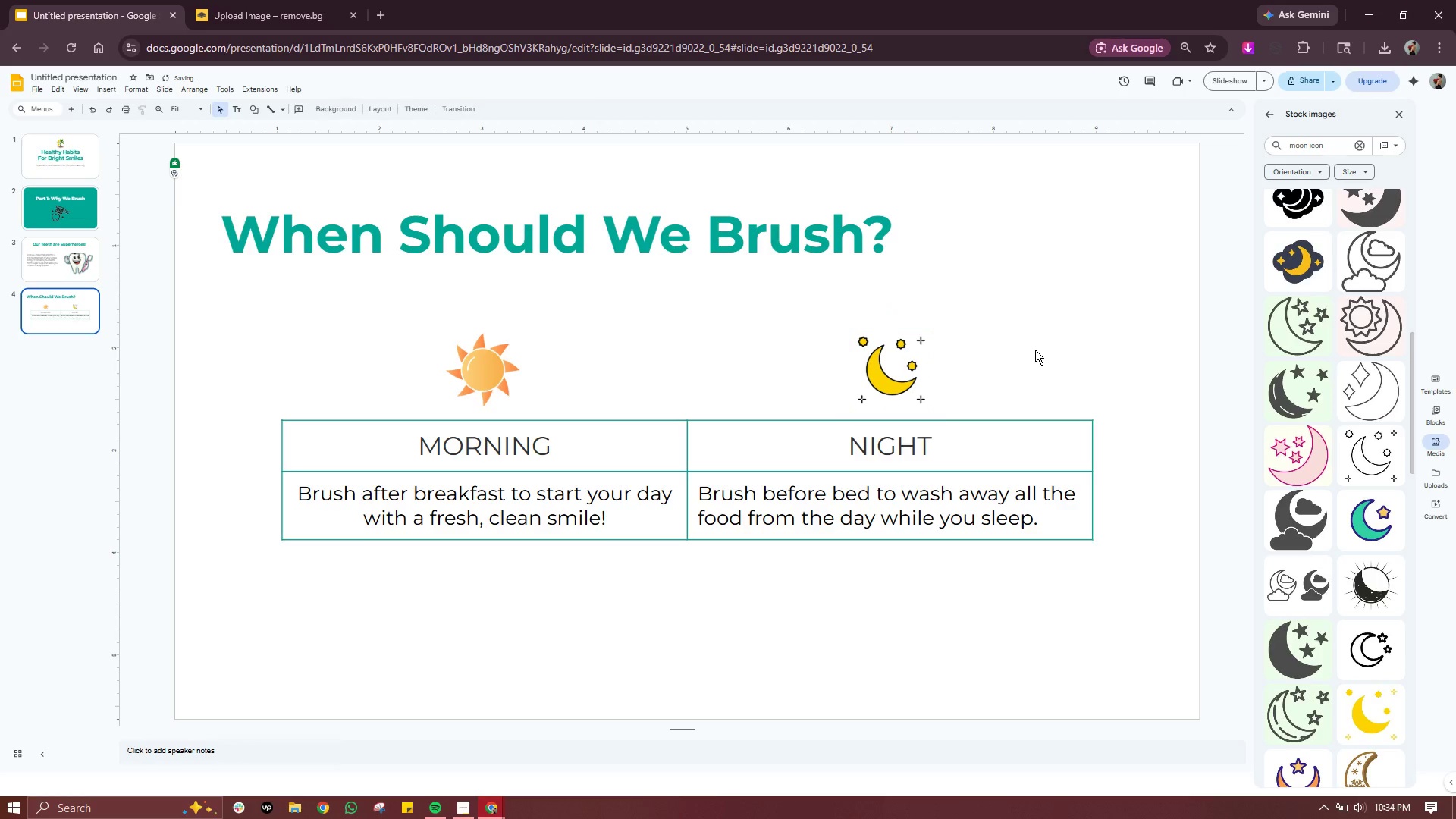 
left_click([1035, 350])
 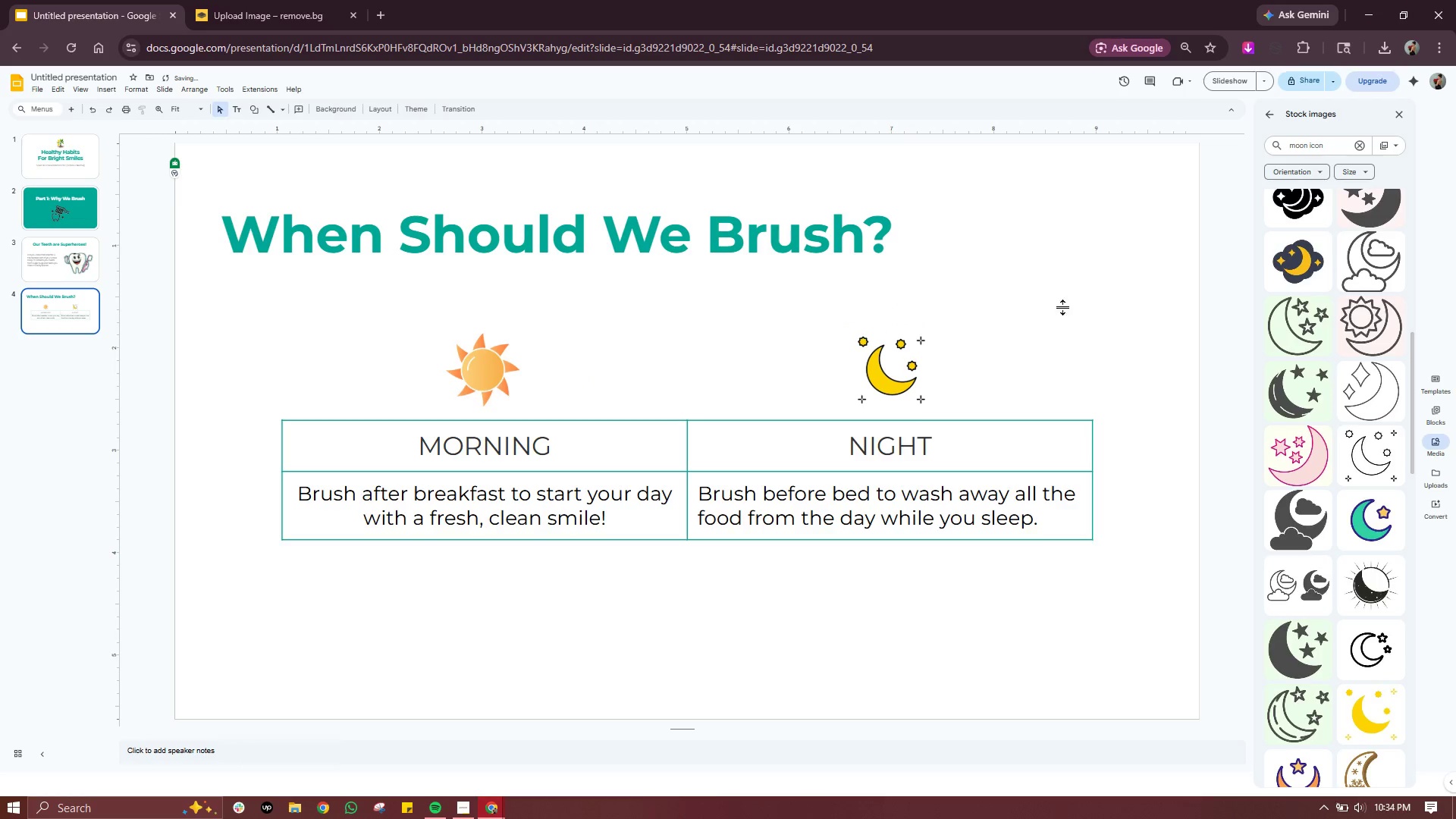 
left_click([1081, 211])
 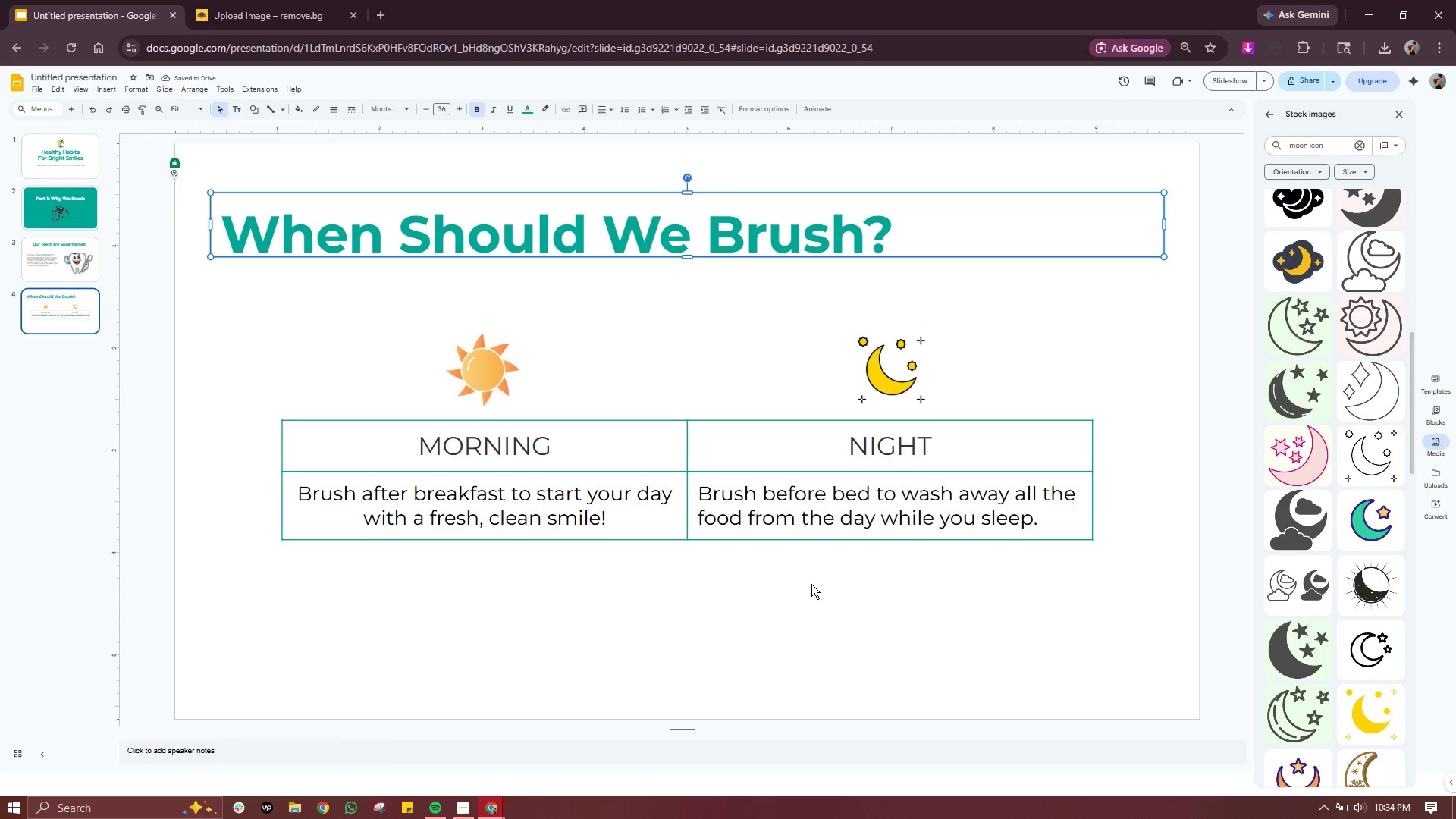 
left_click([810, 585])
 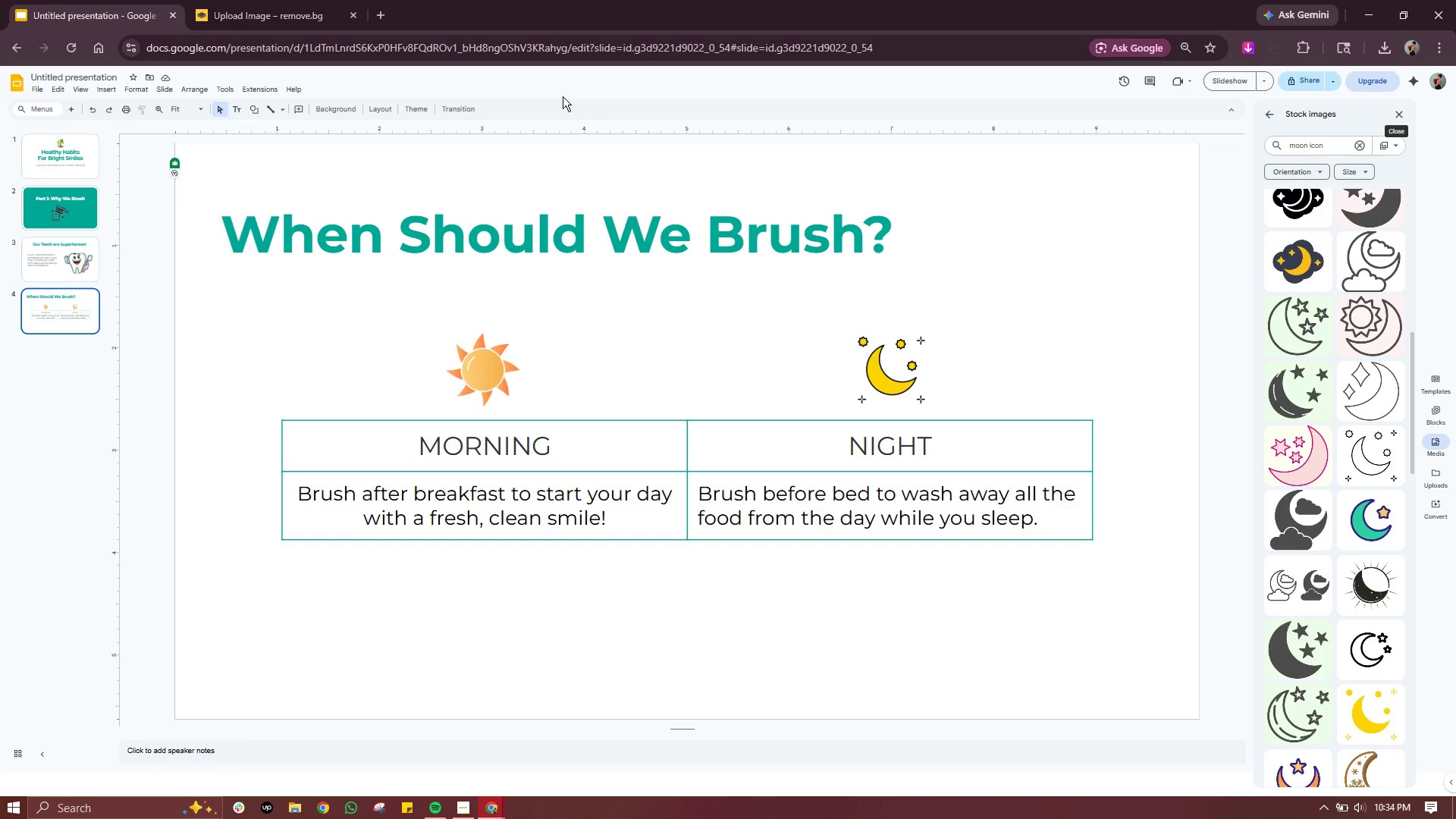 
wait(5.99)
 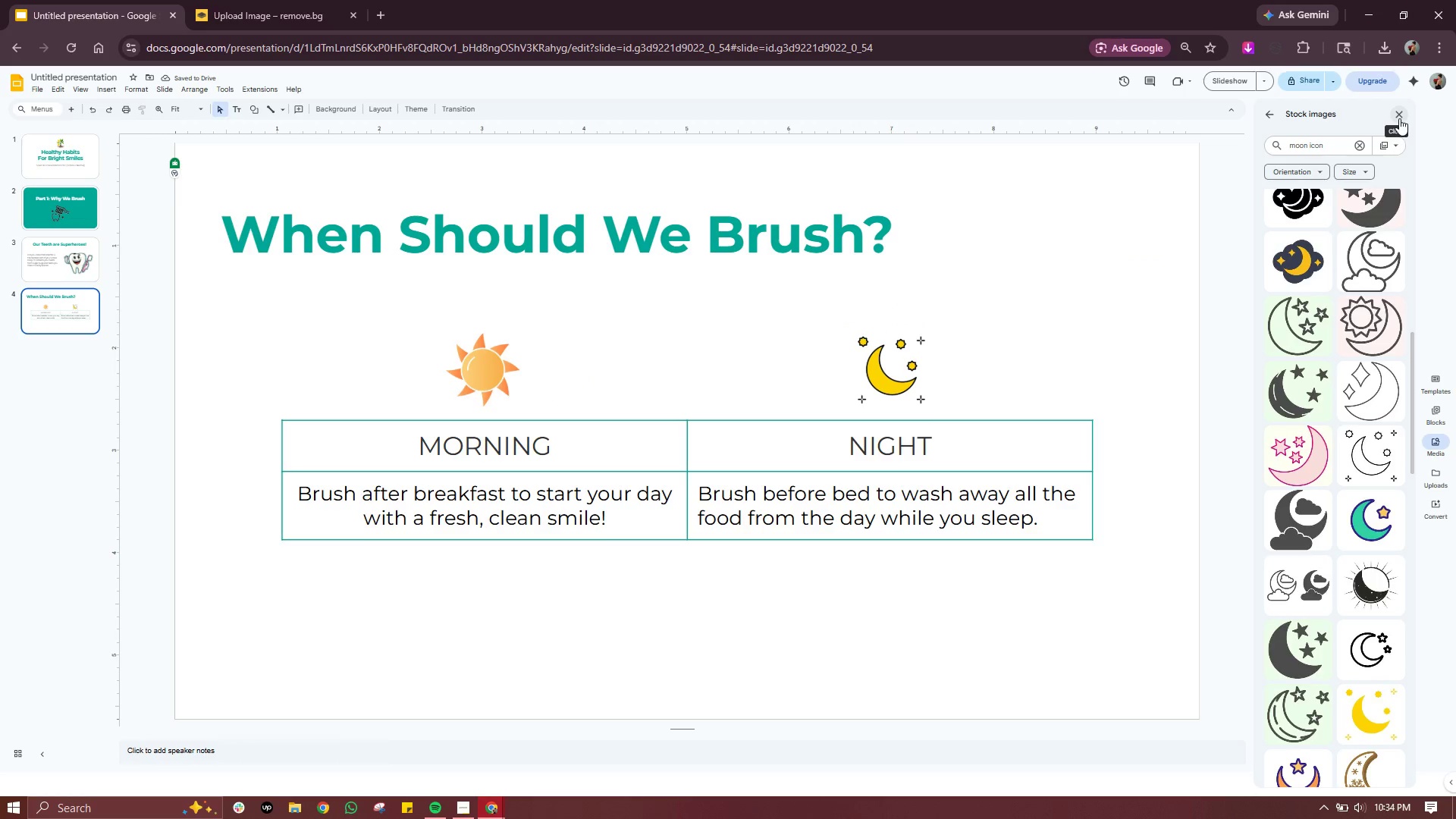 
left_click([73, 111])
 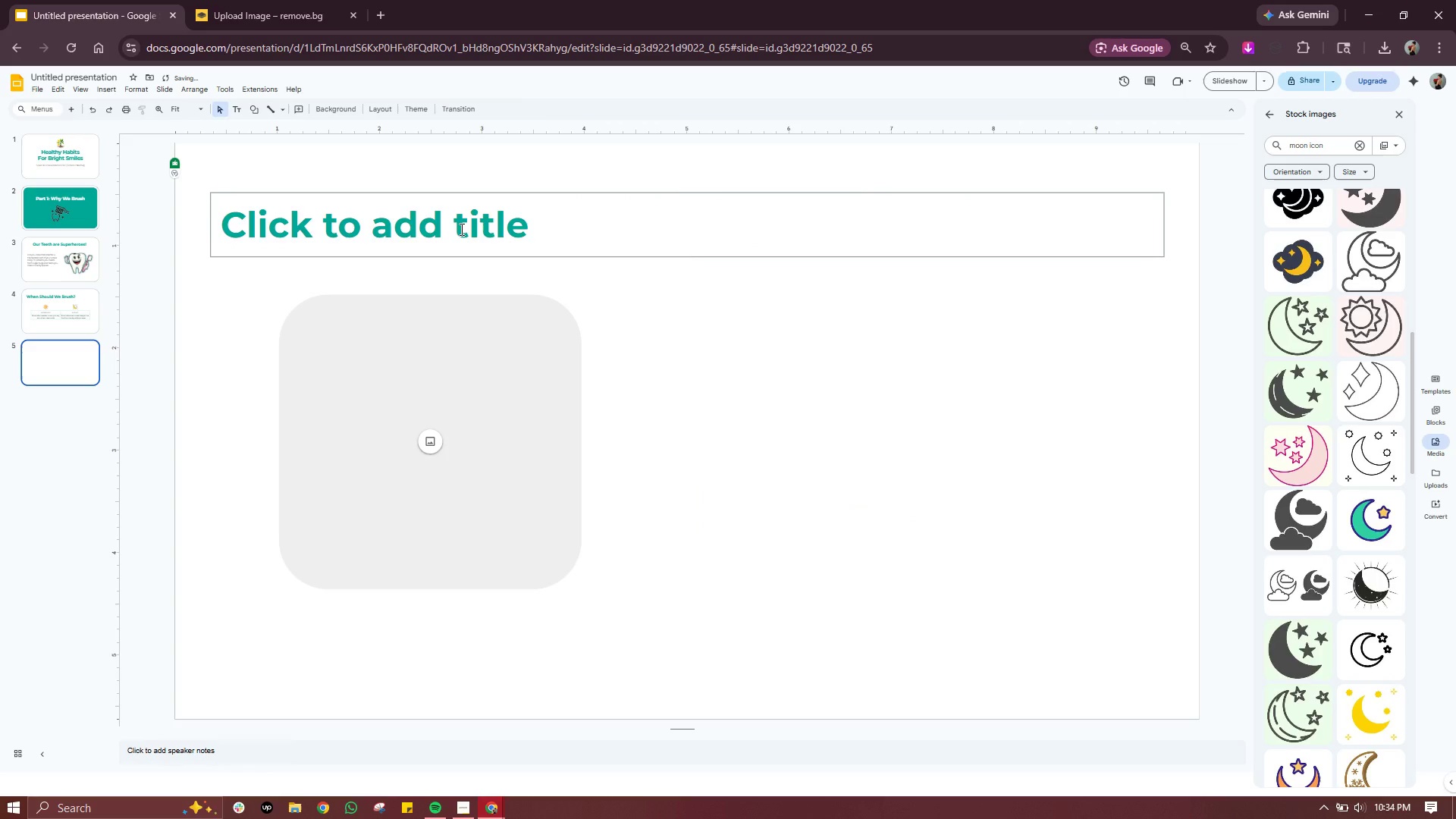 
double_click([460, 229])
 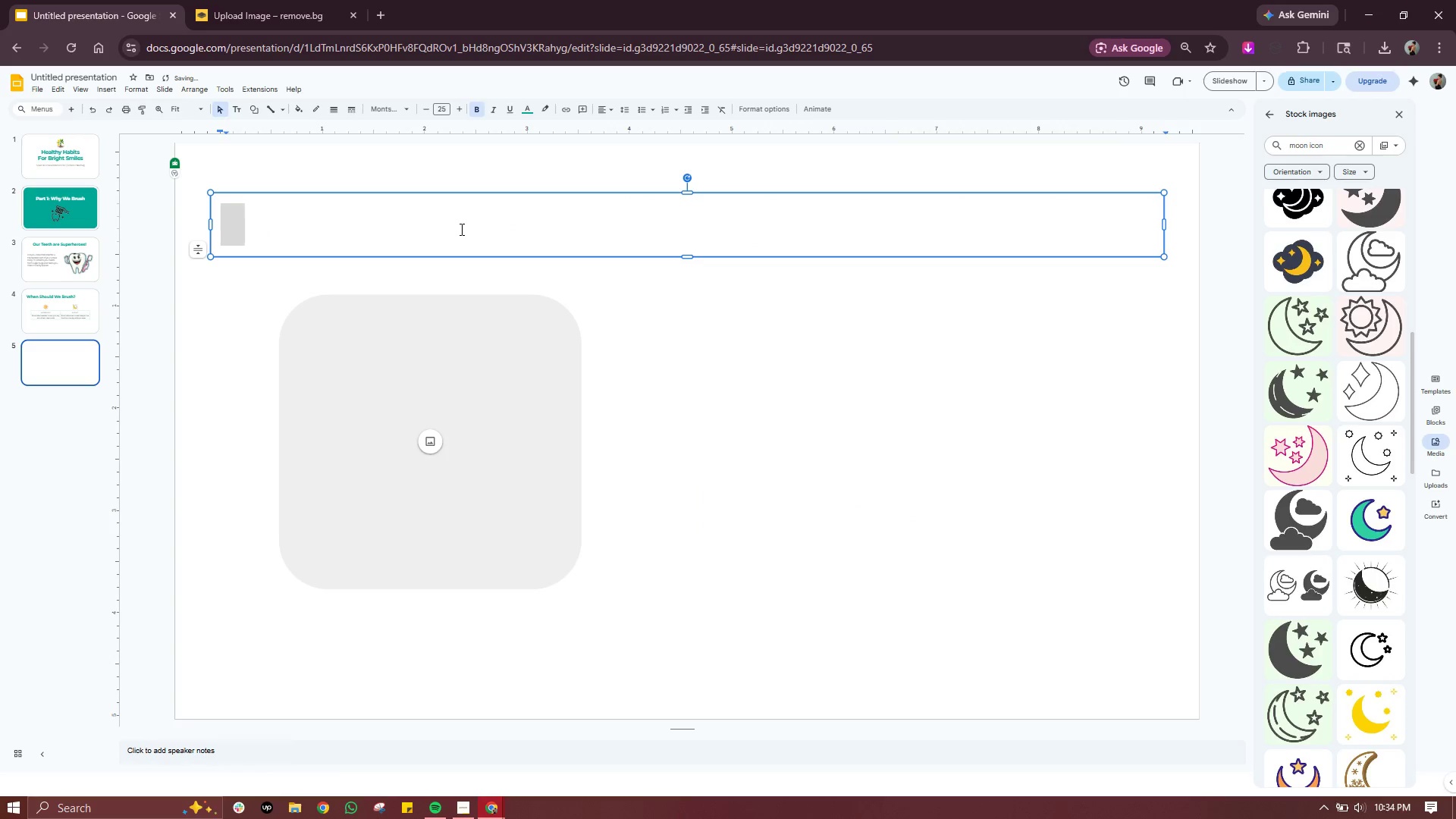 
triple_click([460, 229])
 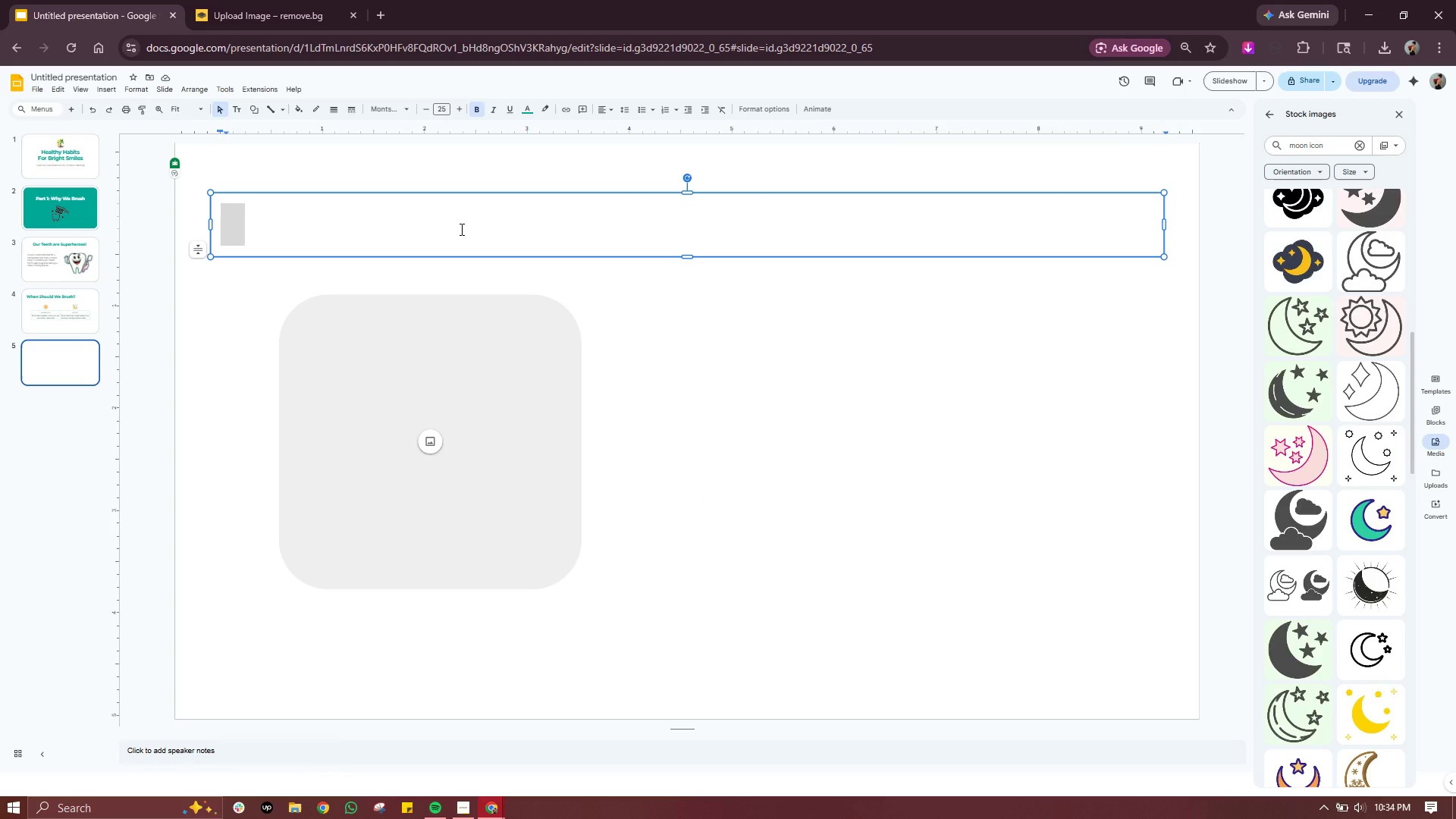 
wait(6.56)
 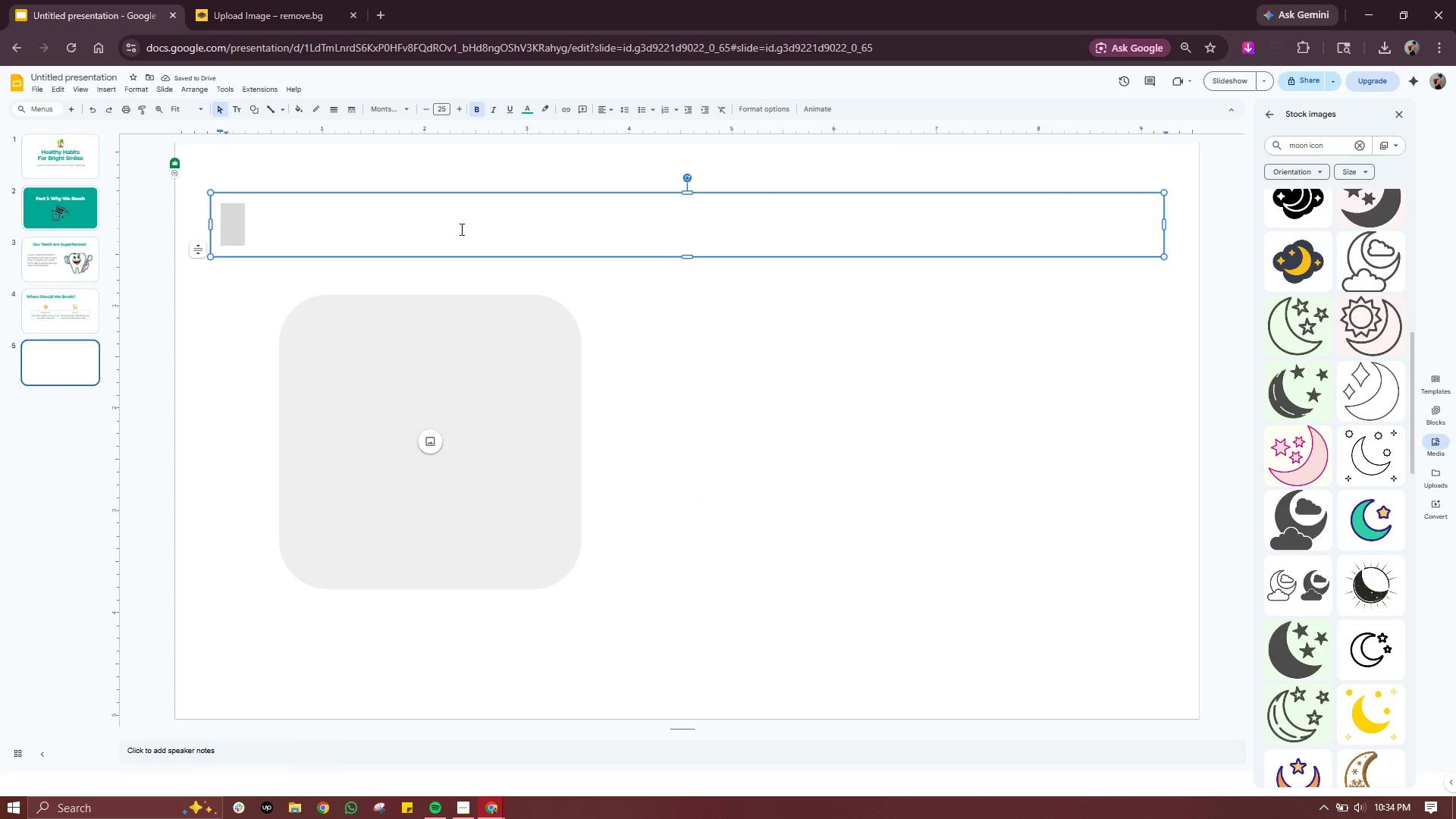 
left_click([747, 174])
 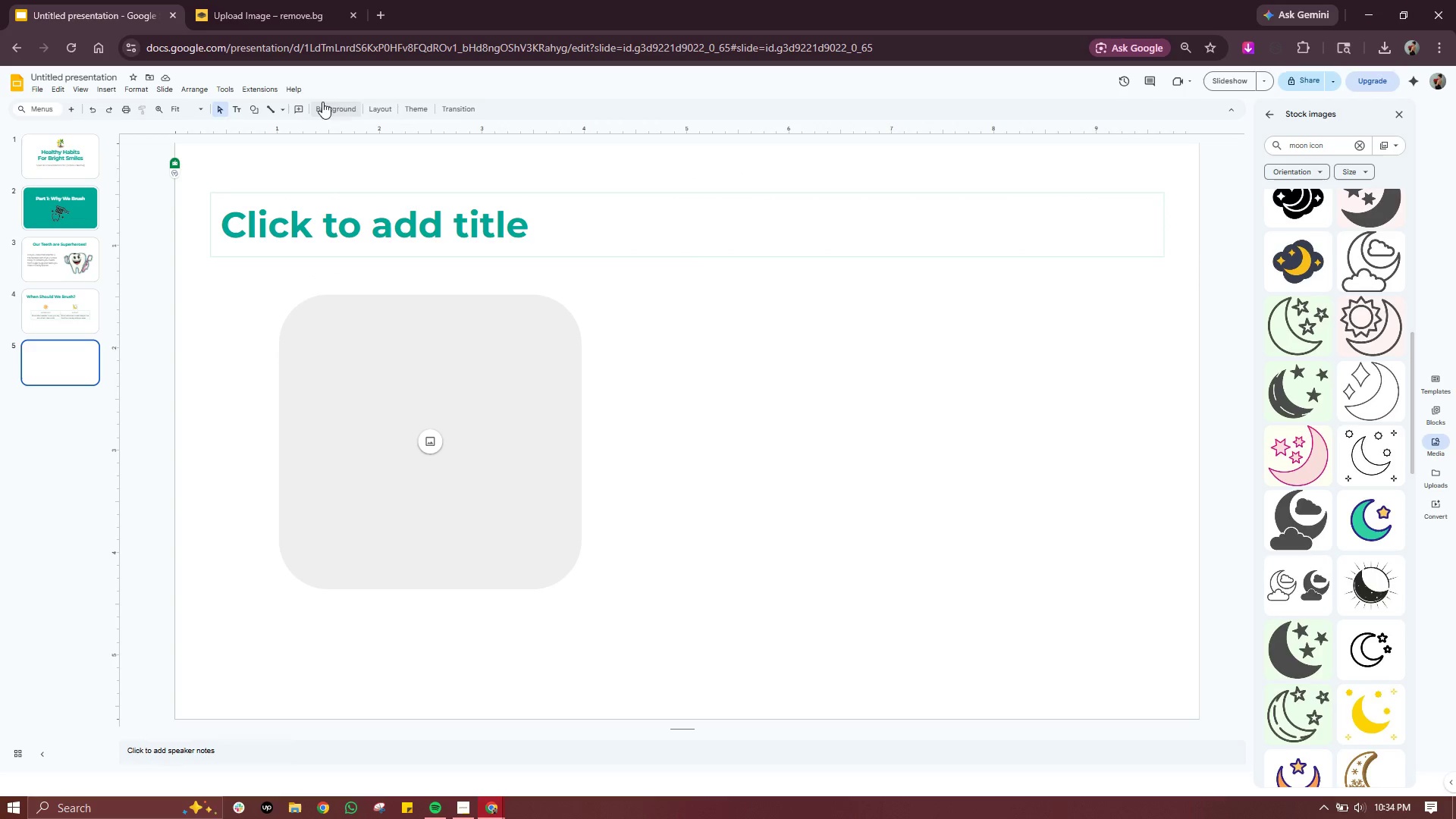 
left_click([322, 102])
 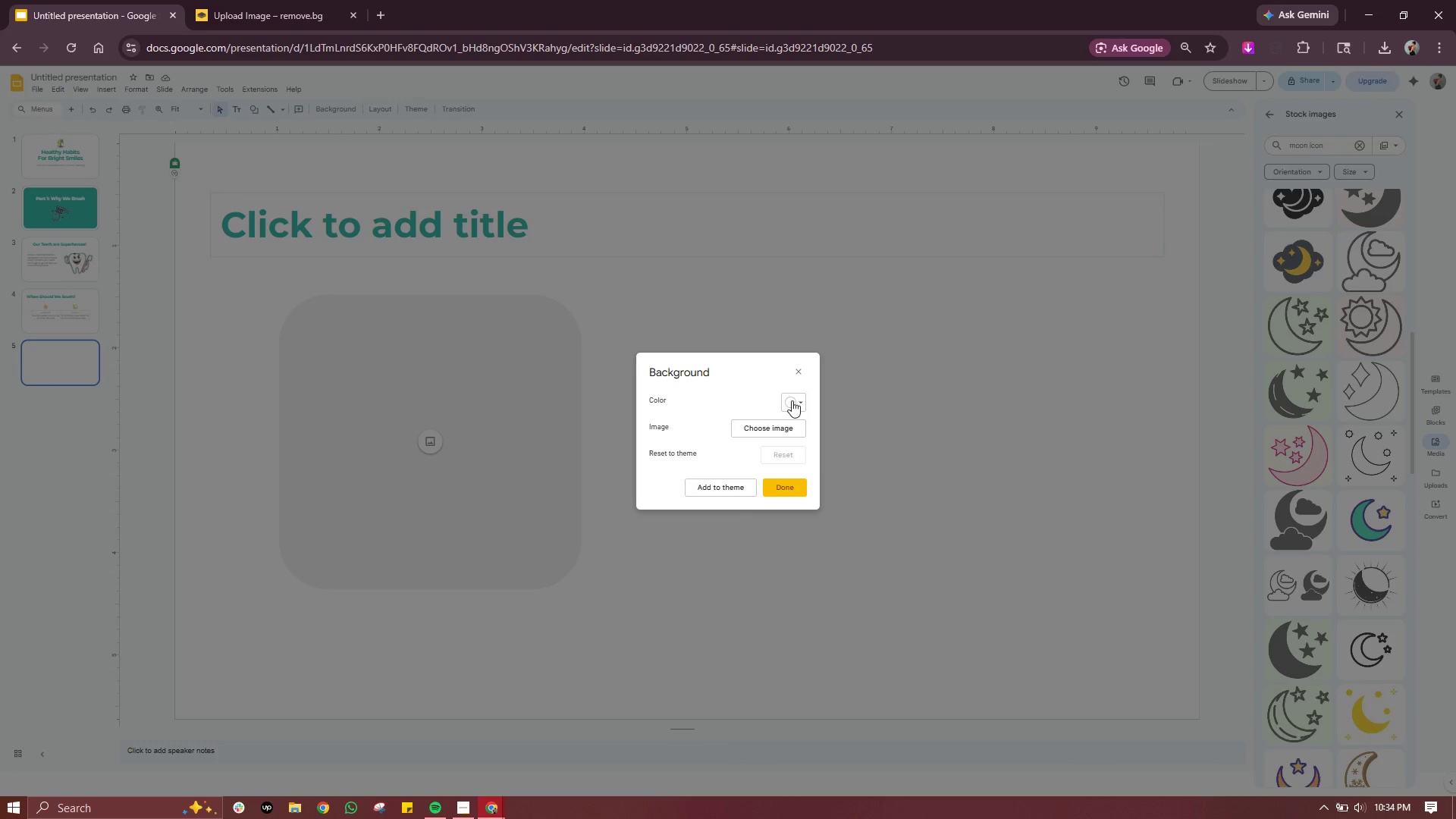 
left_click([796, 400])
 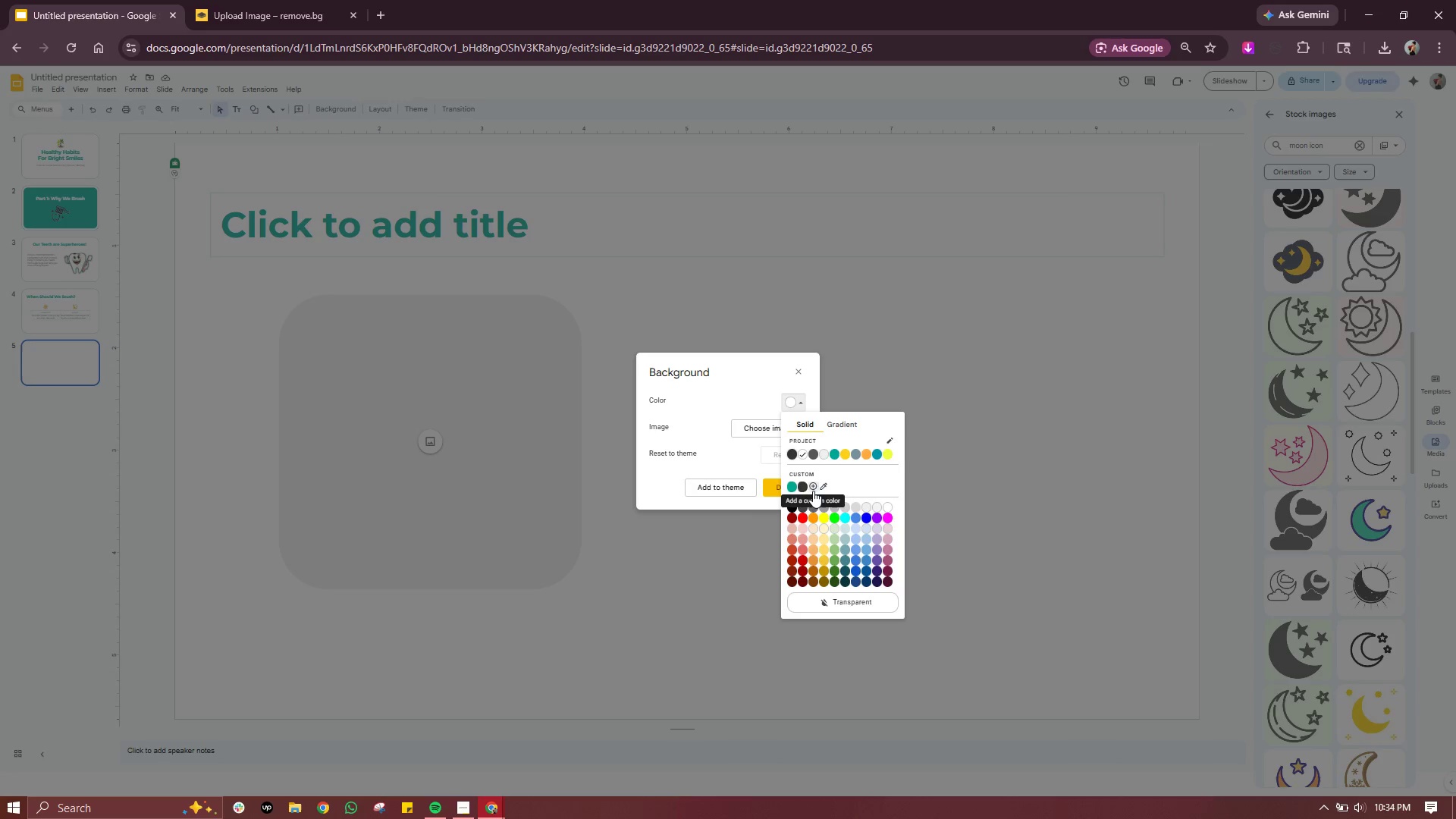 
left_click([813, 491])
 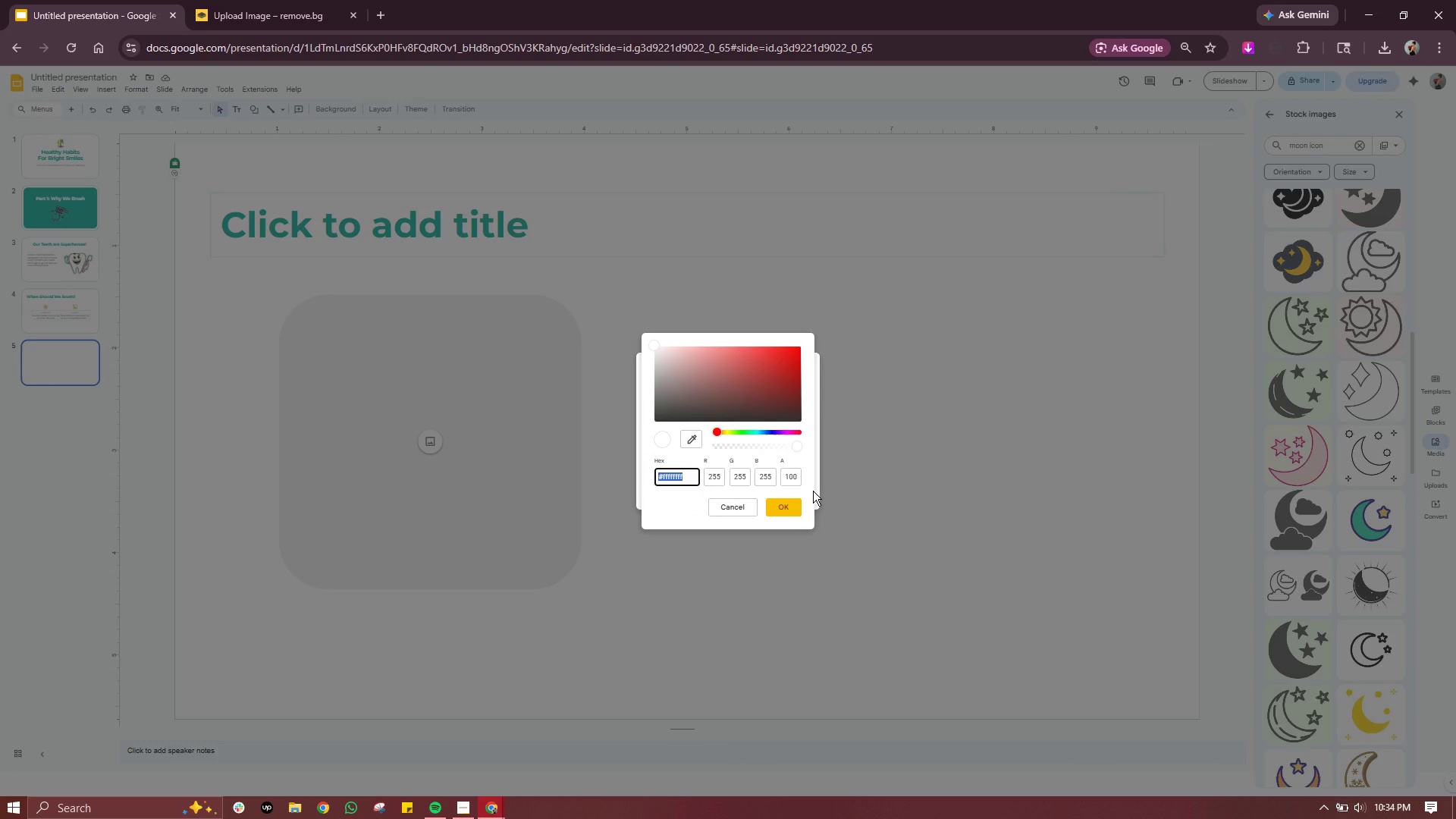 
type(D)
key(Backspace)
type(FDD)
key(Backspace)
key(Backspace)
type(D)
key(Backspace)
type(FD166)
 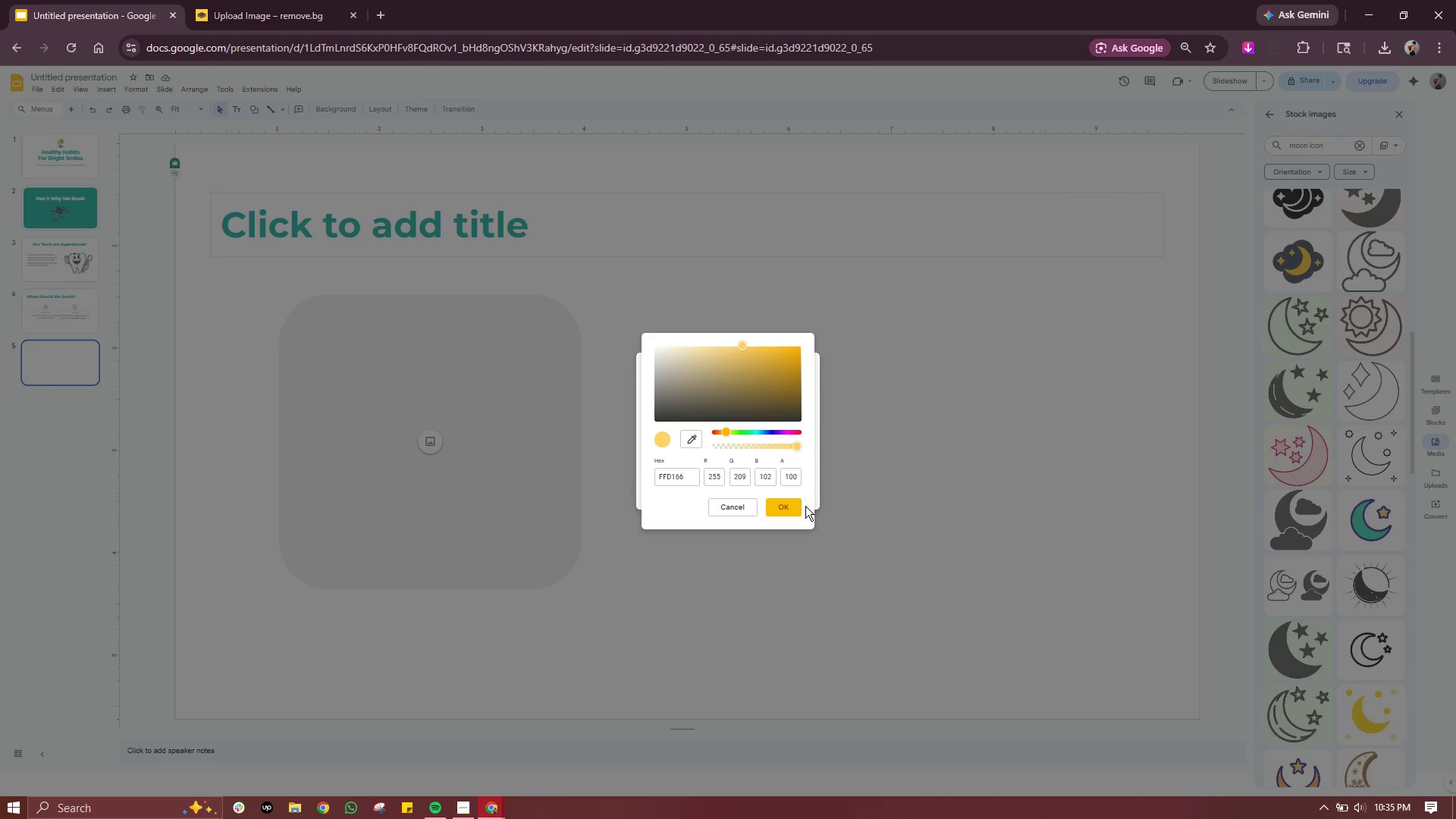 
double_click([794, 506])
 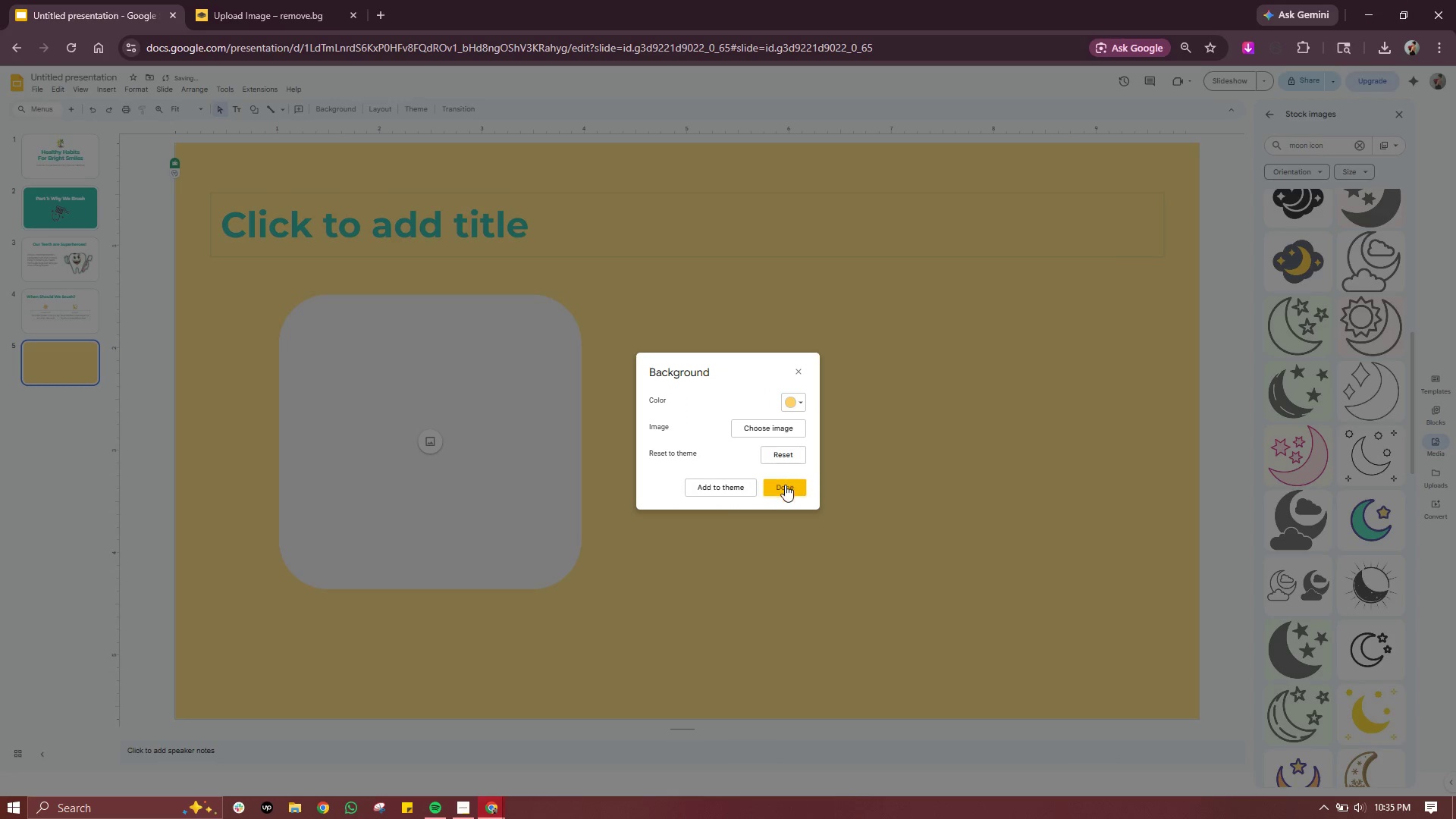 
mouse_move([795, 399])
 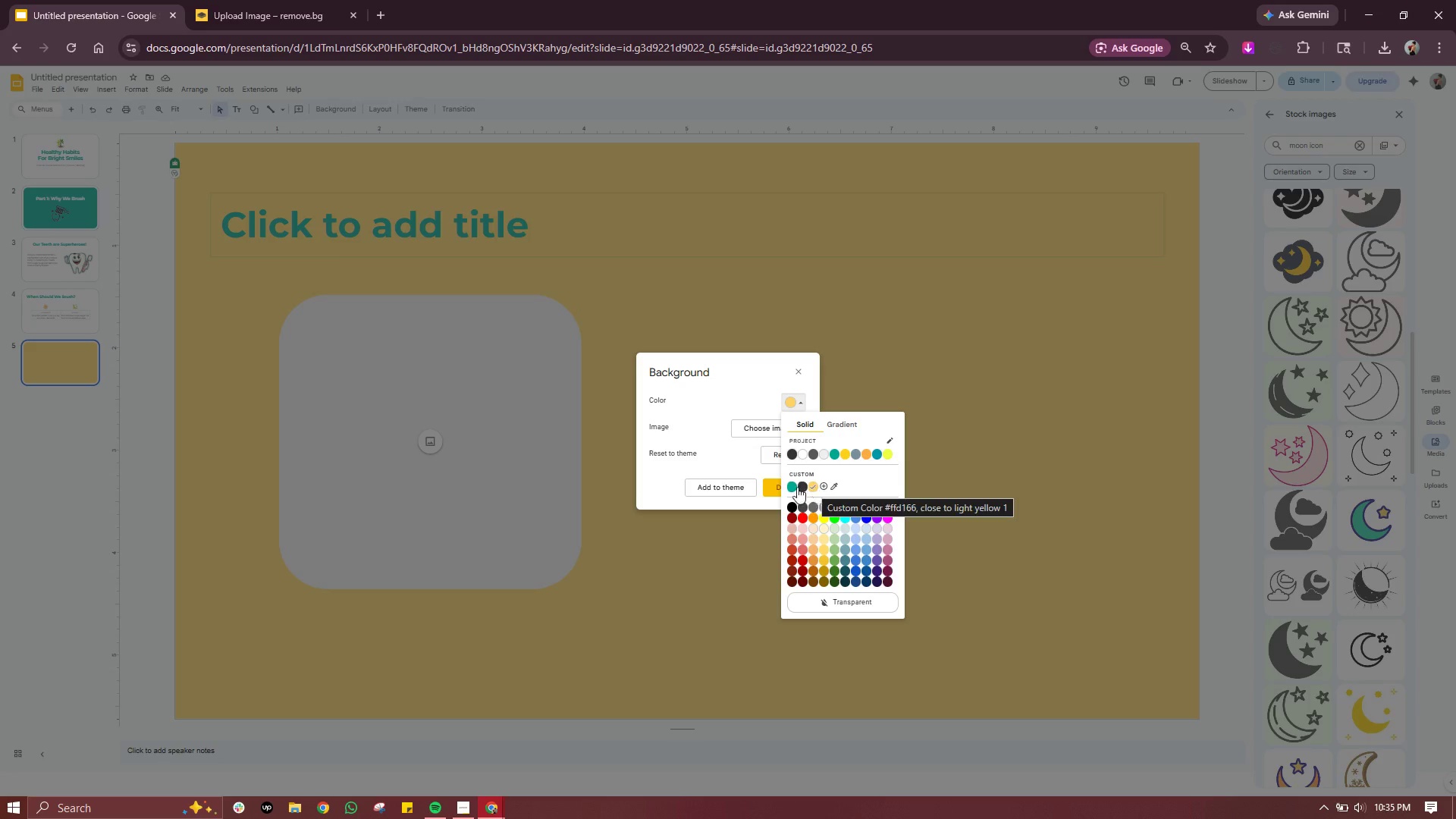 
left_click([655, 475])
 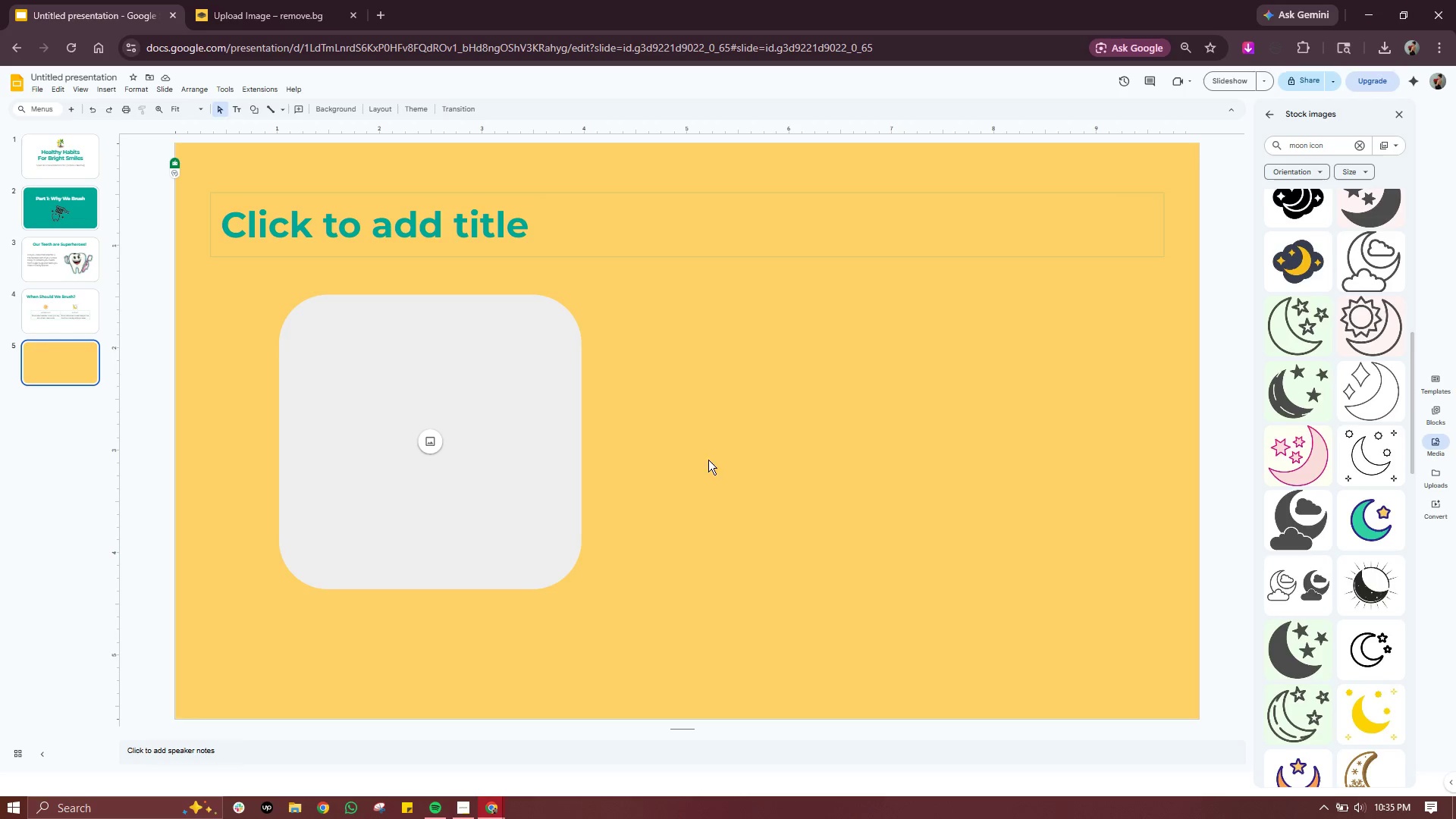 
left_click([728, 406])
 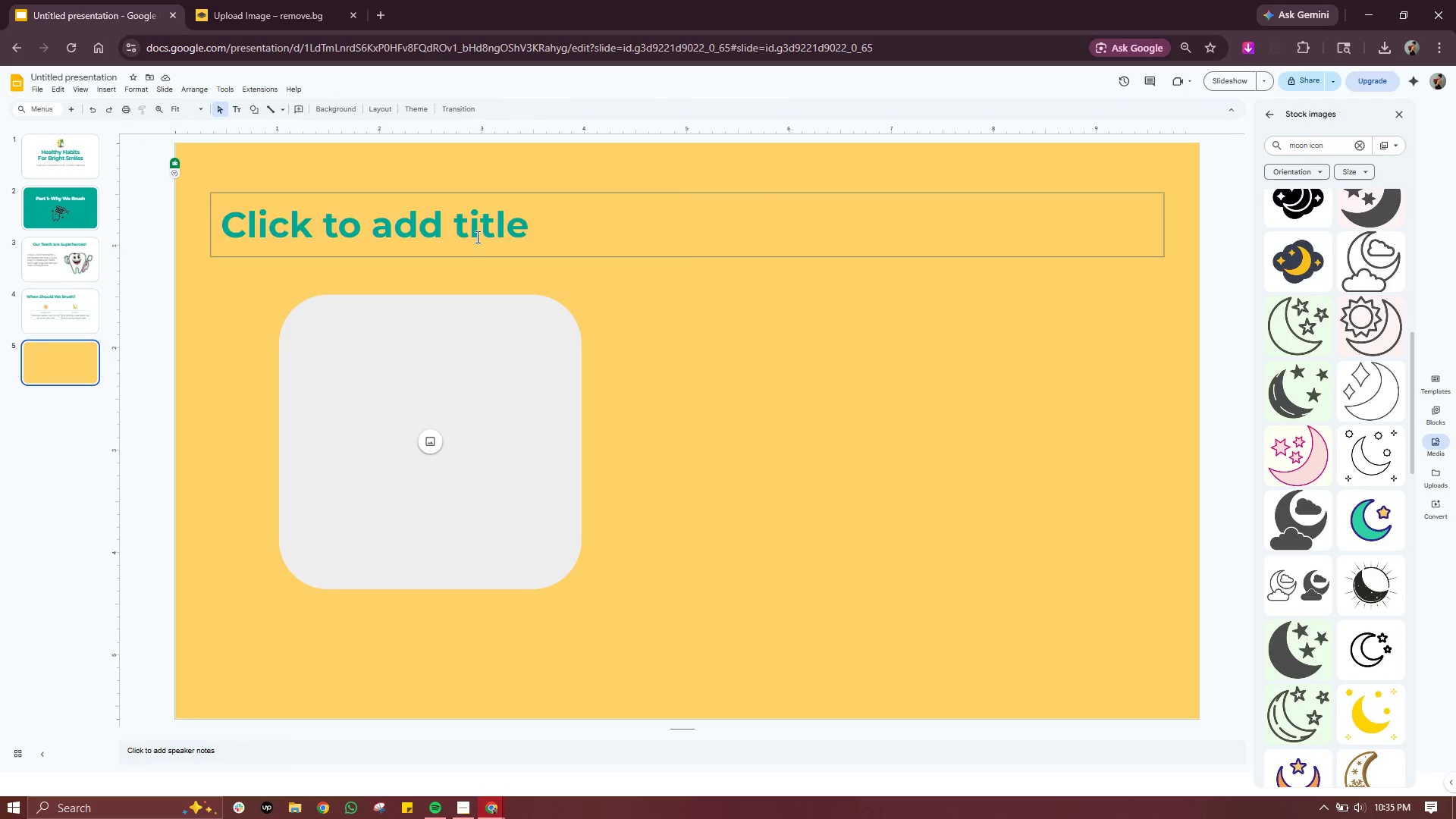 
double_click([476, 237])
 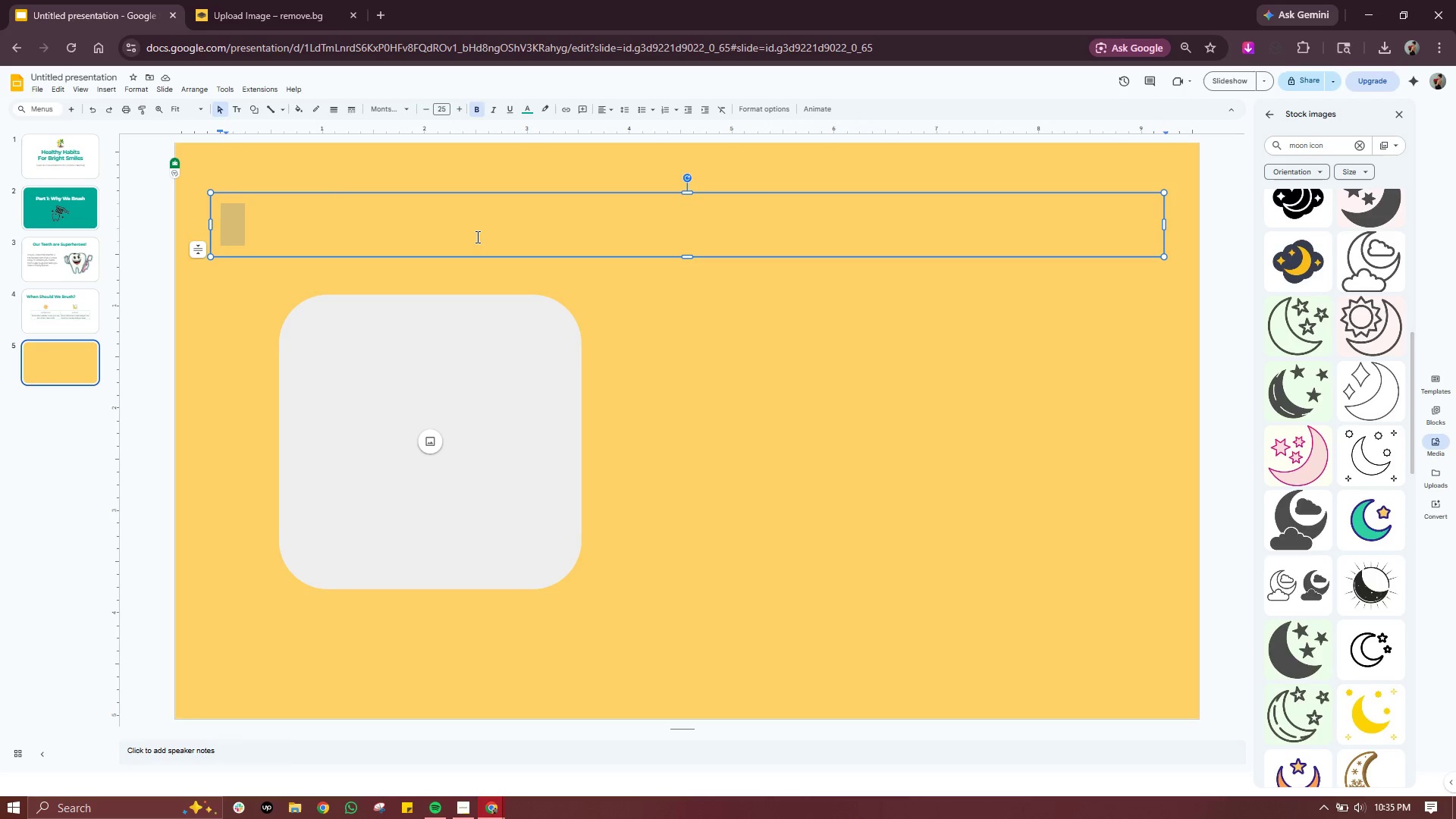 
triple_click([476, 237])
 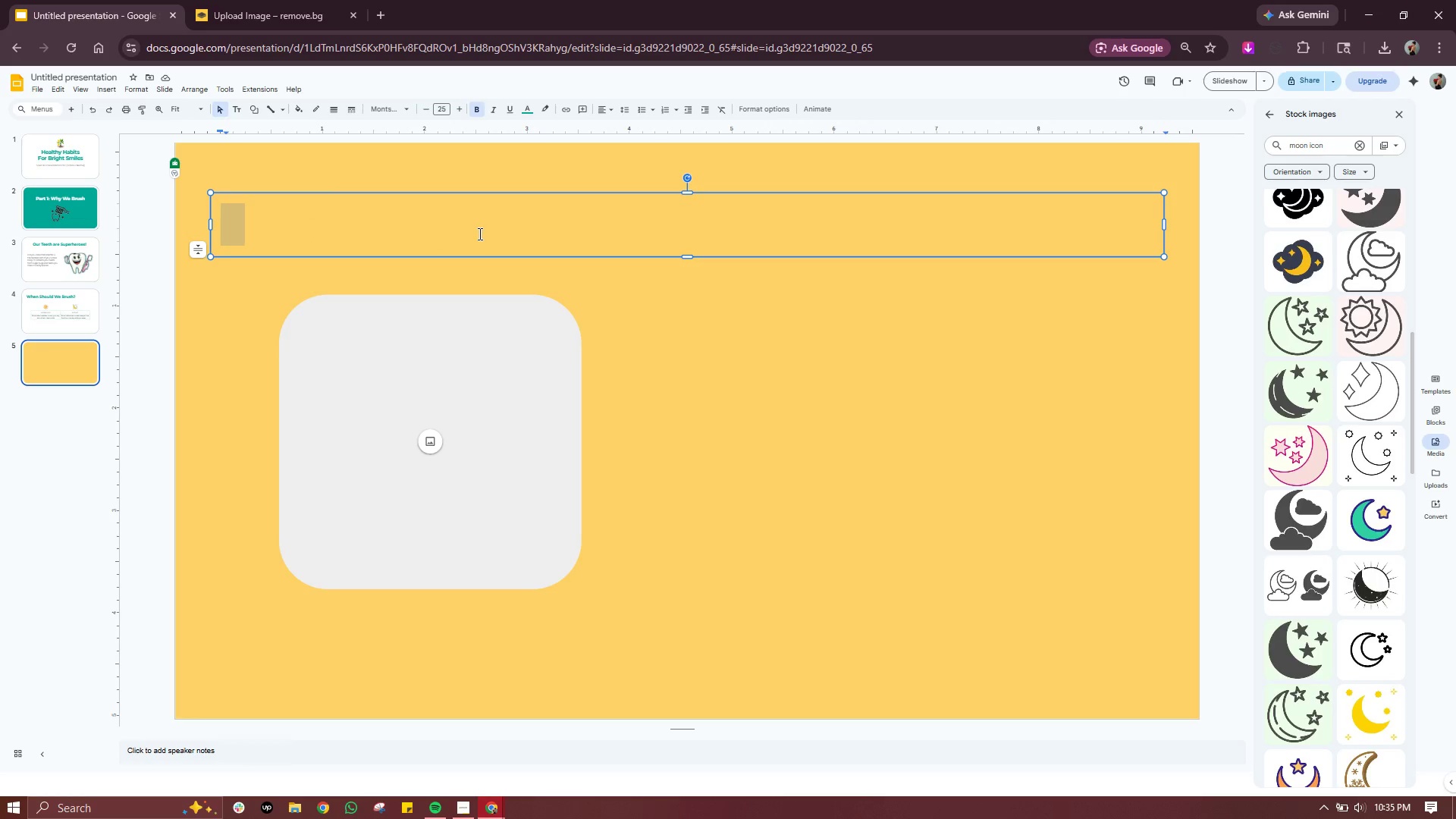 
left_click([481, 229])
 